 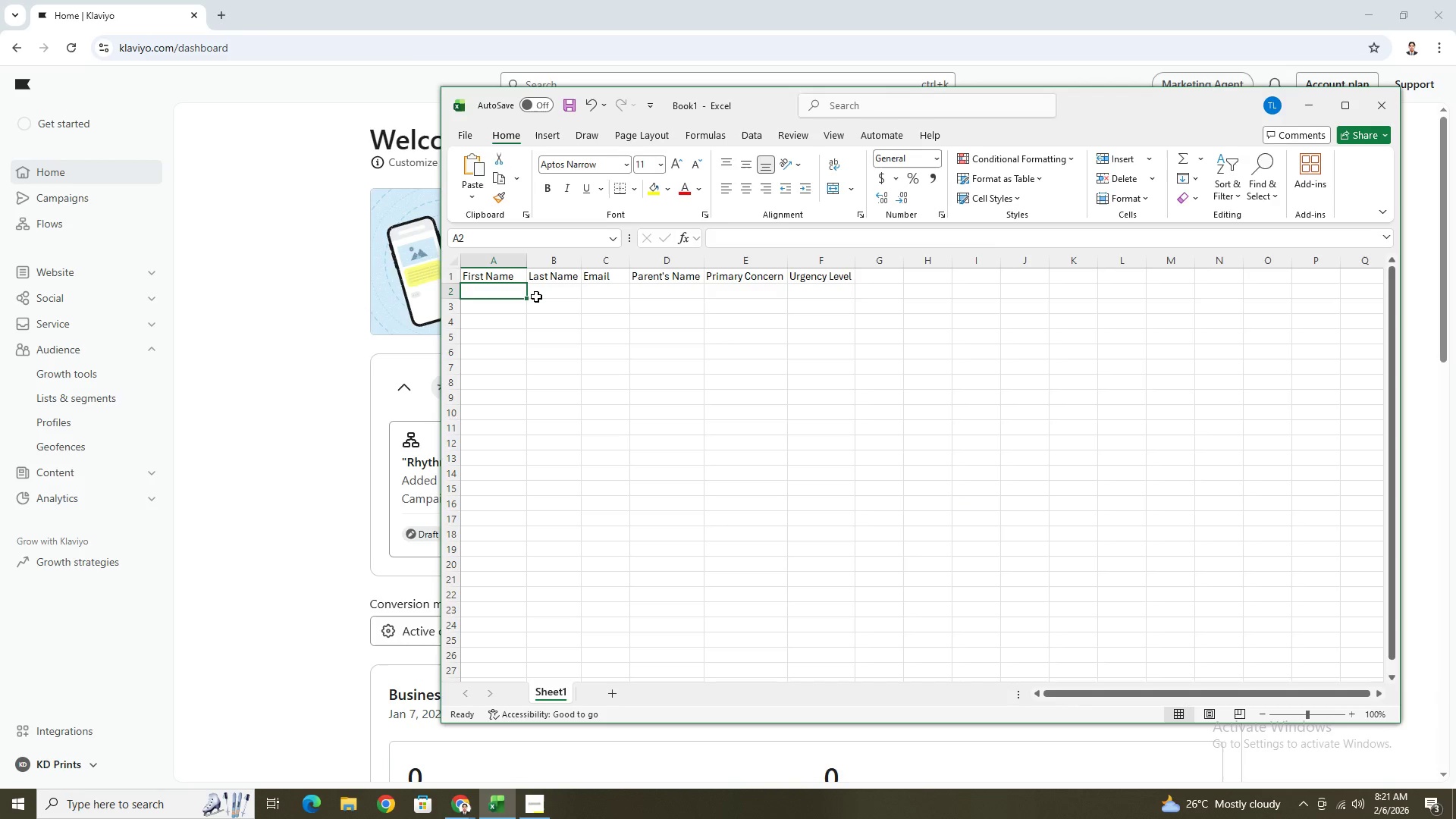 
left_click_drag(start_coordinate=[523, 257], to_coordinate=[558, 256])
 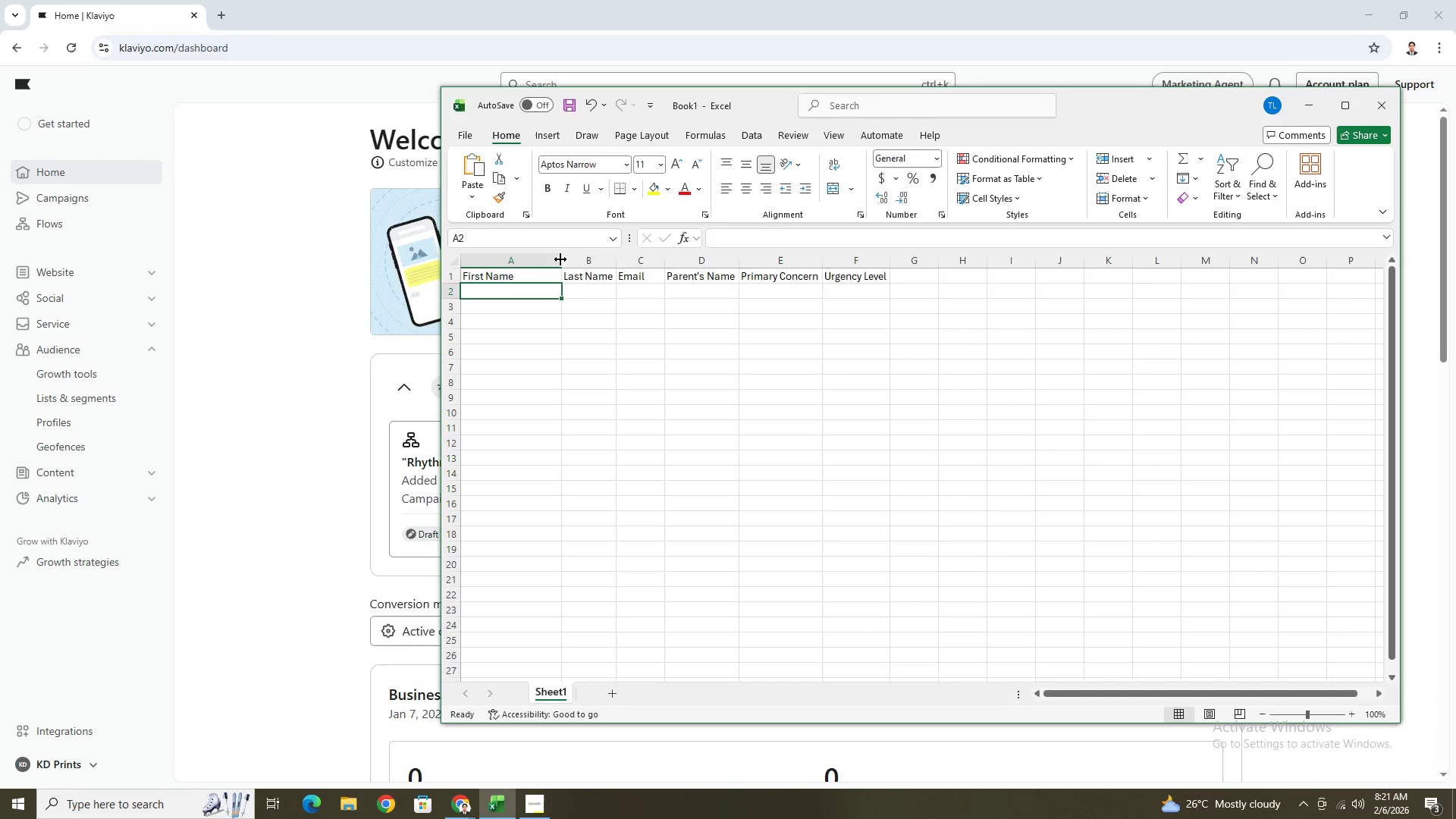 
left_click_drag(start_coordinate=[563, 257], to_coordinate=[552, 257])
 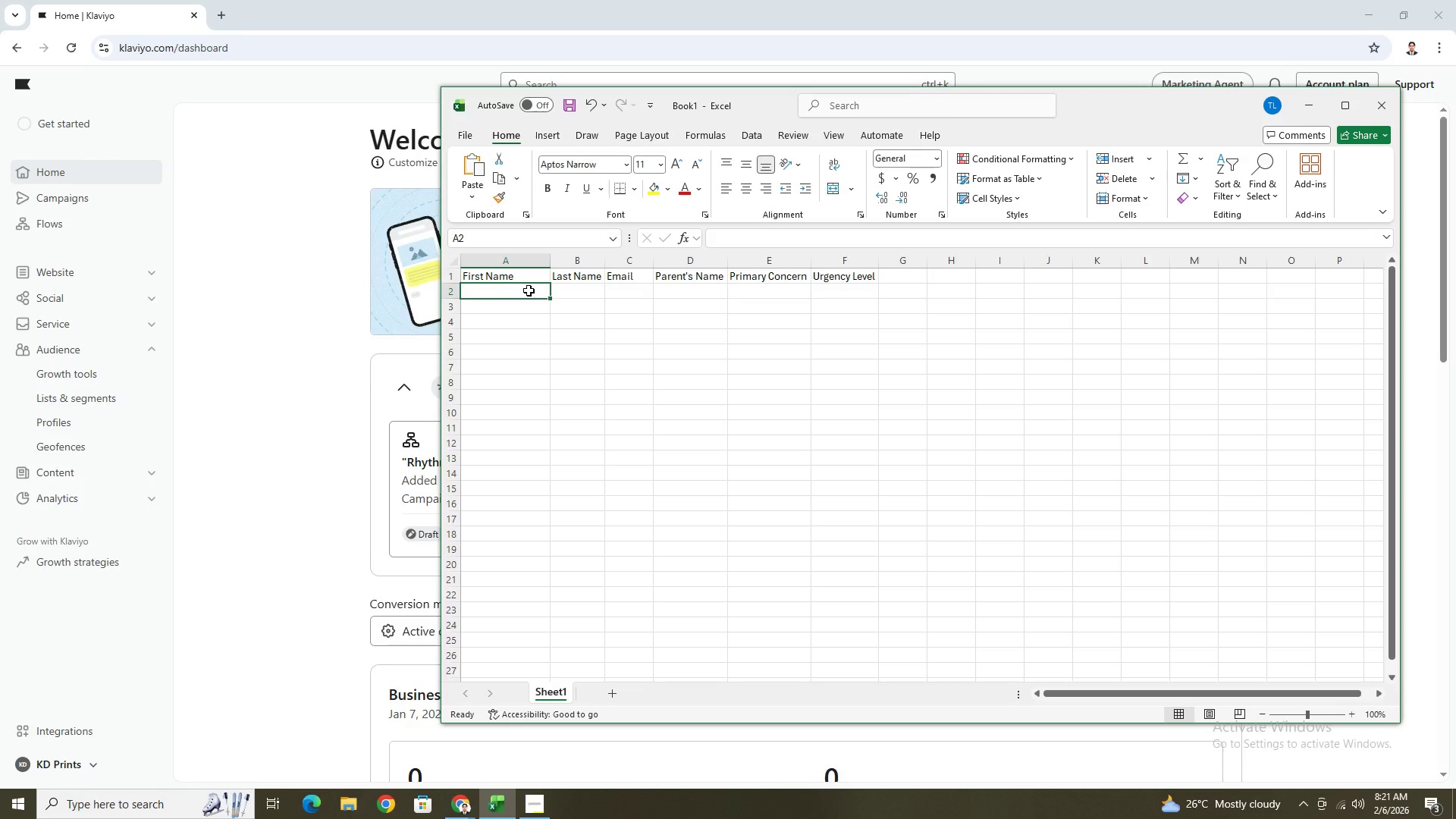 
left_click([529, 290])
 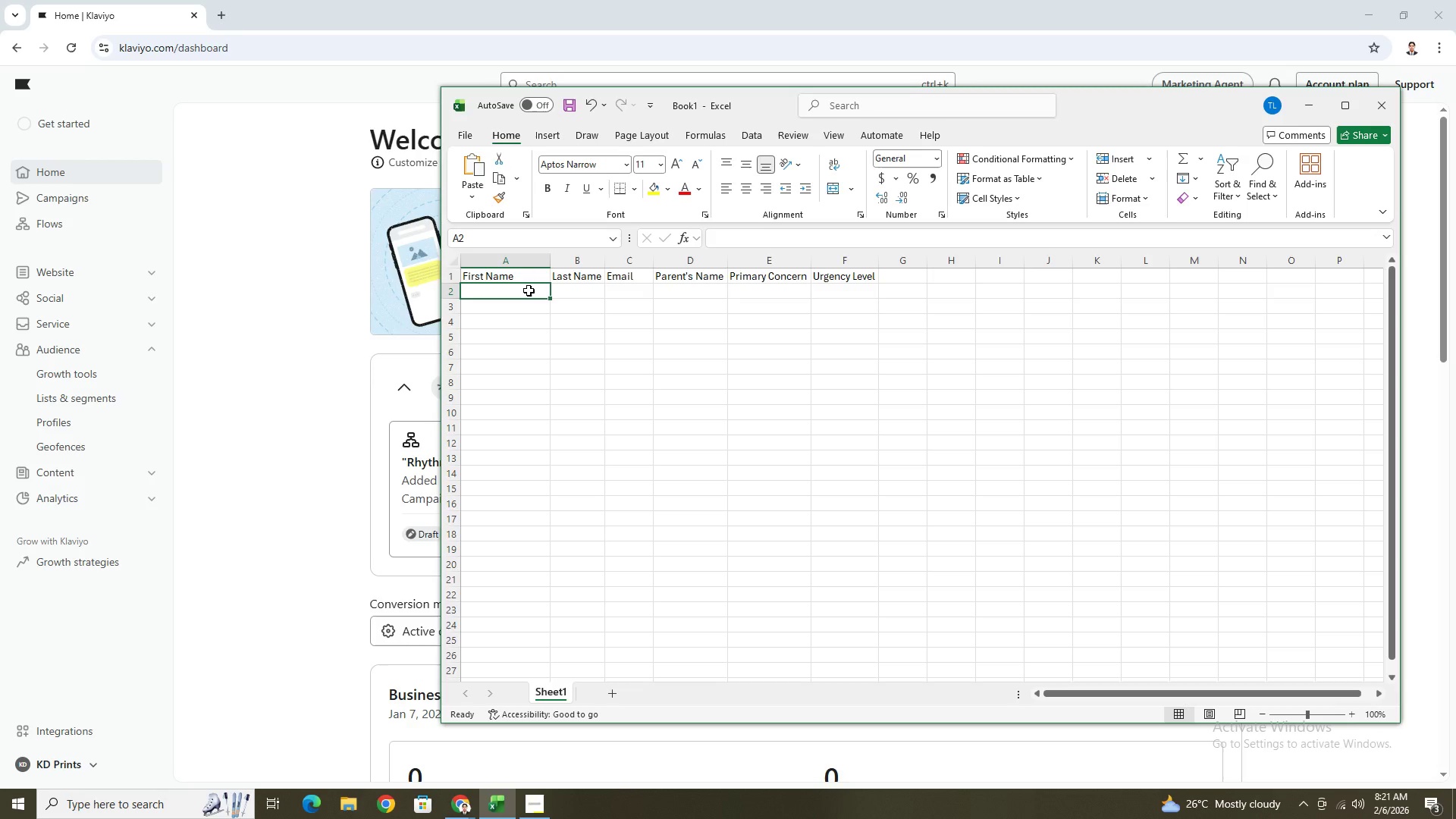 
type(Anna)
 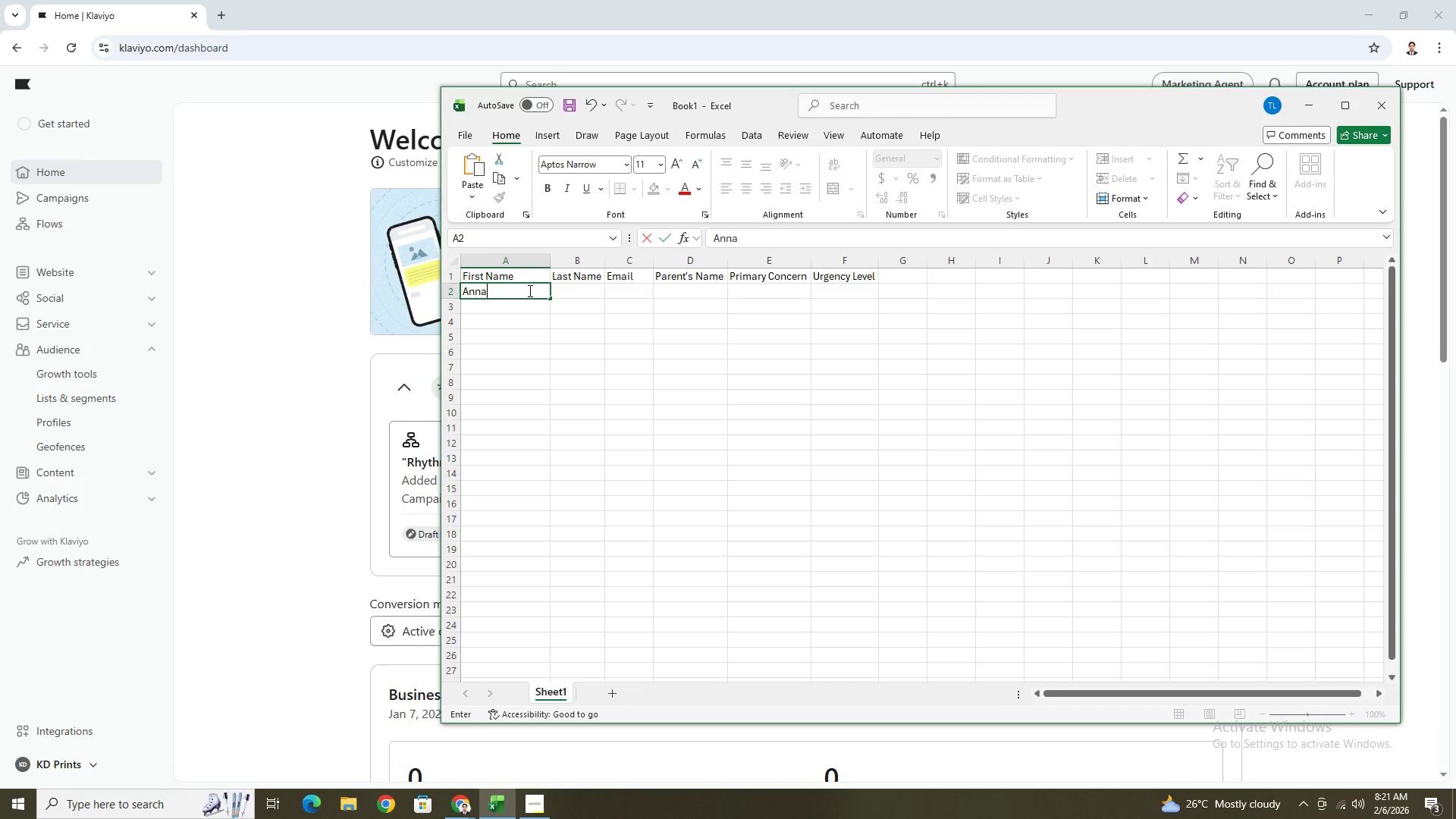 
key(Tab)
 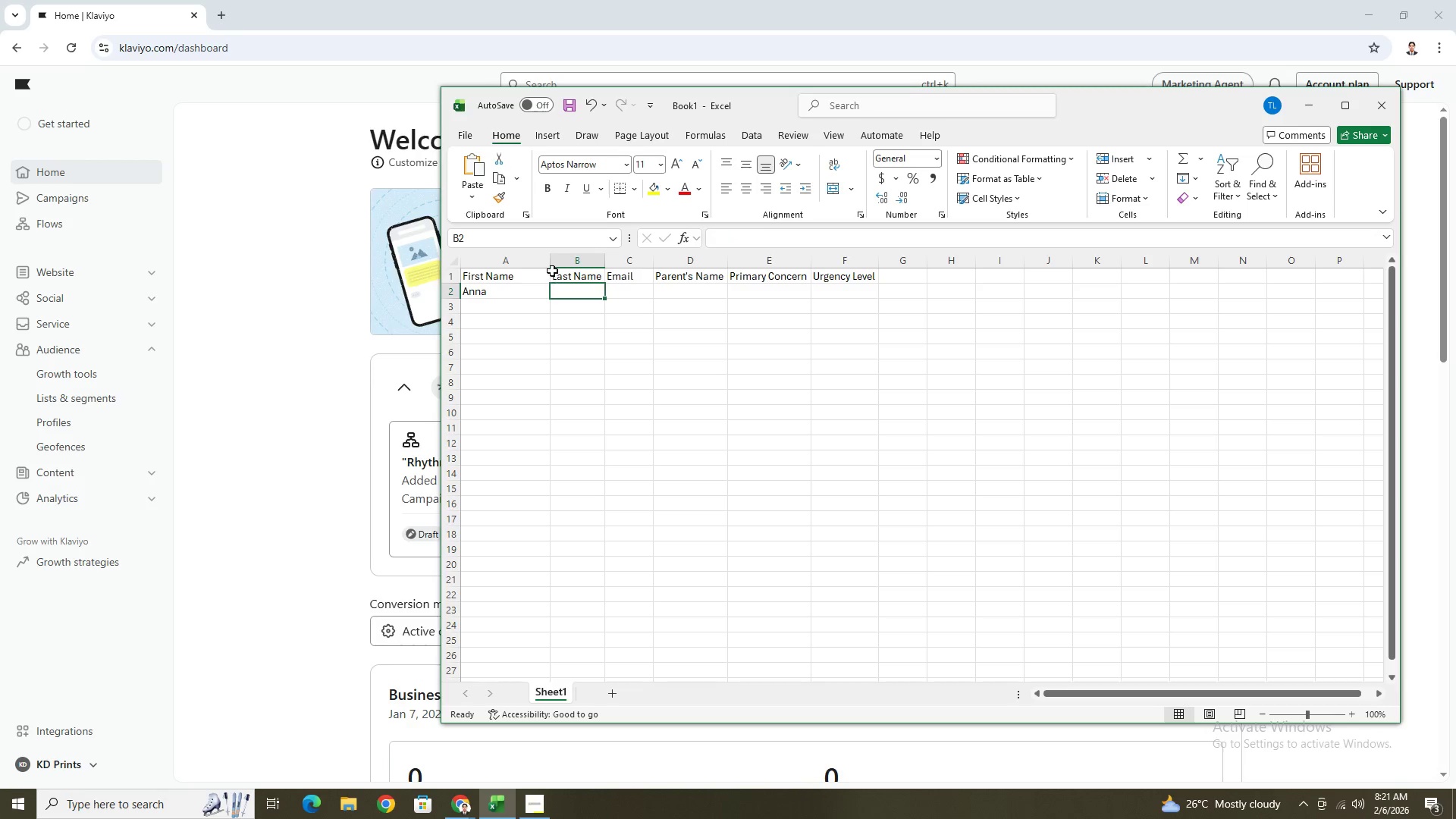 
left_click_drag(start_coordinate=[551, 263], to_coordinate=[533, 263])
 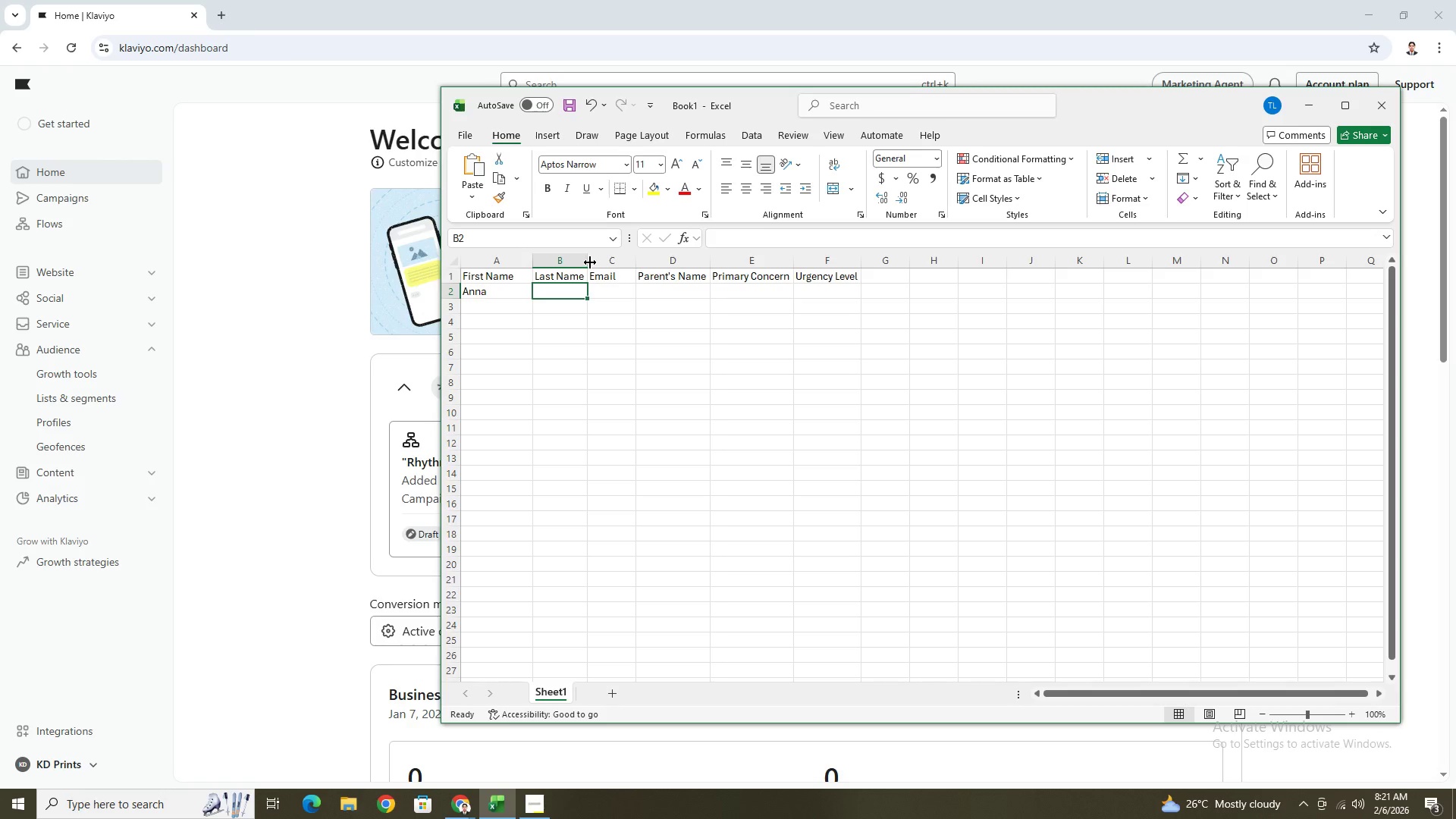 
left_click_drag(start_coordinate=[590, 262], to_coordinate=[604, 262])
 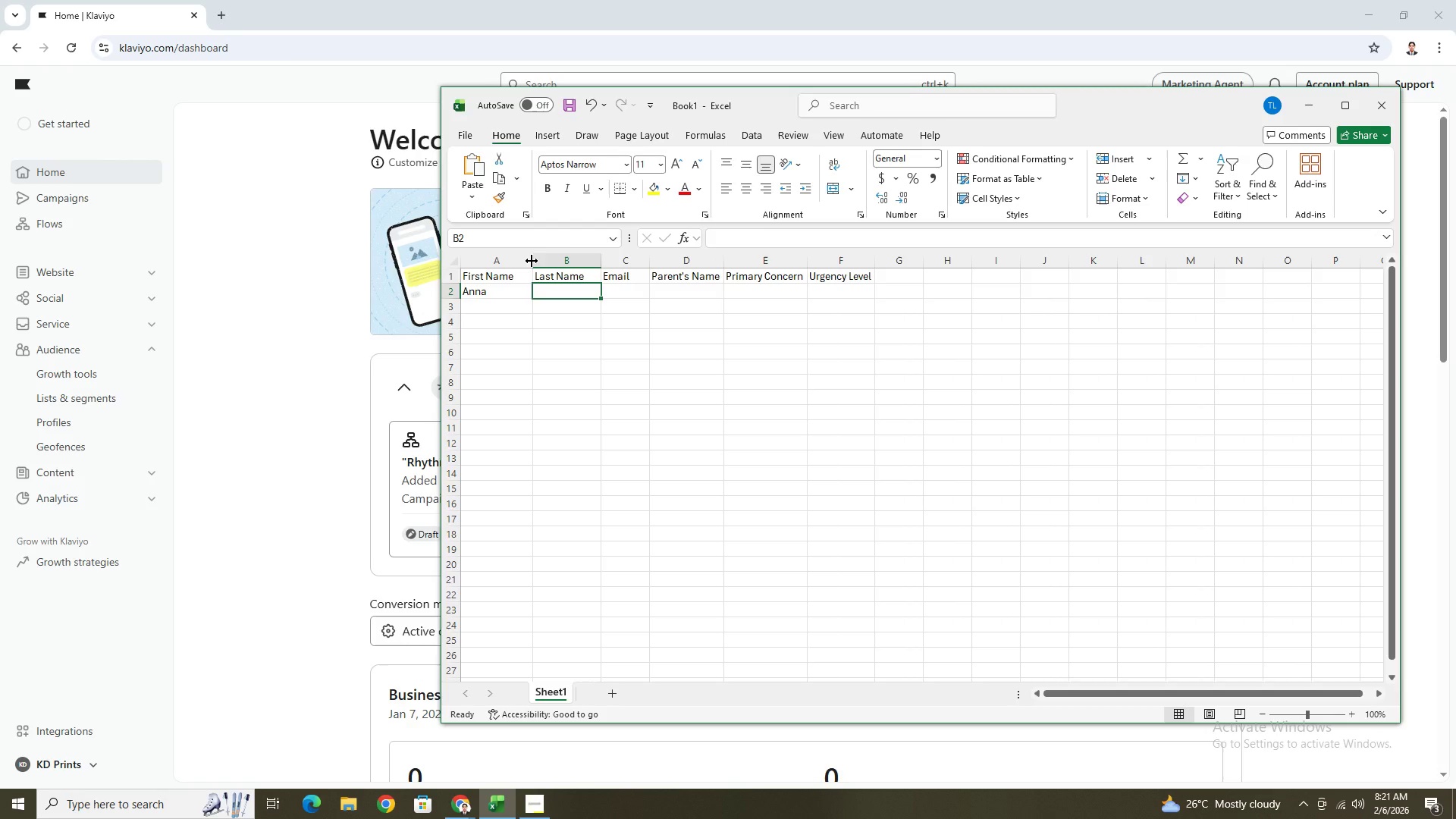 
left_click_drag(start_coordinate=[532, 261], to_coordinate=[525, 263])
 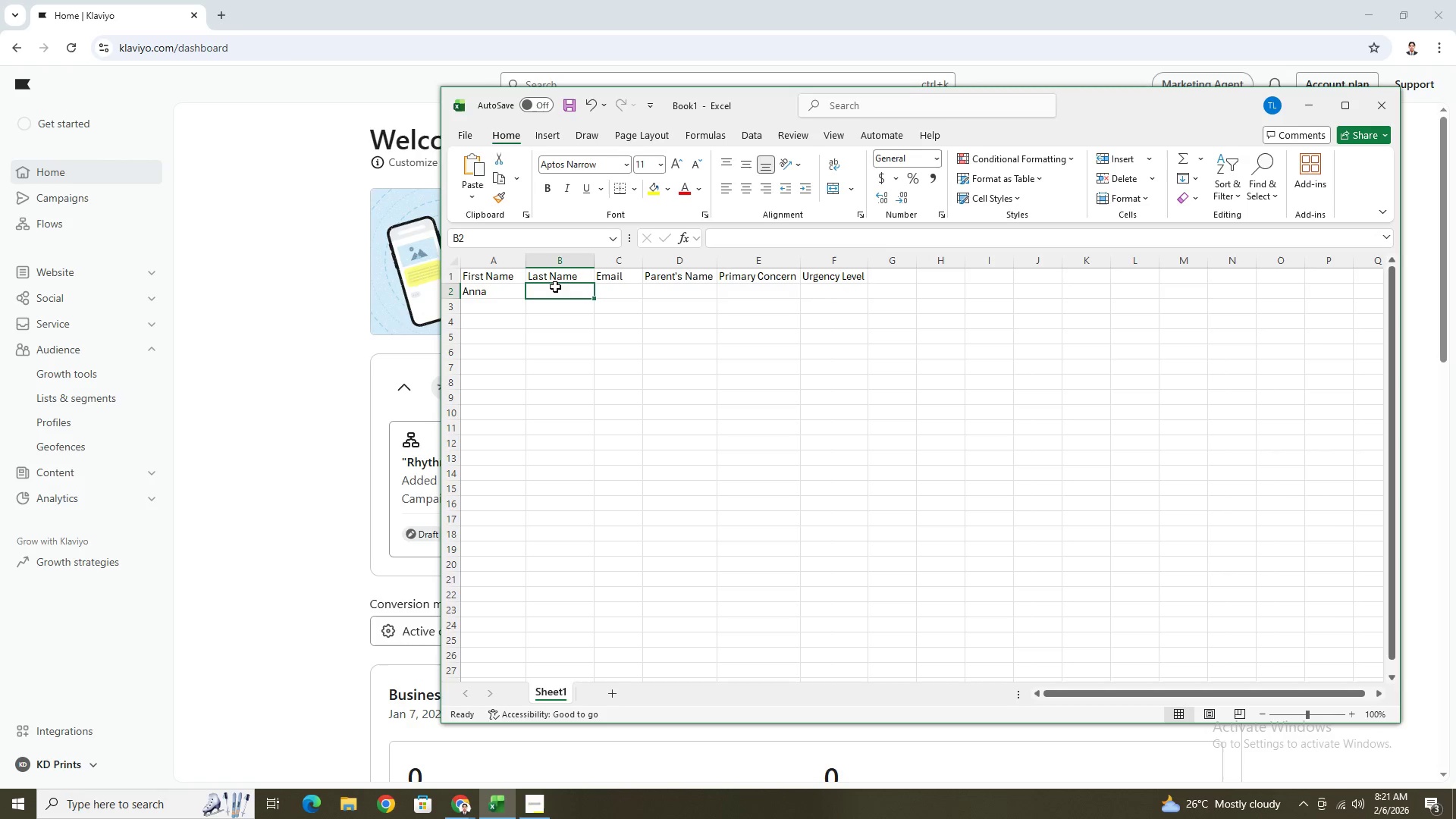 
left_click([558, 290])
 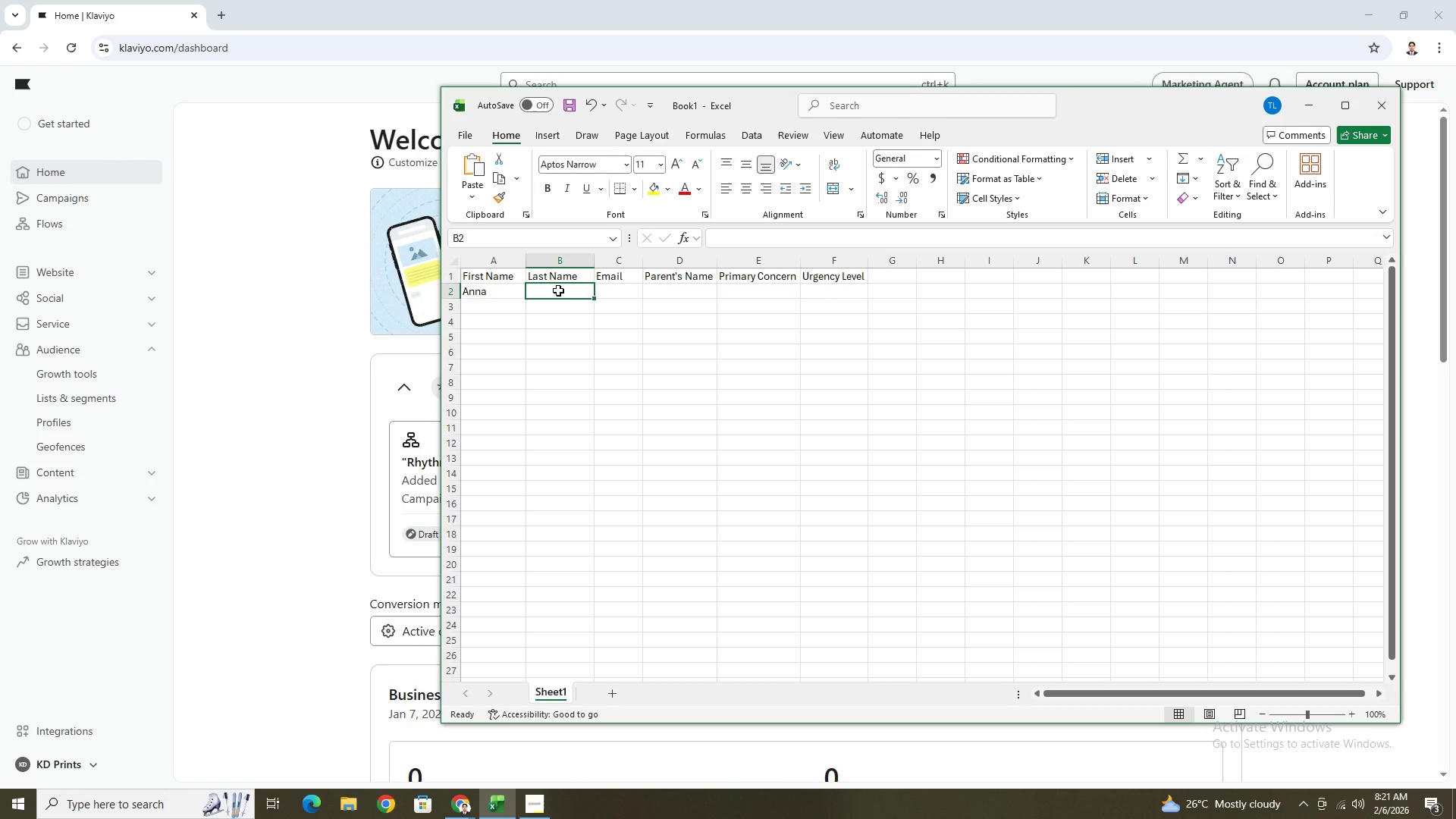 
wait(7.09)
 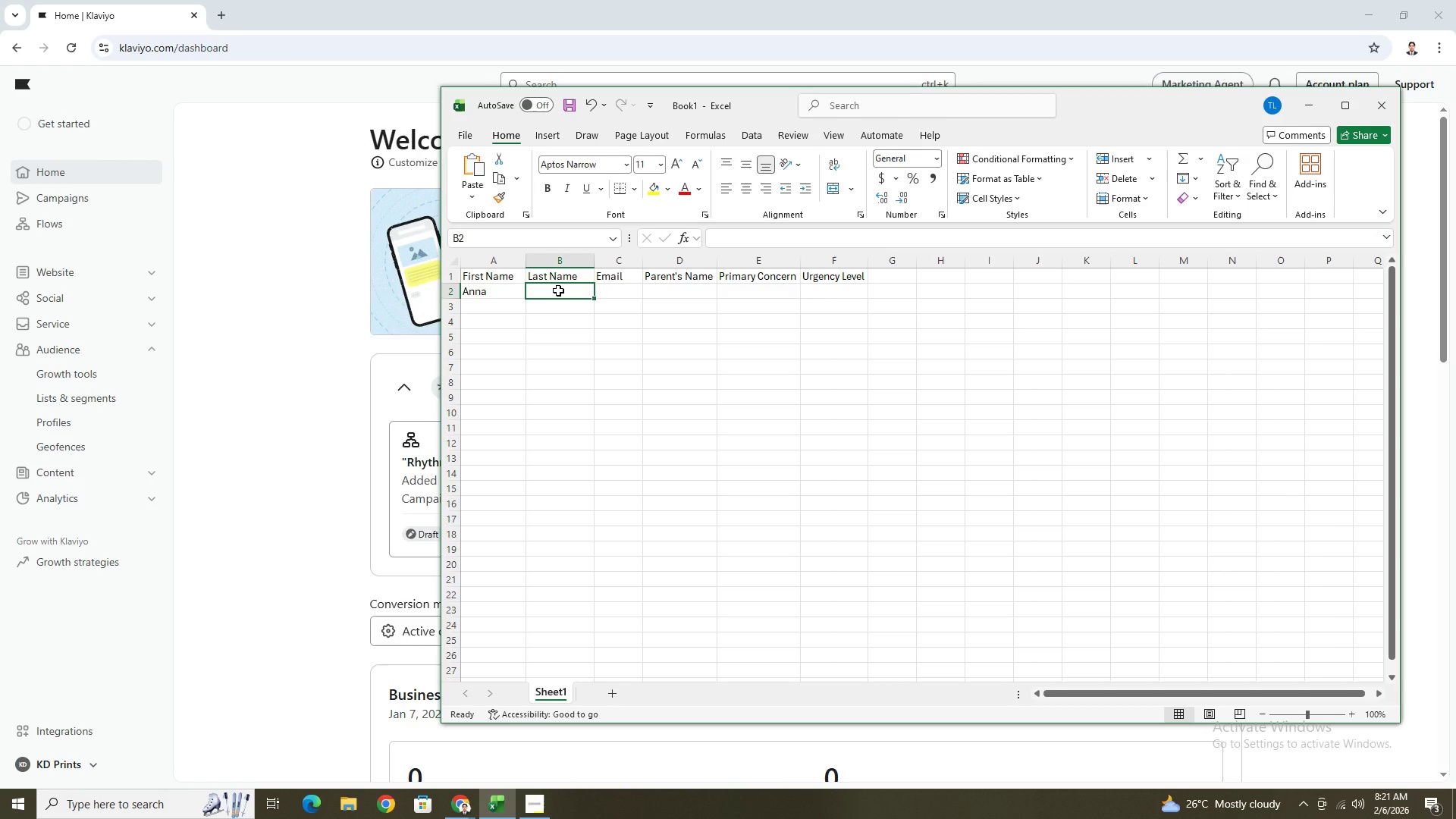 
hold_key(key=ShiftLeft, duration=1.5)
 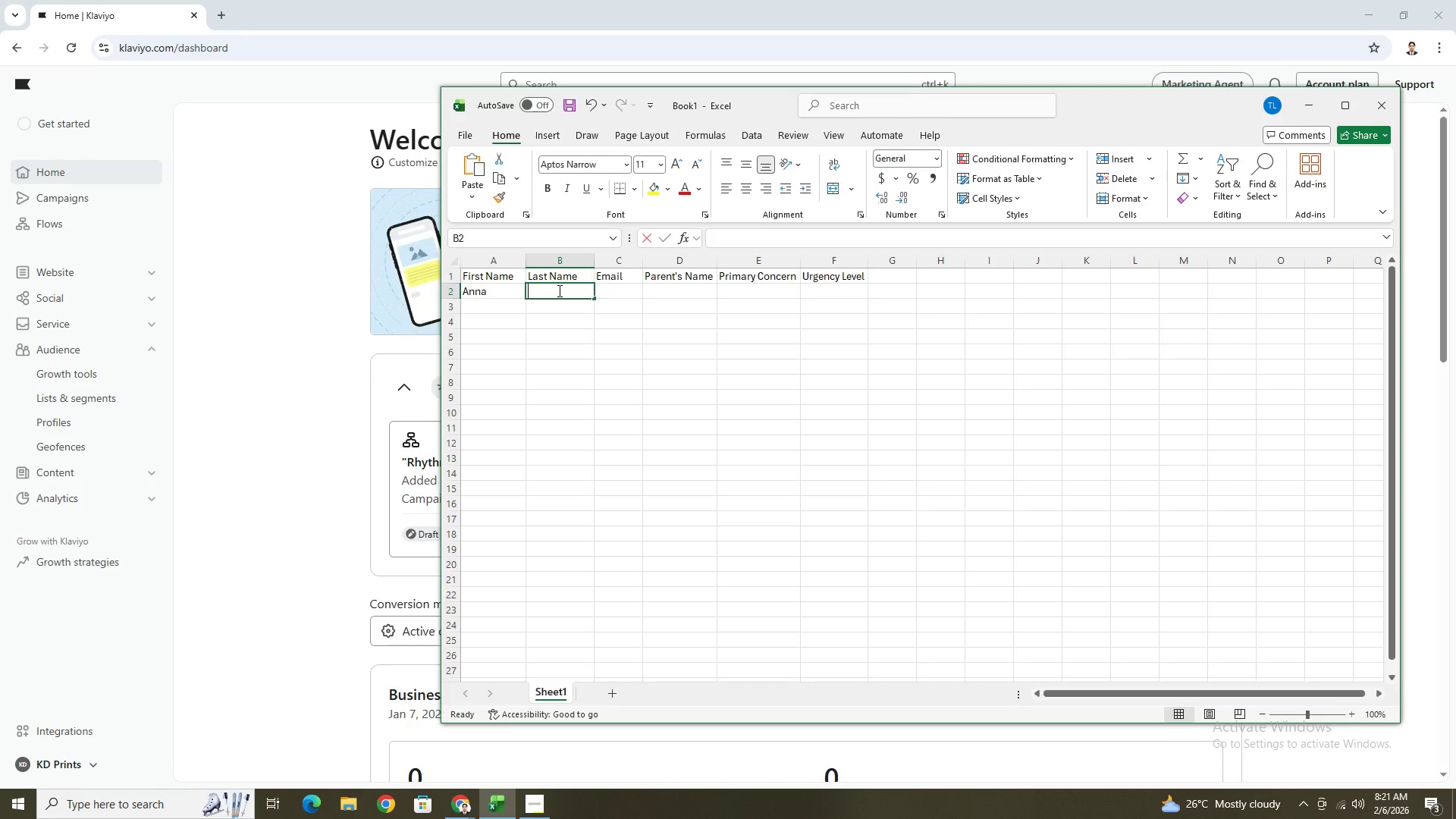 
type(Server)
key(Tab)
 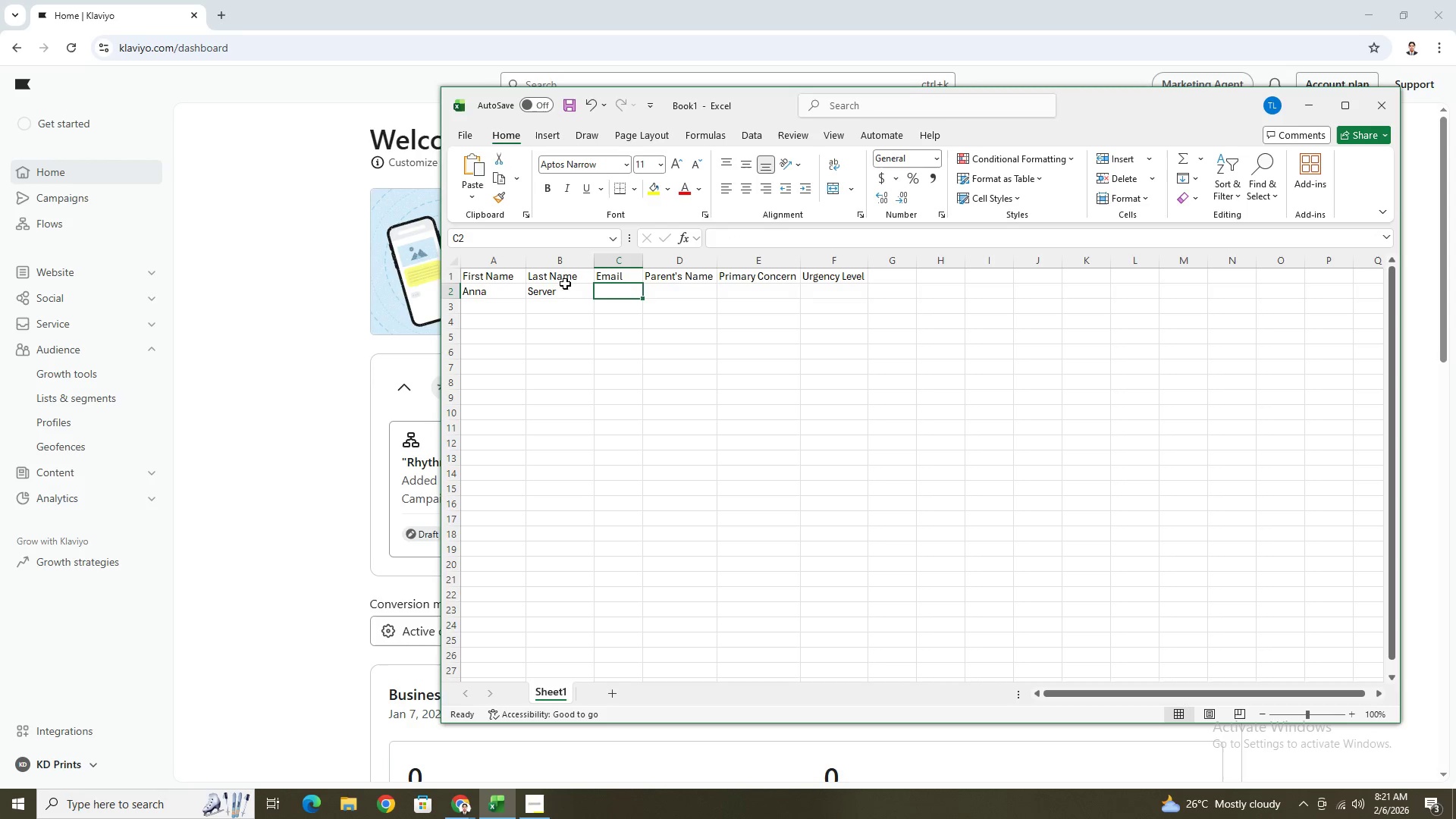 
left_click([570, 293])
 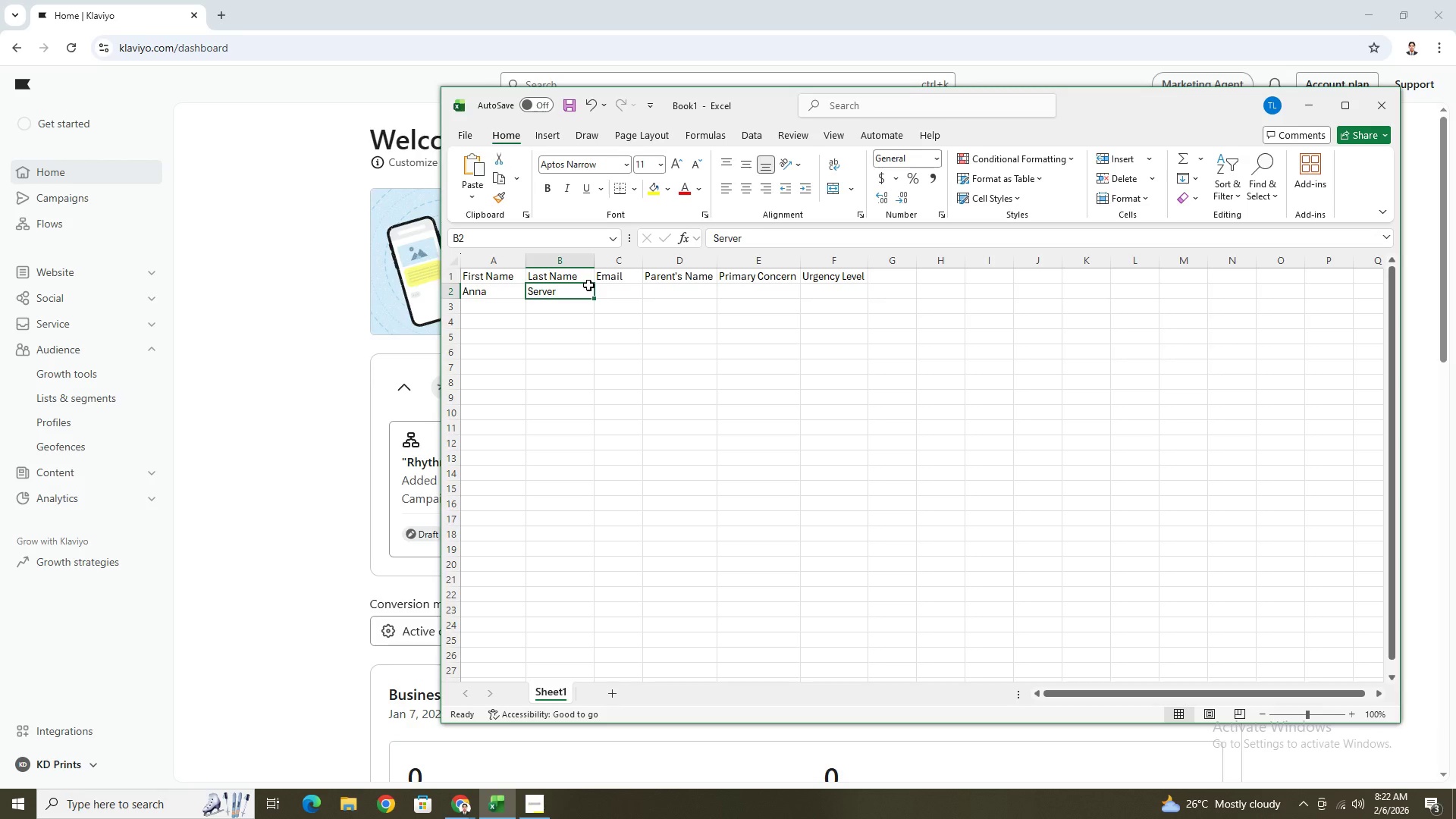 
wait(28.92)
 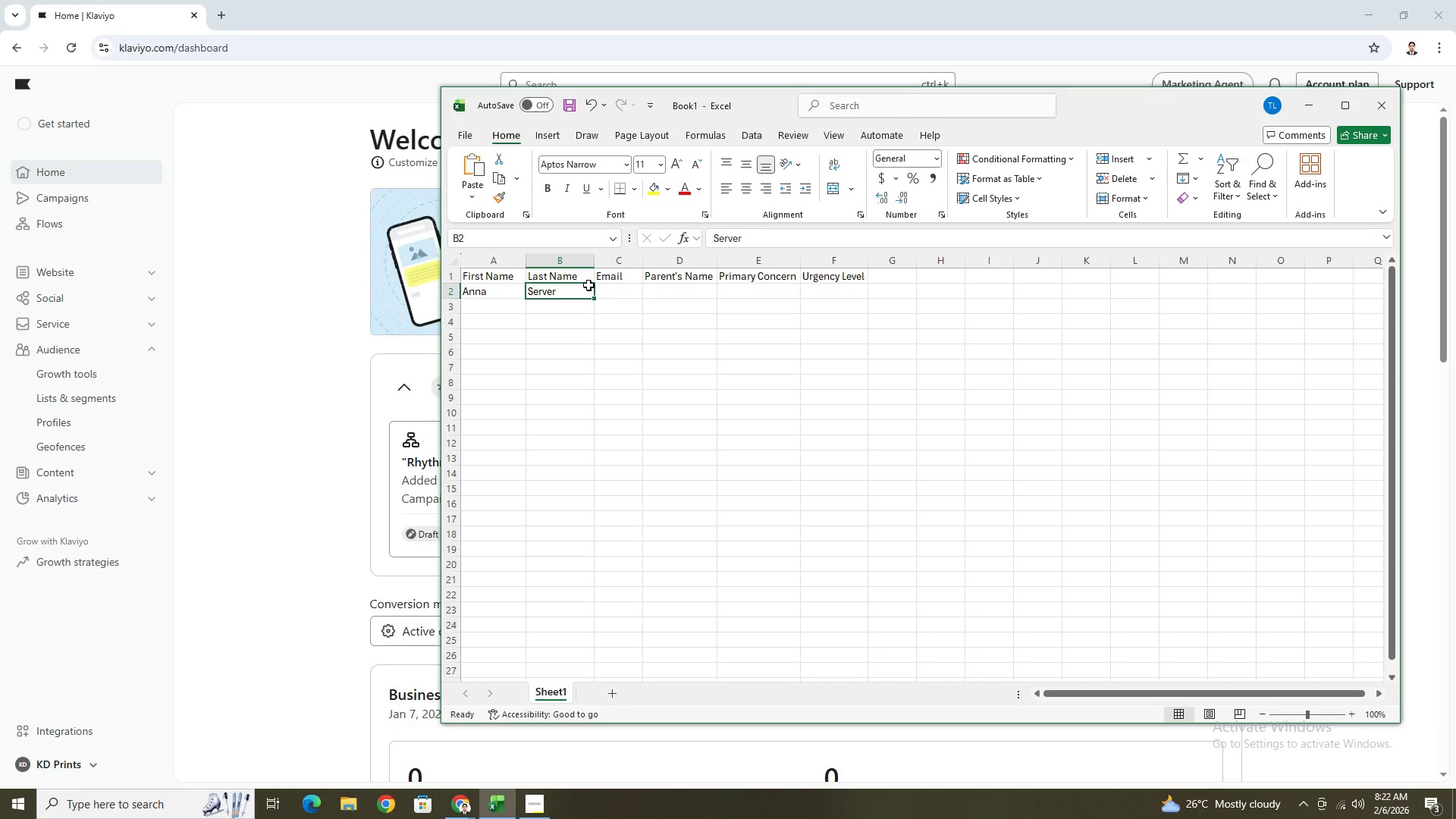 
left_click([617, 295])
 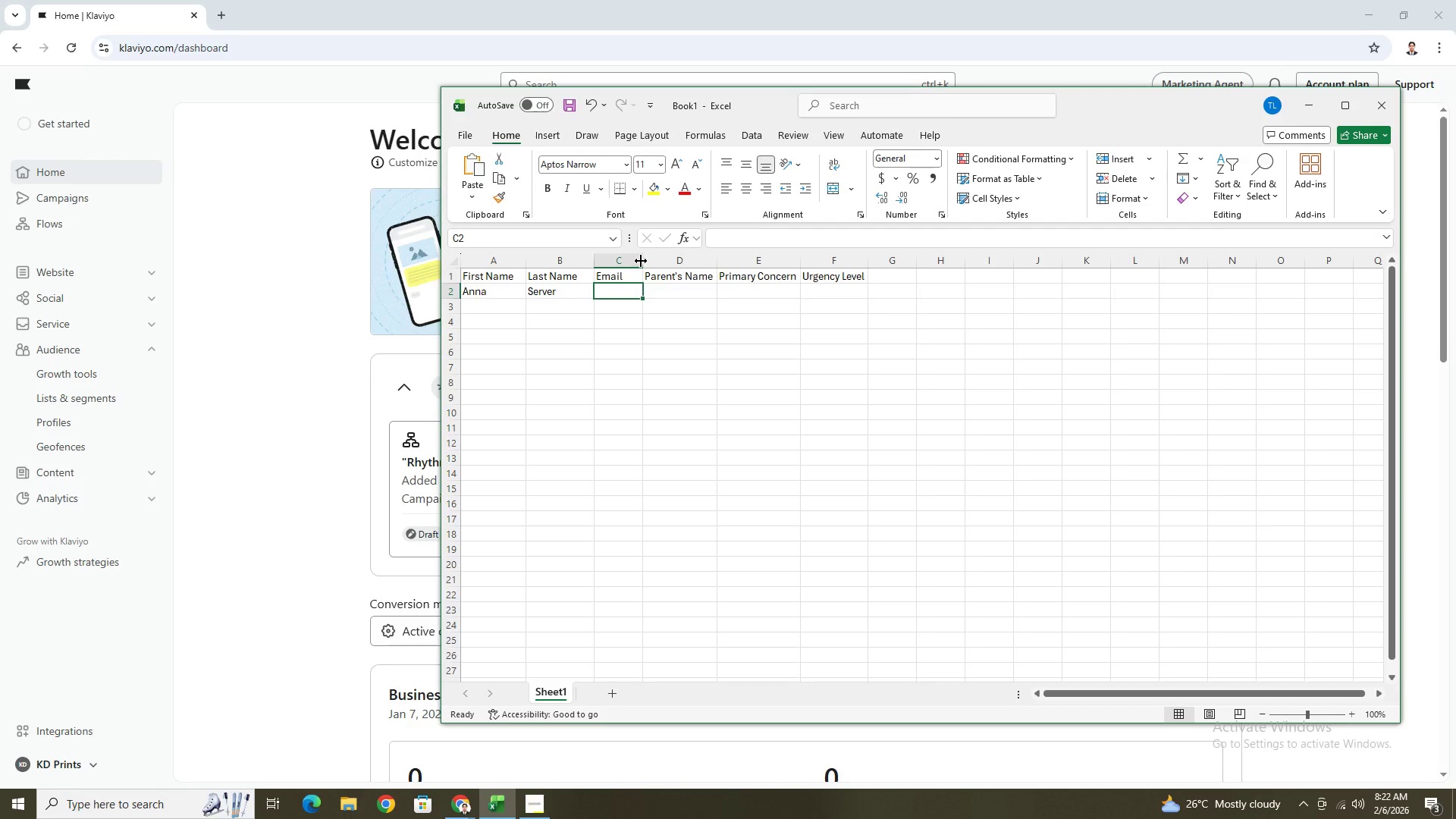 
left_click_drag(start_coordinate=[643, 259], to_coordinate=[683, 259])
 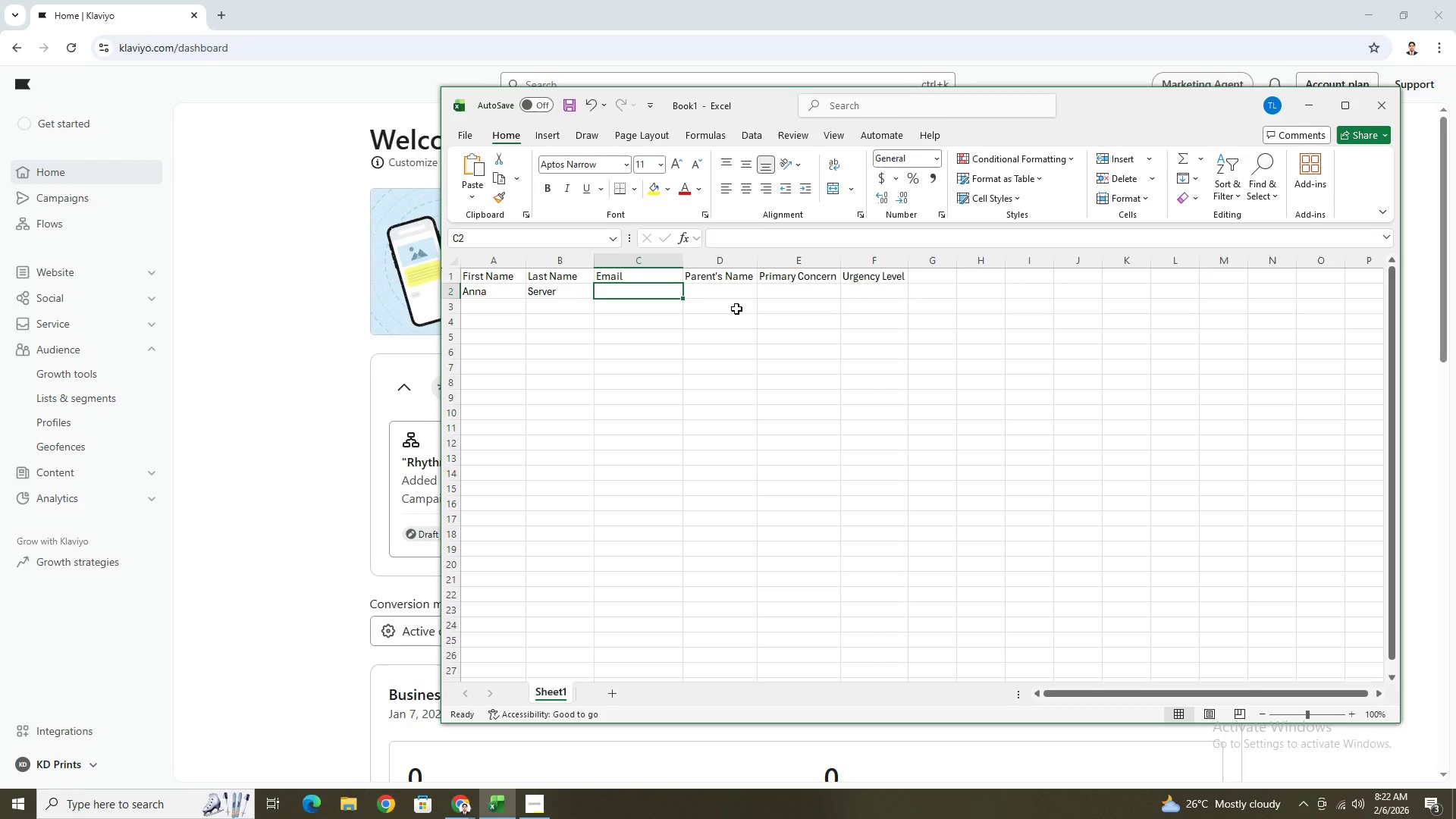 
wait(7.38)
 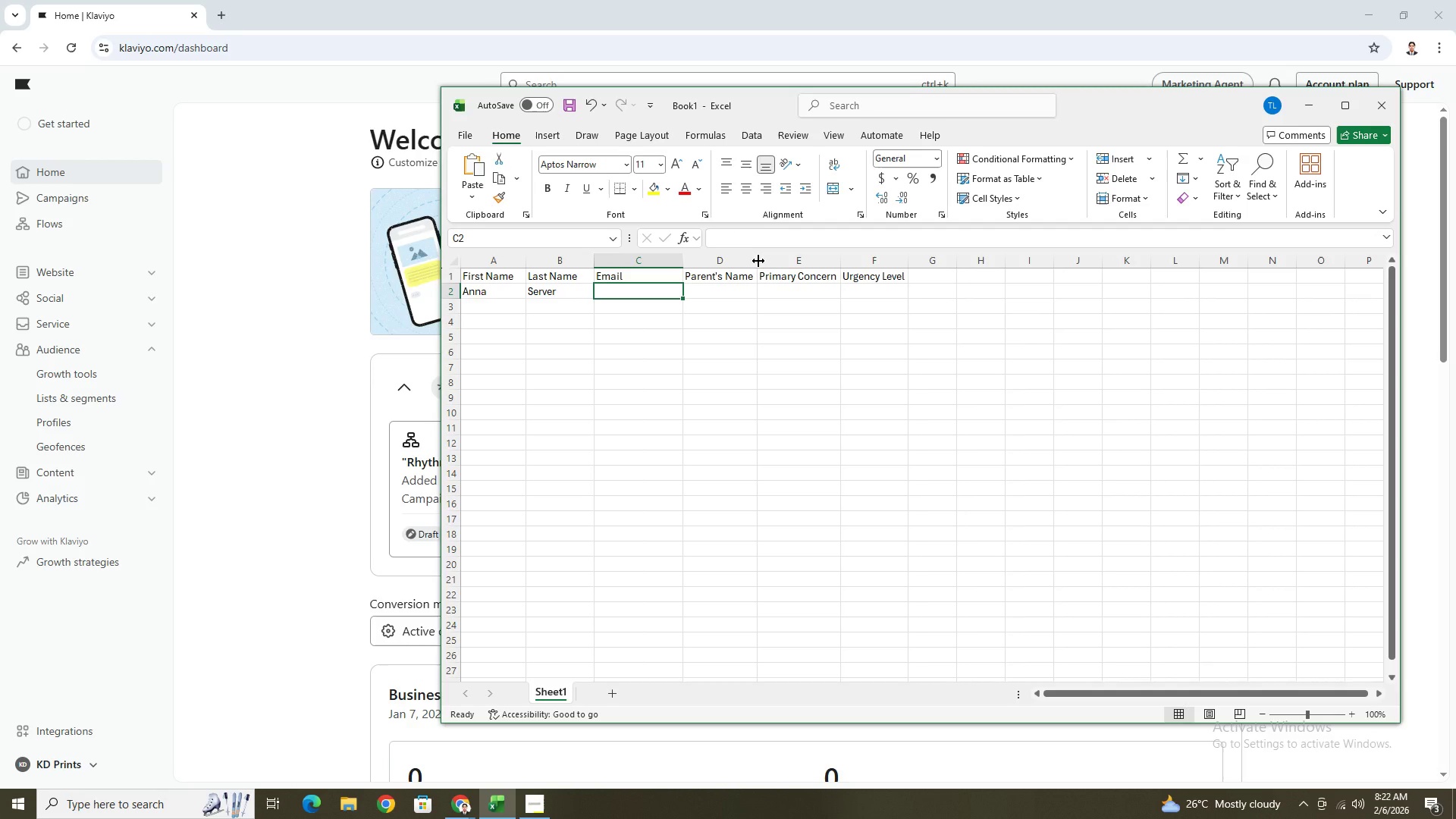 
type(annaserver@gmail.com)
key(Tab)
 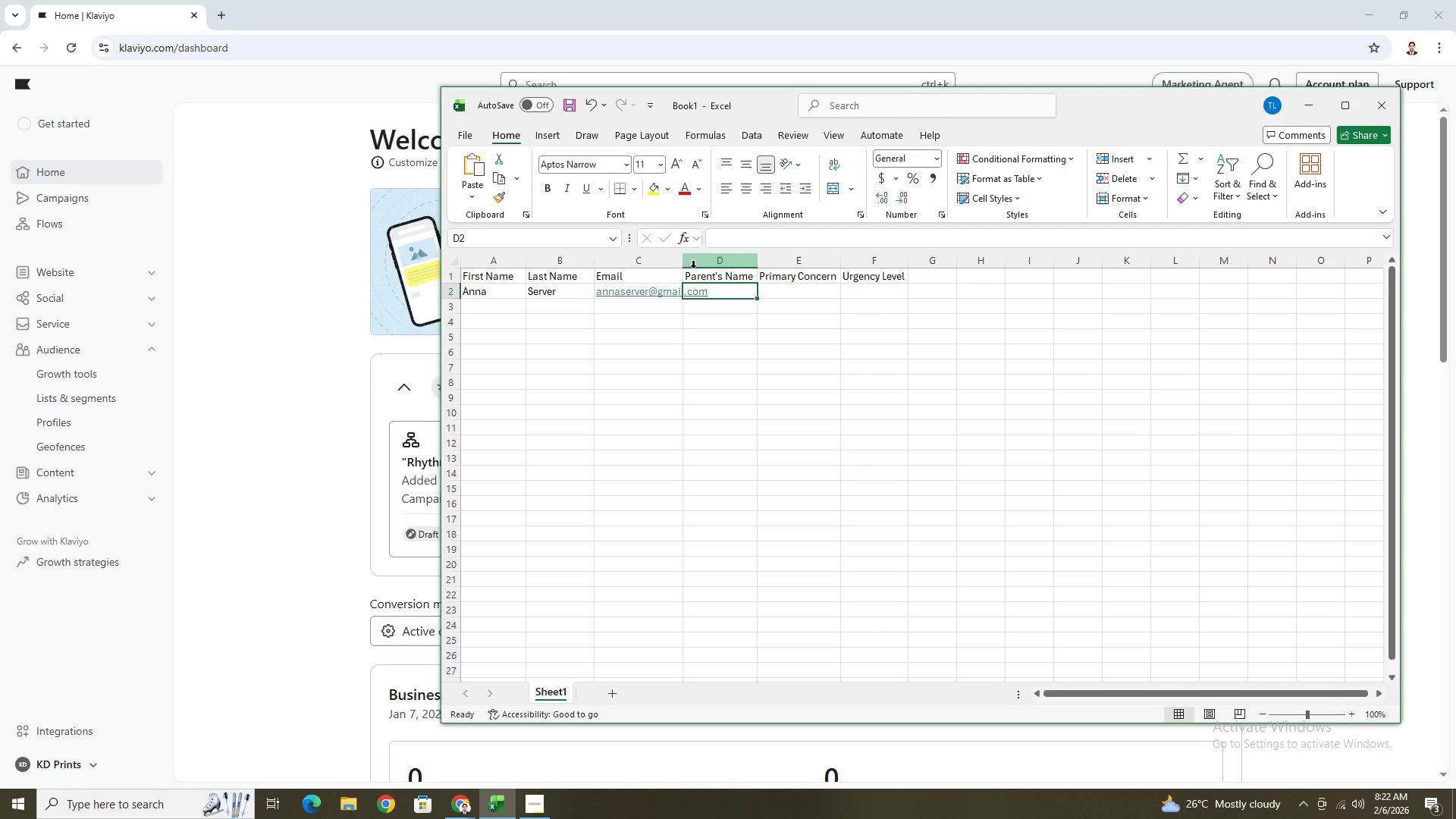 
left_click_drag(start_coordinate=[683, 263], to_coordinate=[714, 262])
 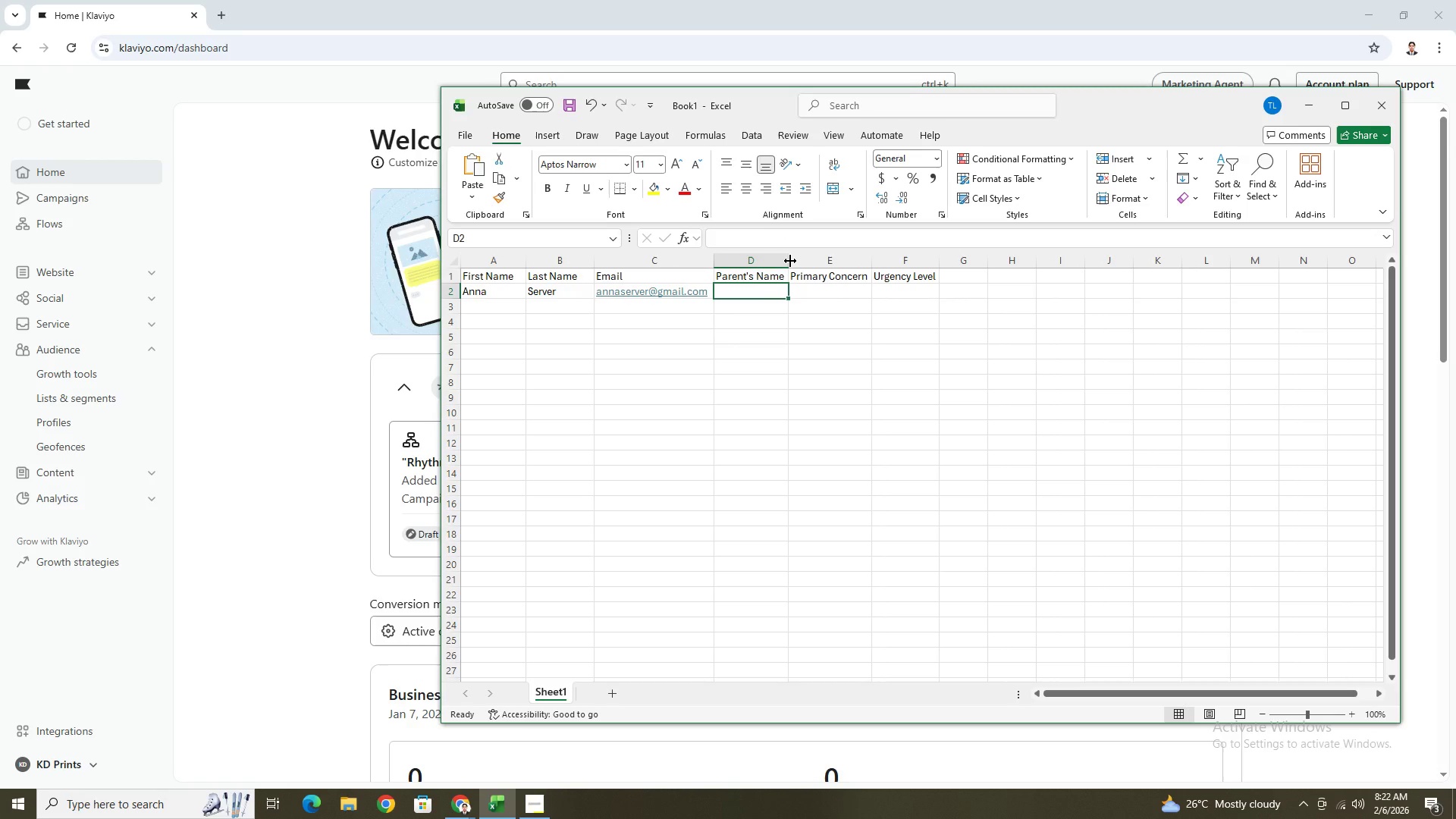 
left_click_drag(start_coordinate=[790, 261], to_coordinate=[796, 261])
 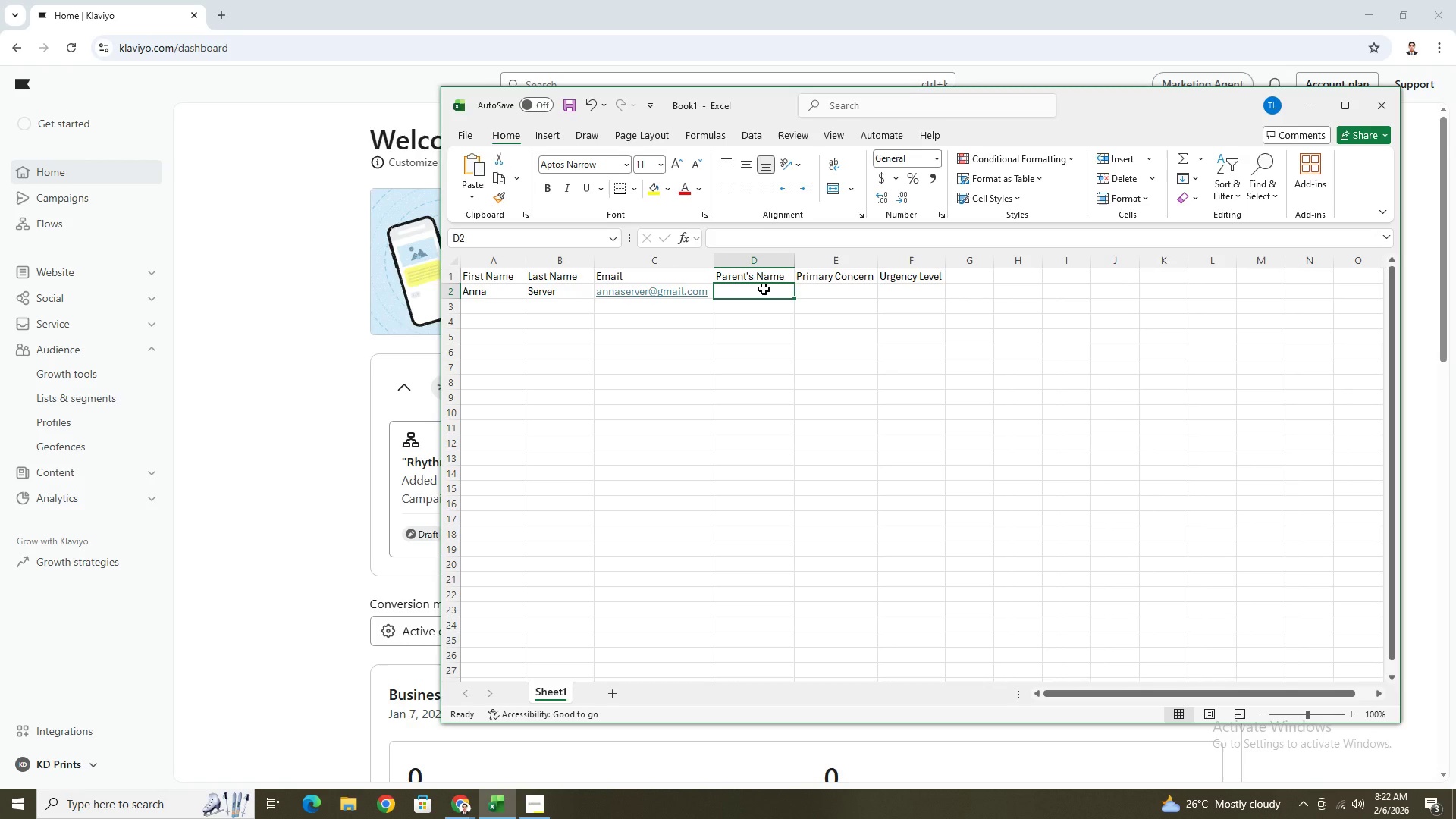 
left_click([764, 289])
 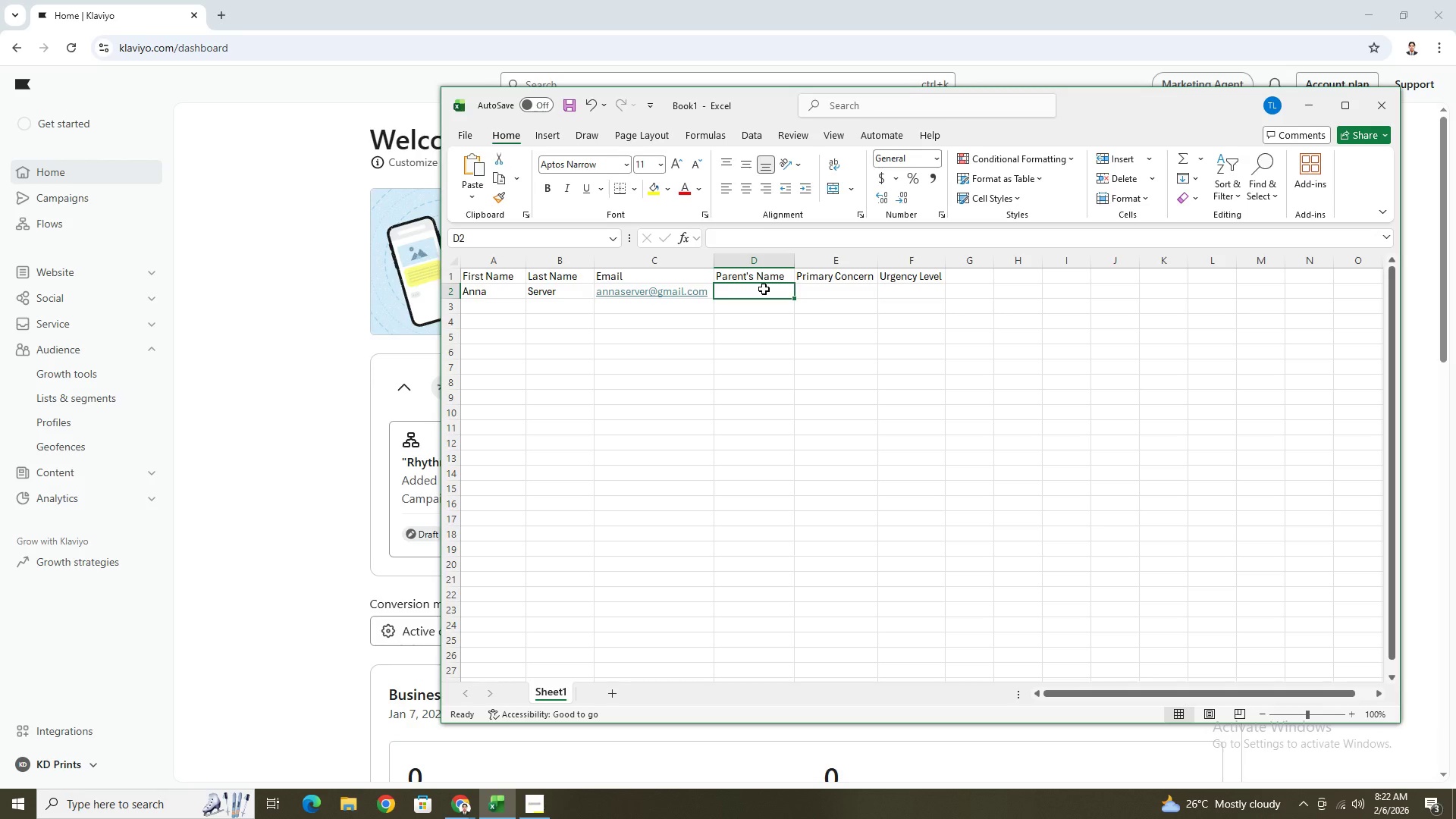 
wait(8.3)
 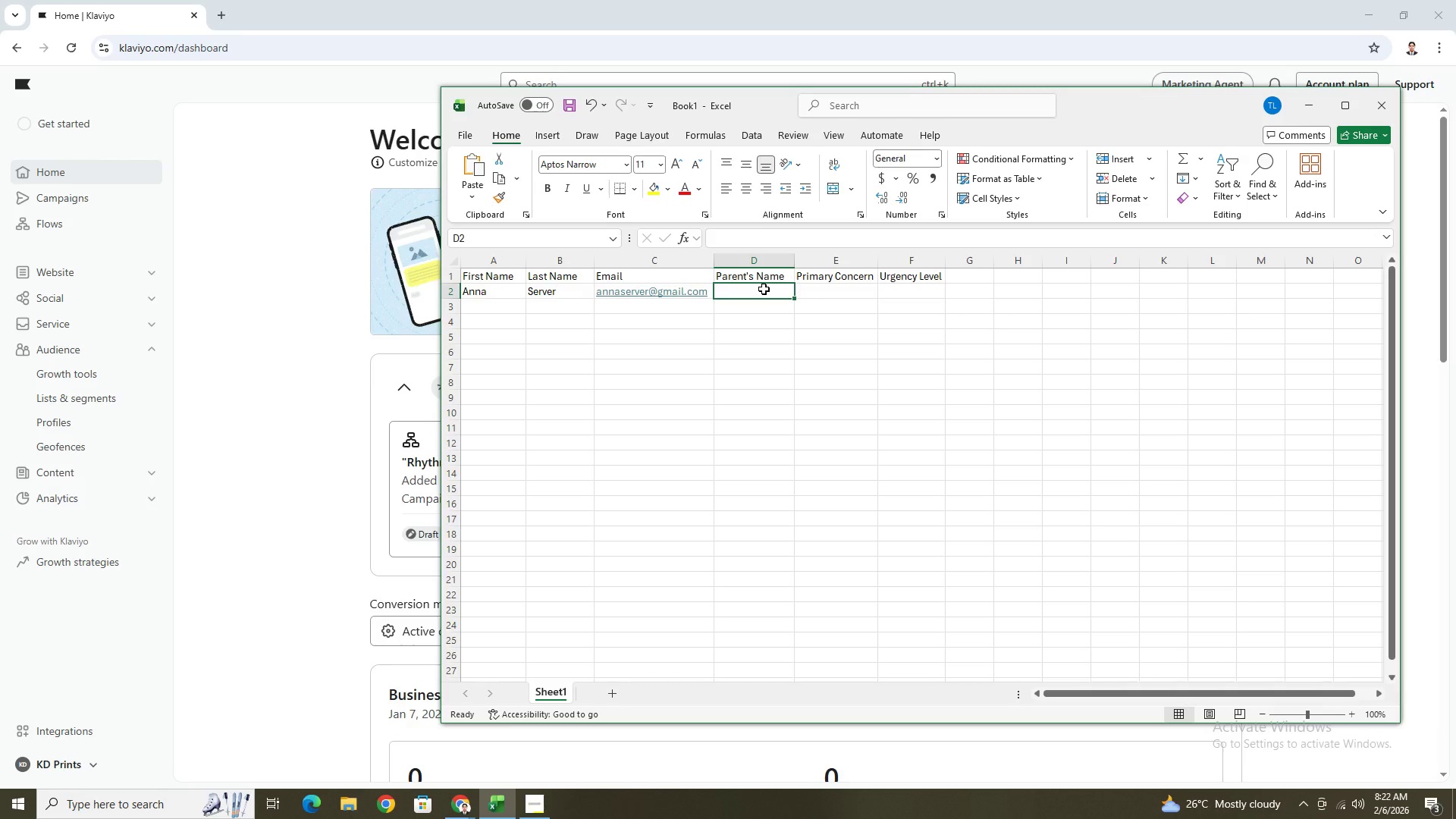 
type(Maria)
key(Tab)
 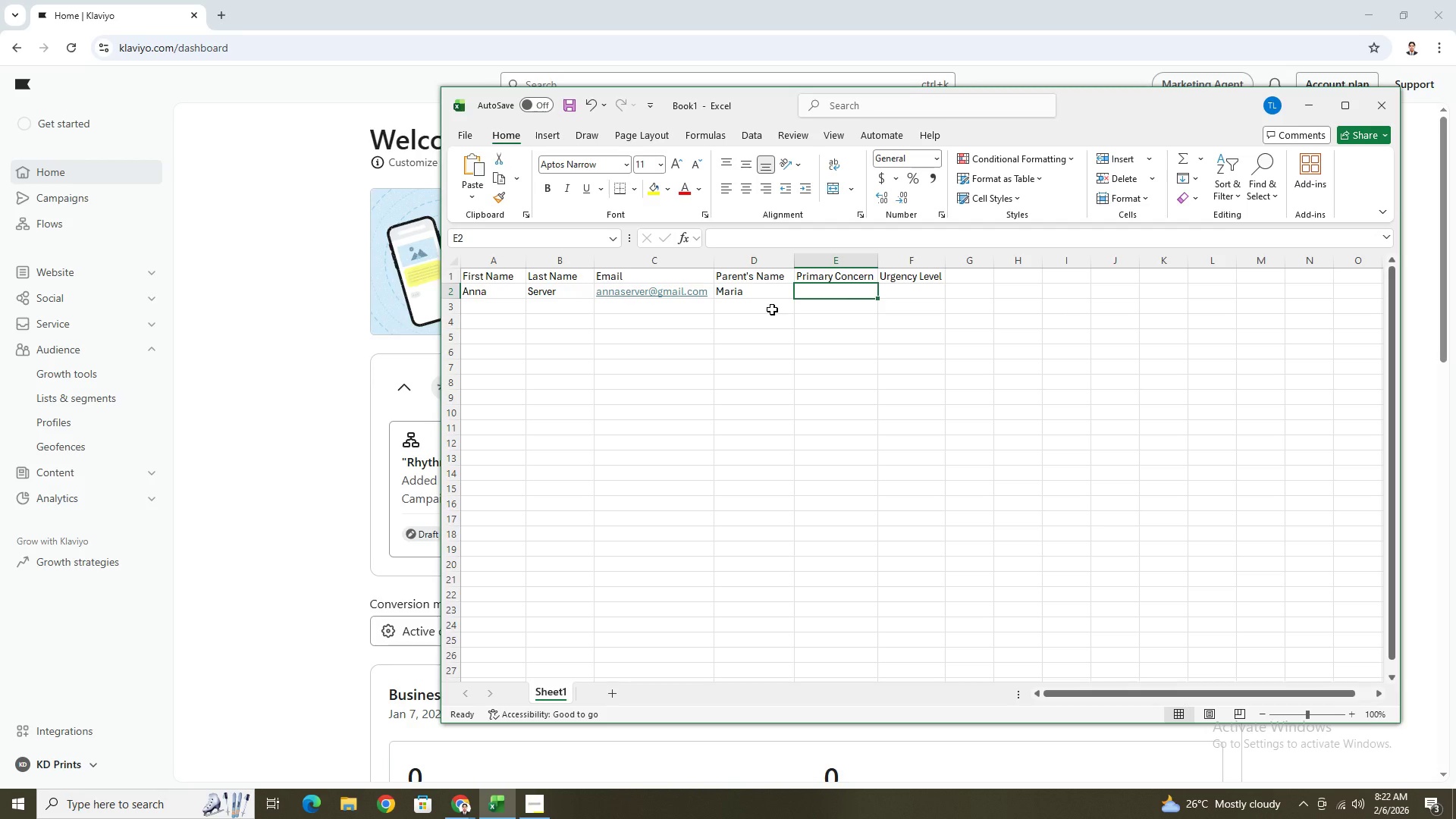 
left_click([772, 309])
 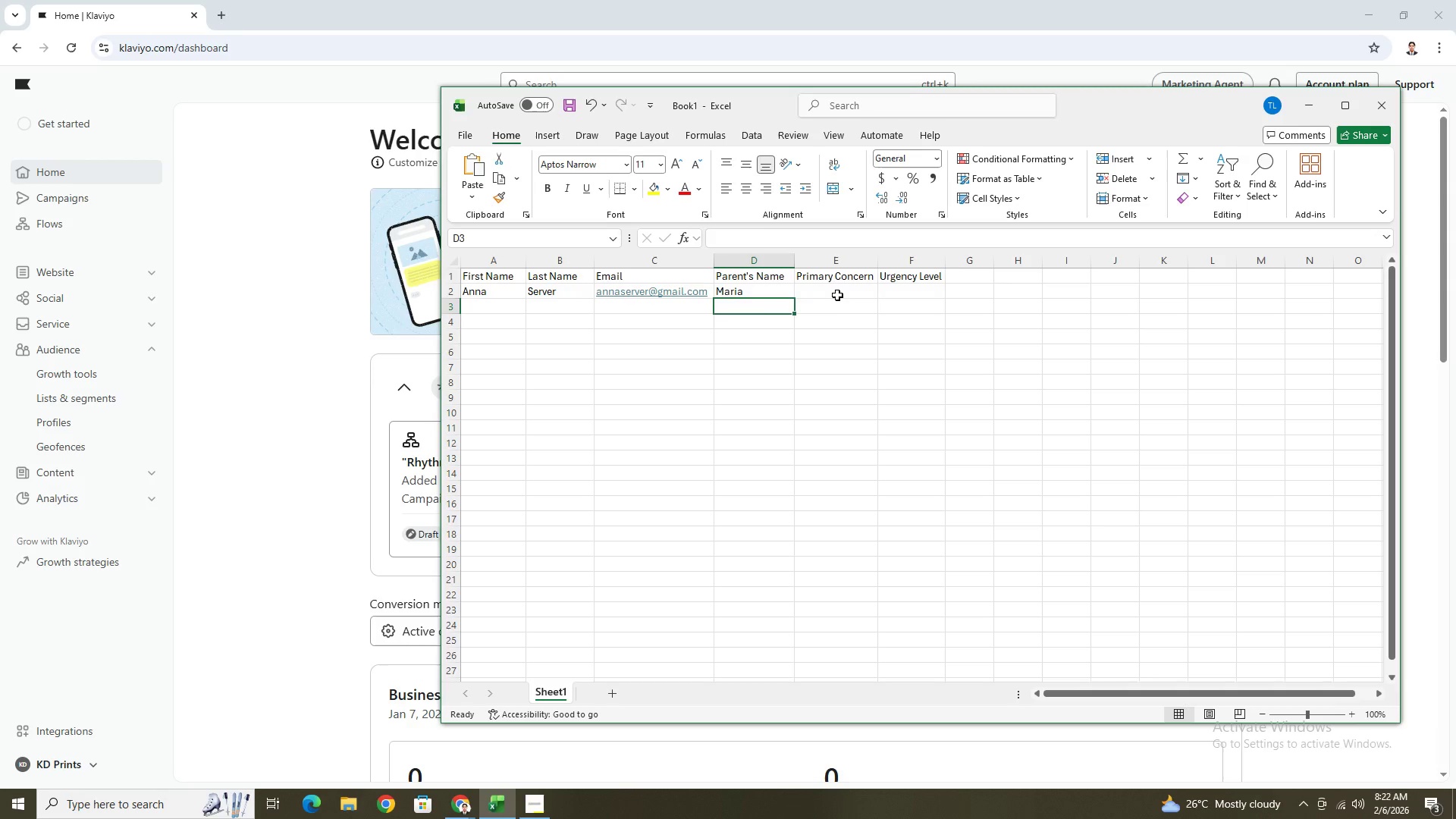 
left_click([842, 293])
 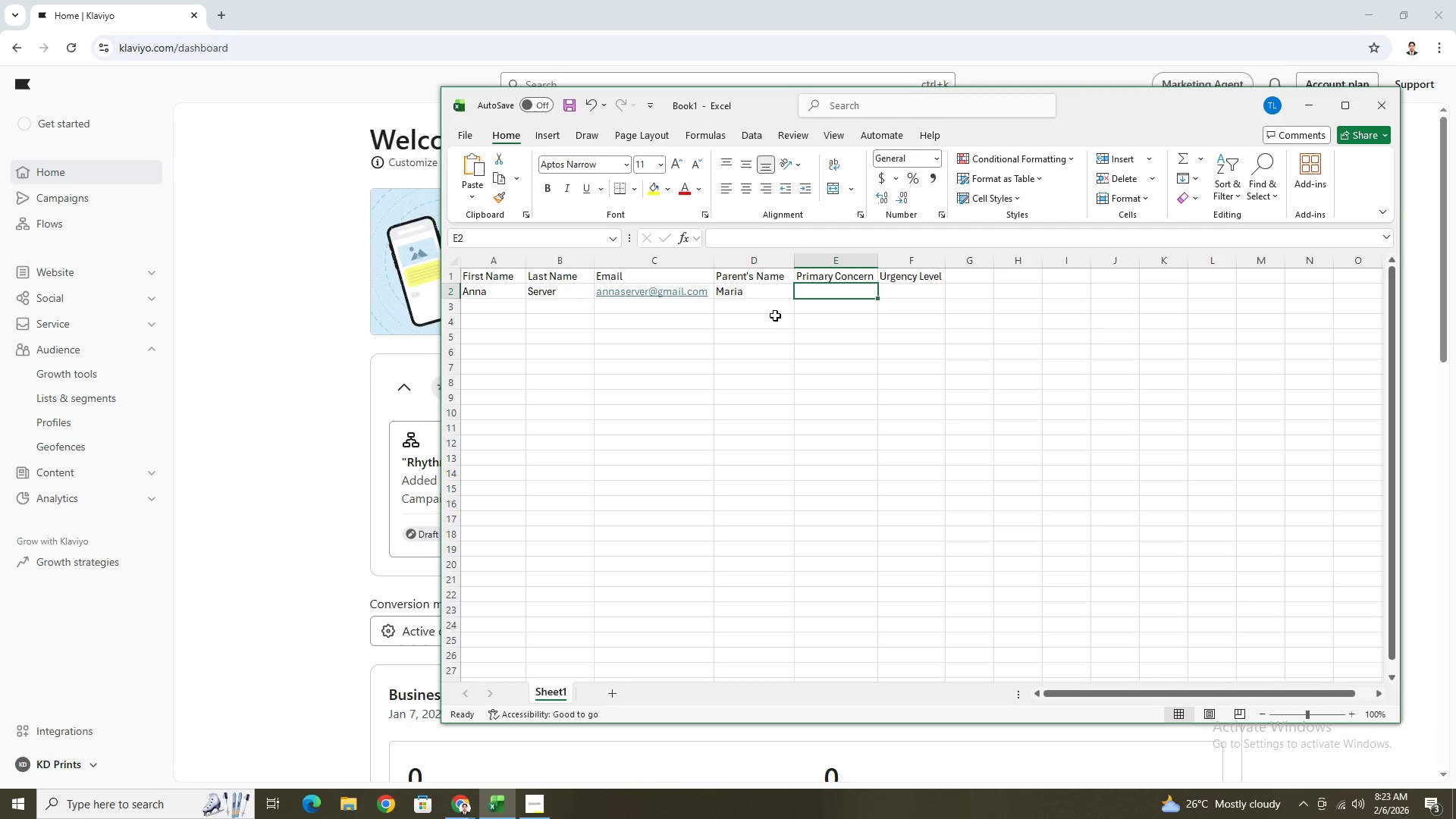 
left_click([759, 308])
 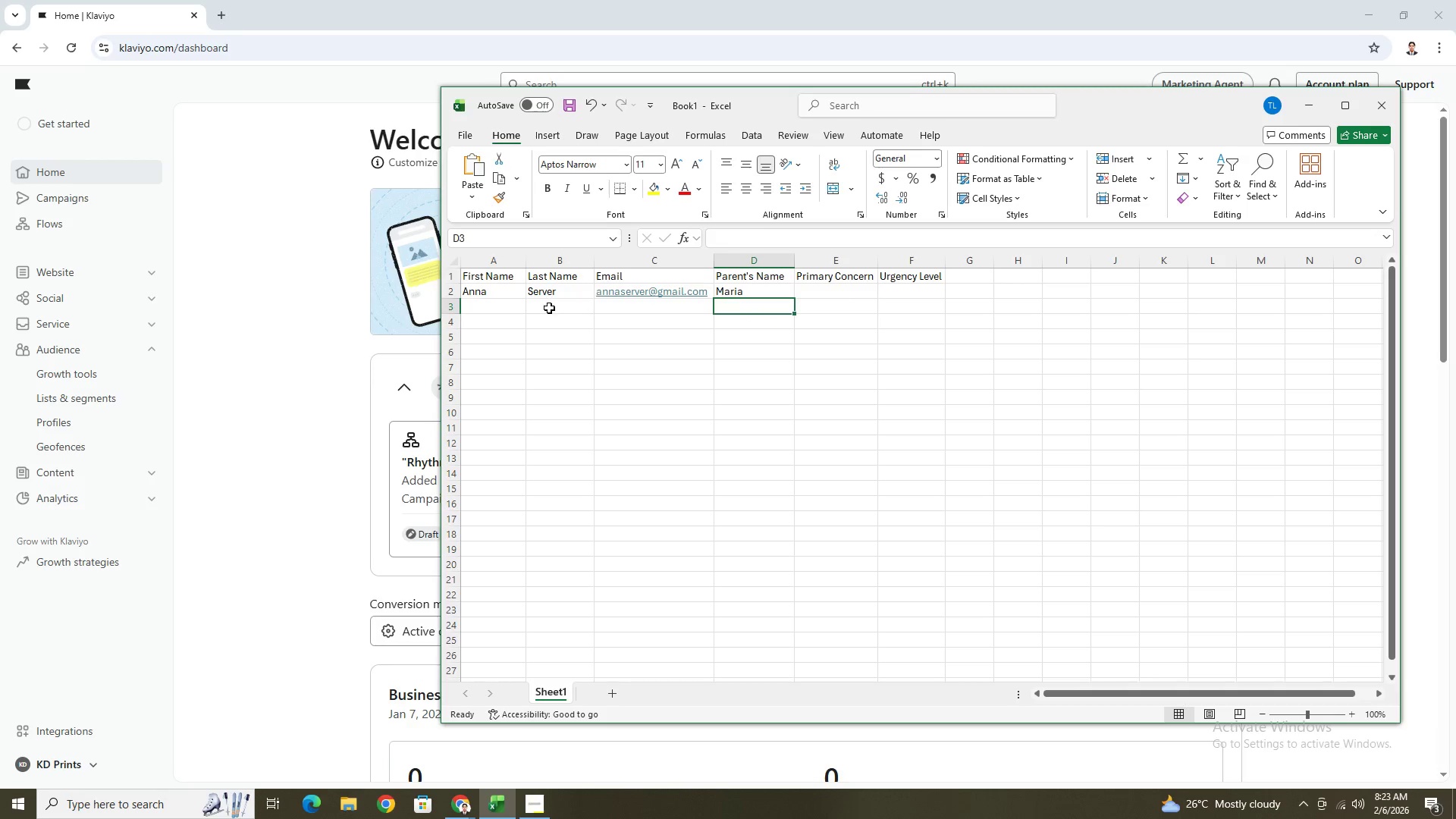 
left_click([493, 309])
 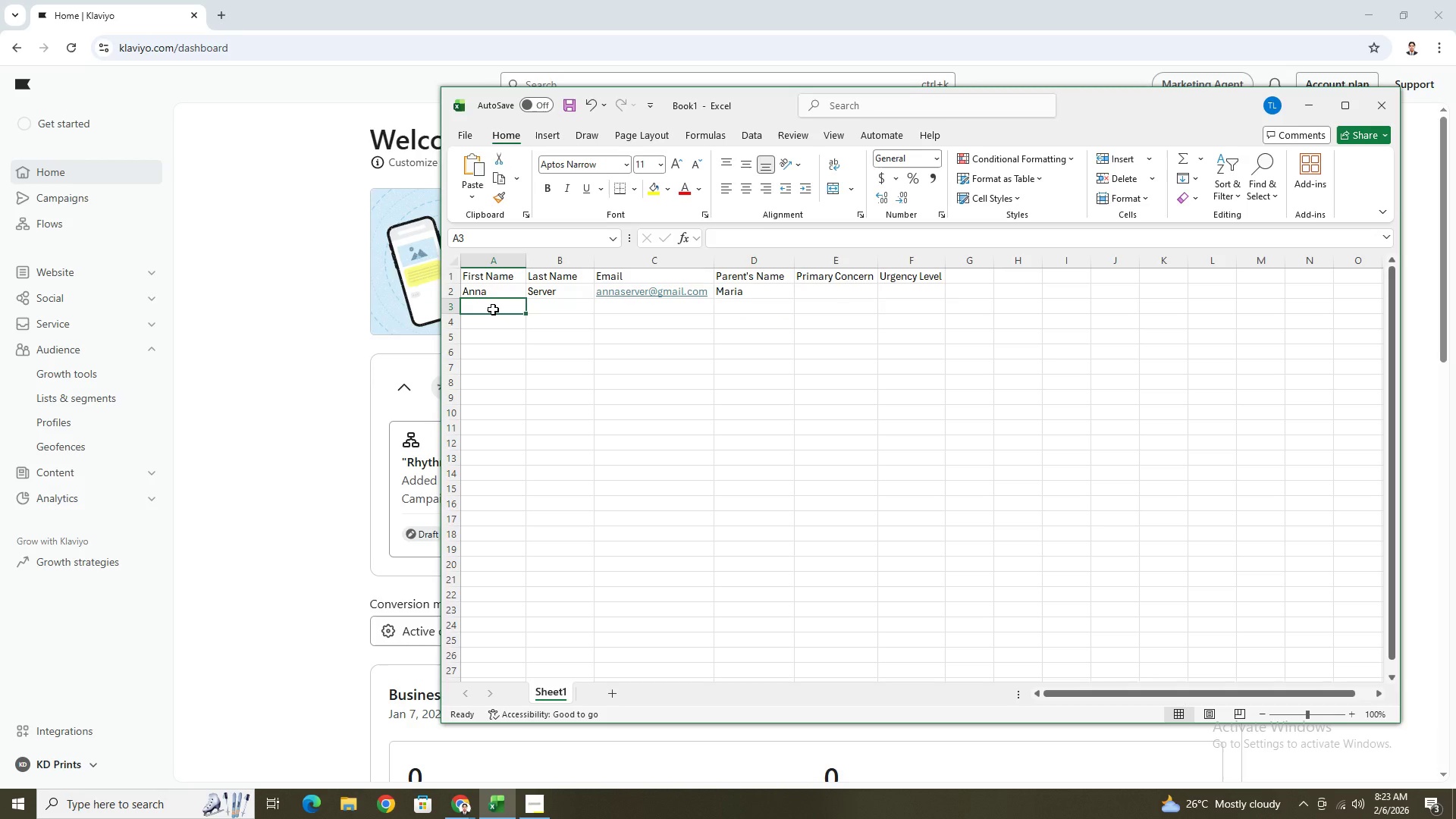 
type(James)
key(Tab)
type(Carter)
key(Tab)
type(jamescaryer)
key(Backspace)
key(Backspace)
key(Backspace)
type(ter@)
 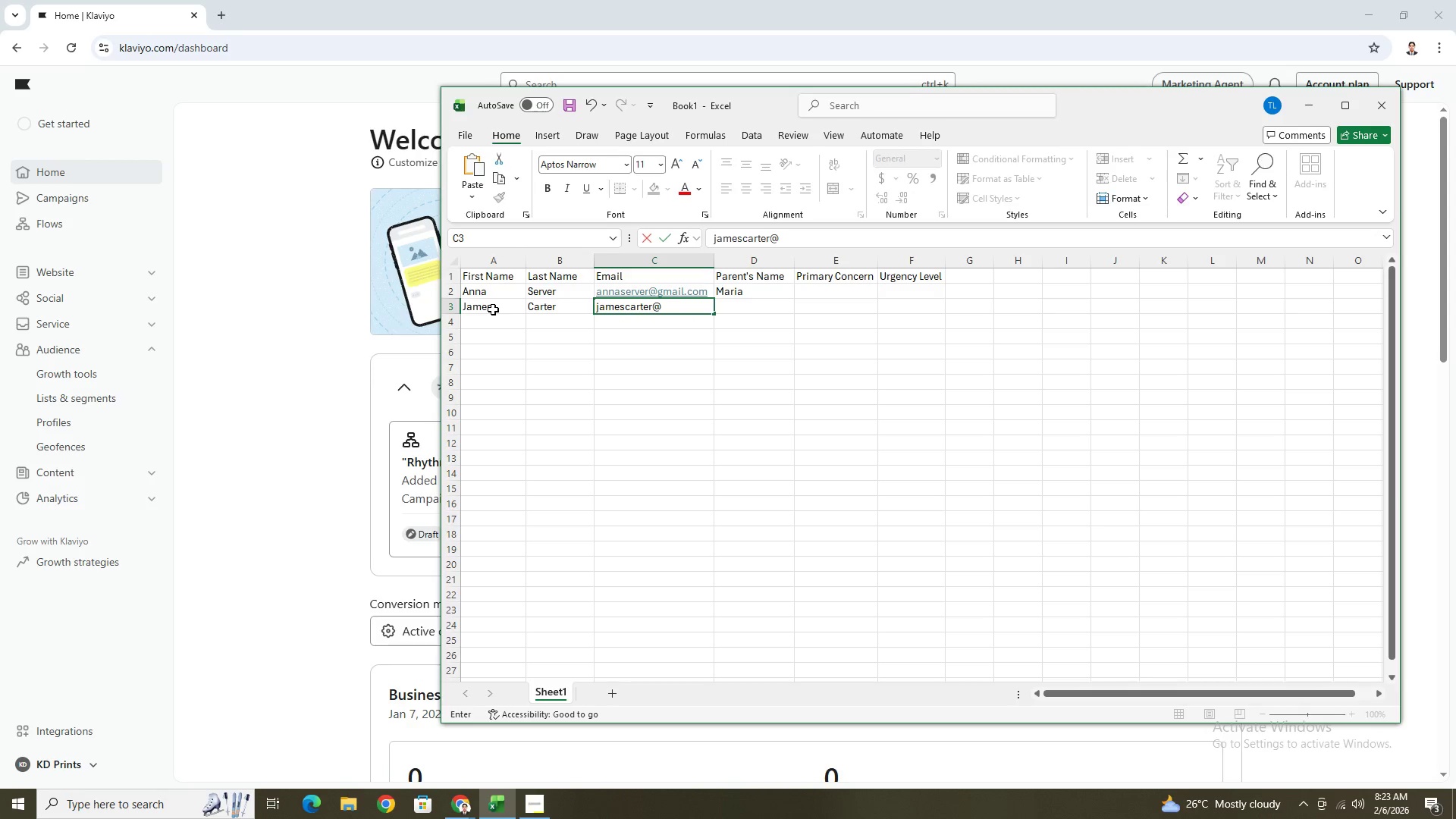 
wait(29.05)
 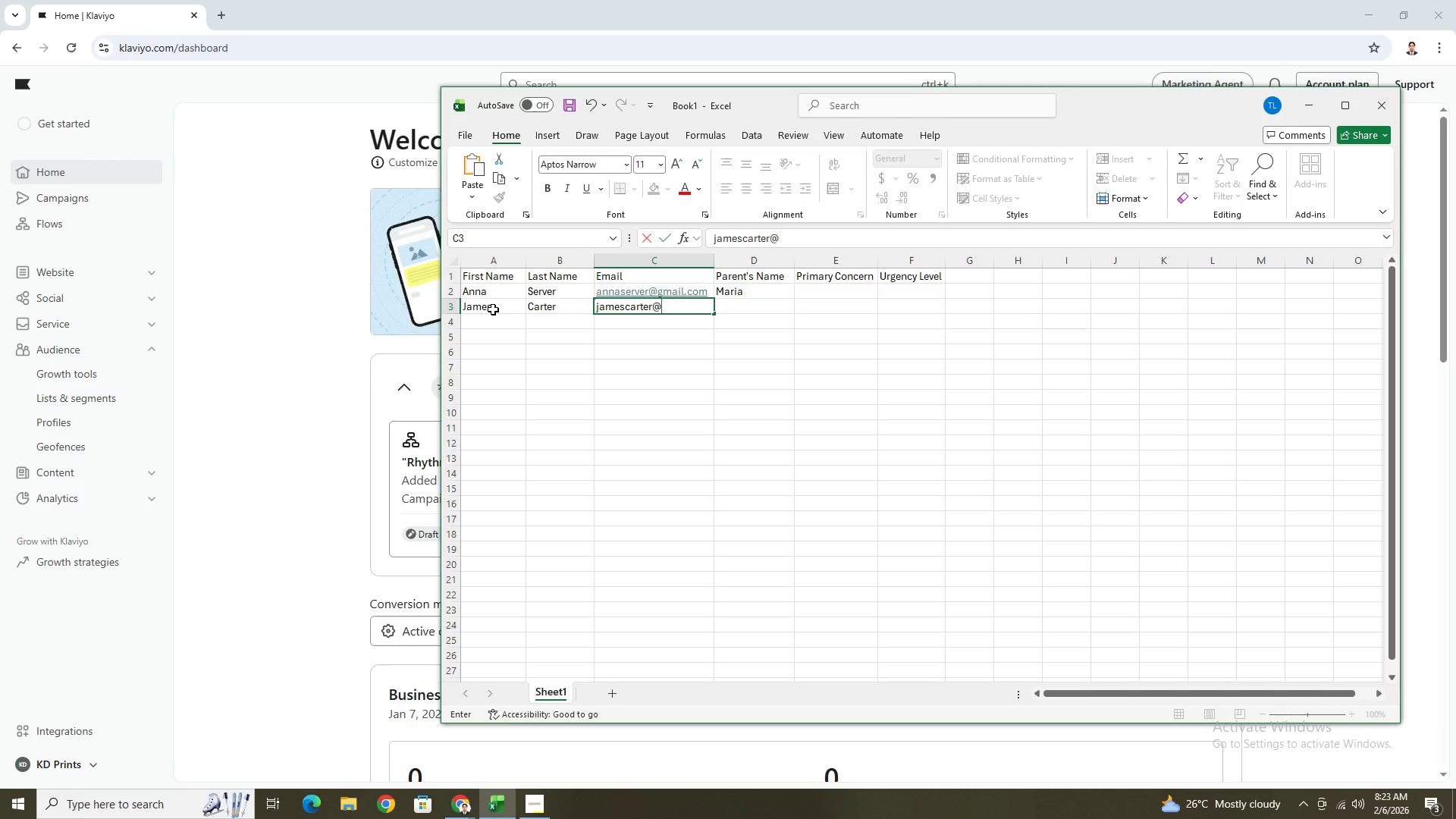 
type(outlook.com,)
key(Backspace)
key(Tab)
type(Robert)
key(Tab)
 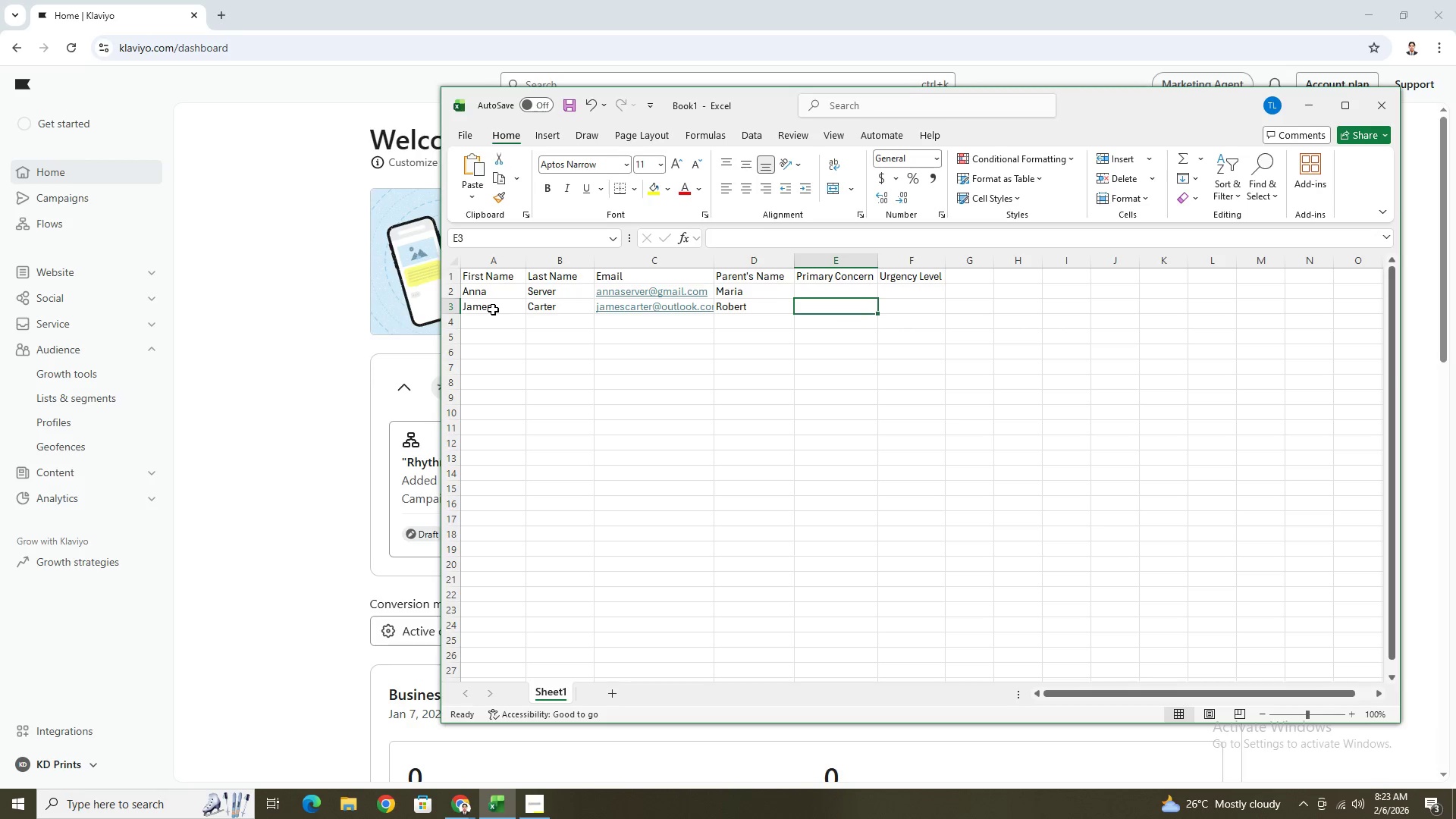 
wait(5.81)
 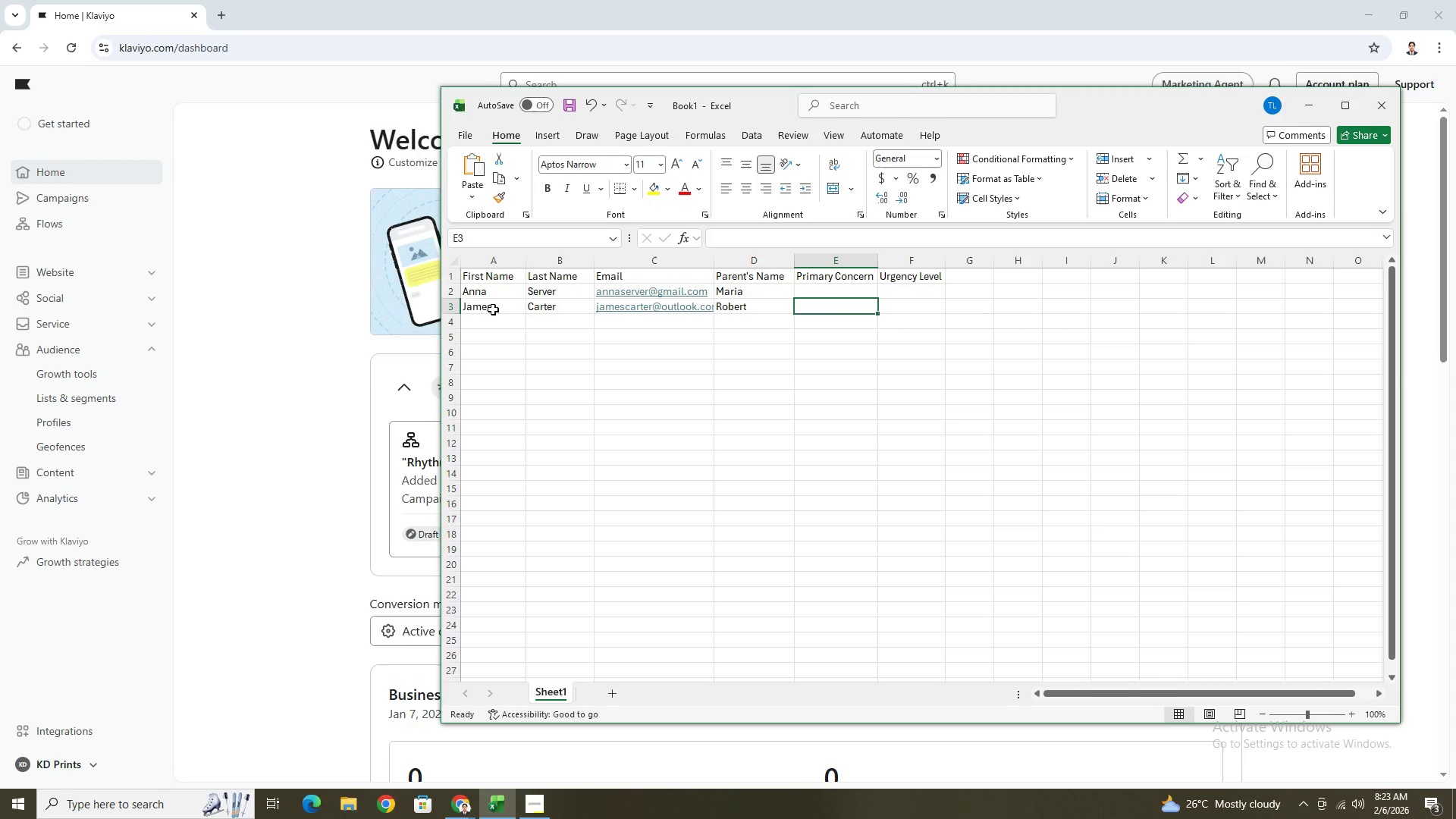 
left_click([516, 318])
 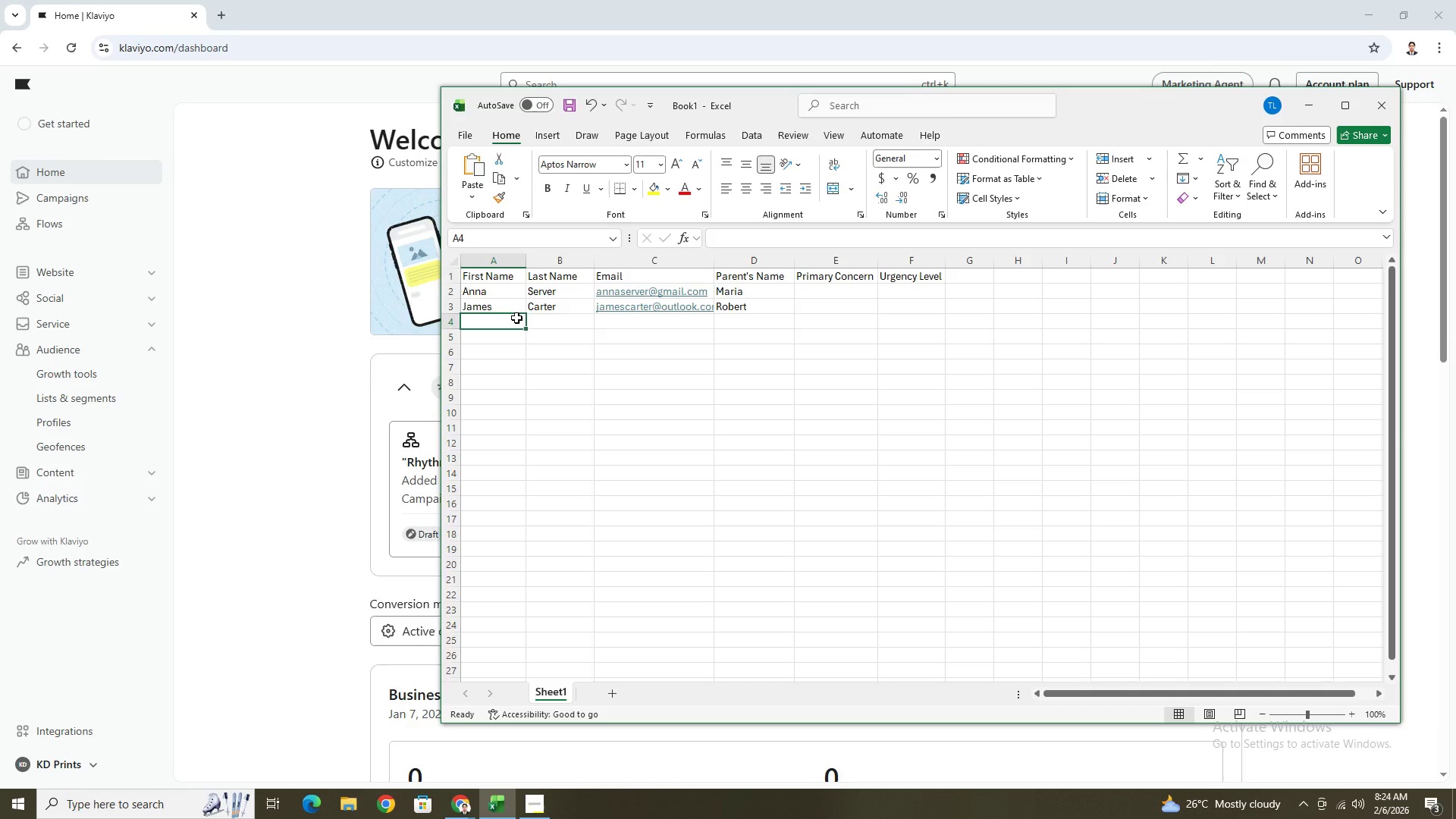 
type(Lisa)
key(Tab)
type(Nguyen)
key(Tab)
type(lisa.ng)
 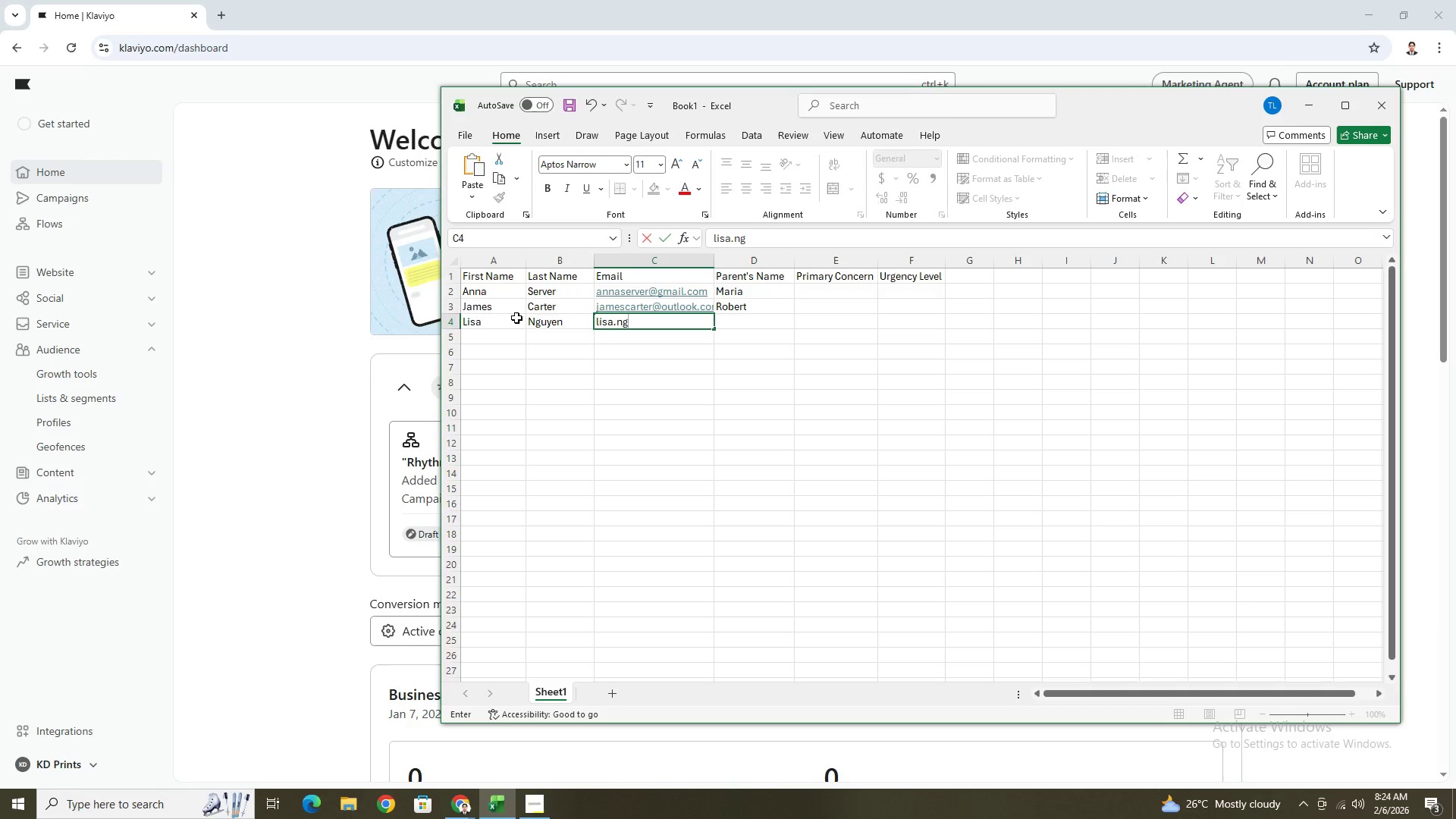 
type(uyen2)
key(Backspace)
type(2)
key(Backspace)
type(@gmail.com)
key(Tab)
 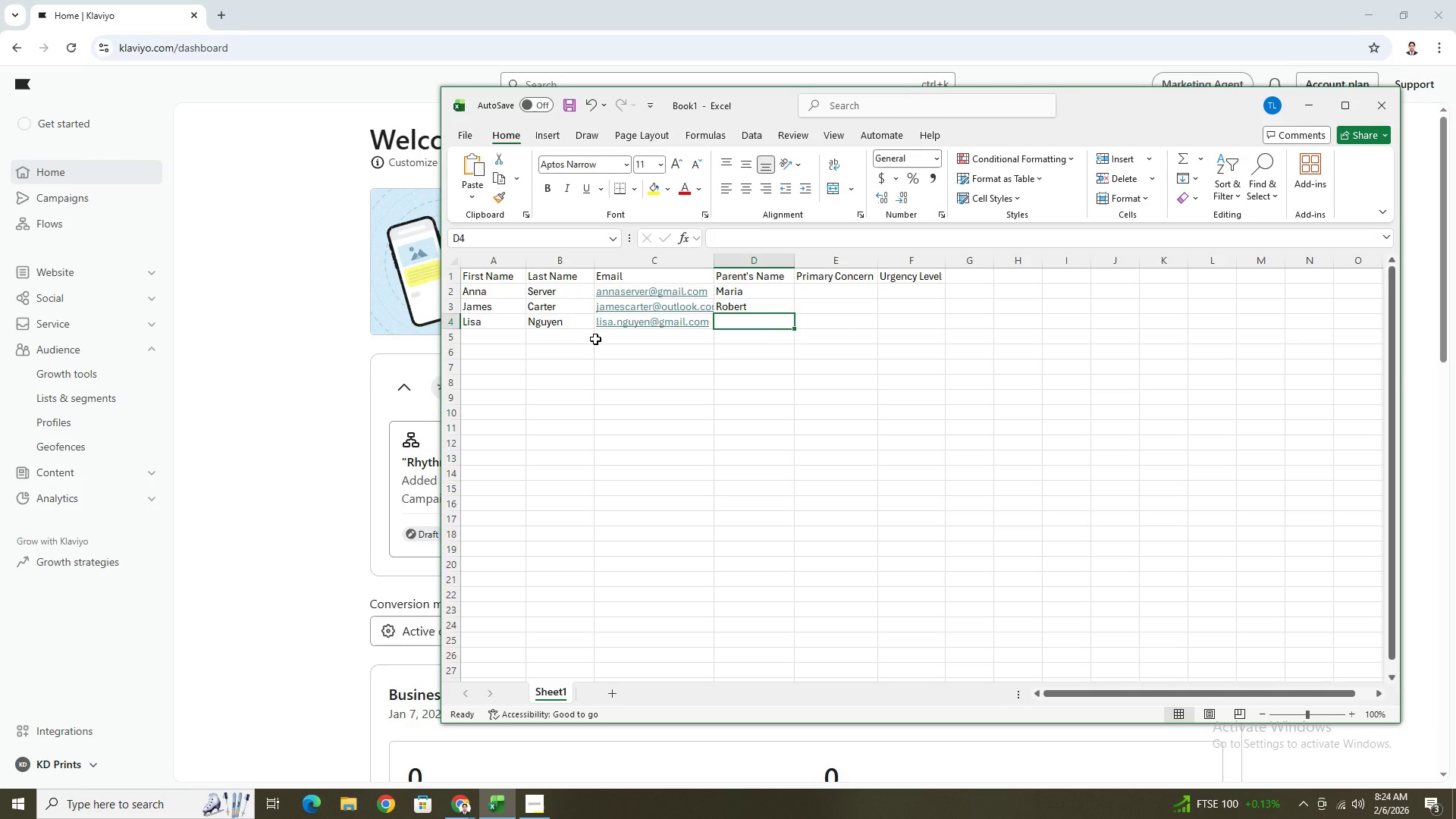 
hold_key(key=ShiftLeft, duration=1.5)
 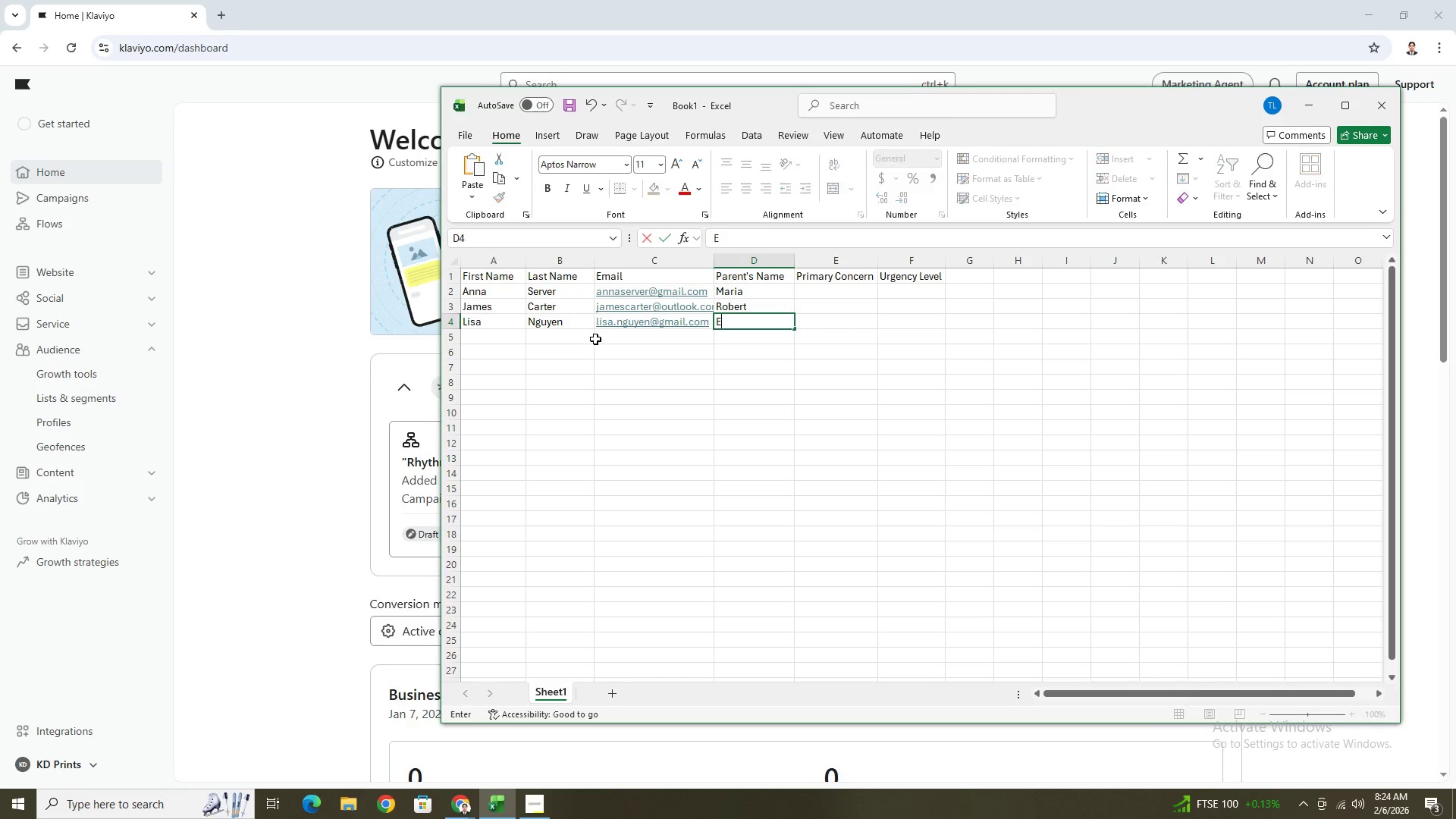 
type(Eleanor)
 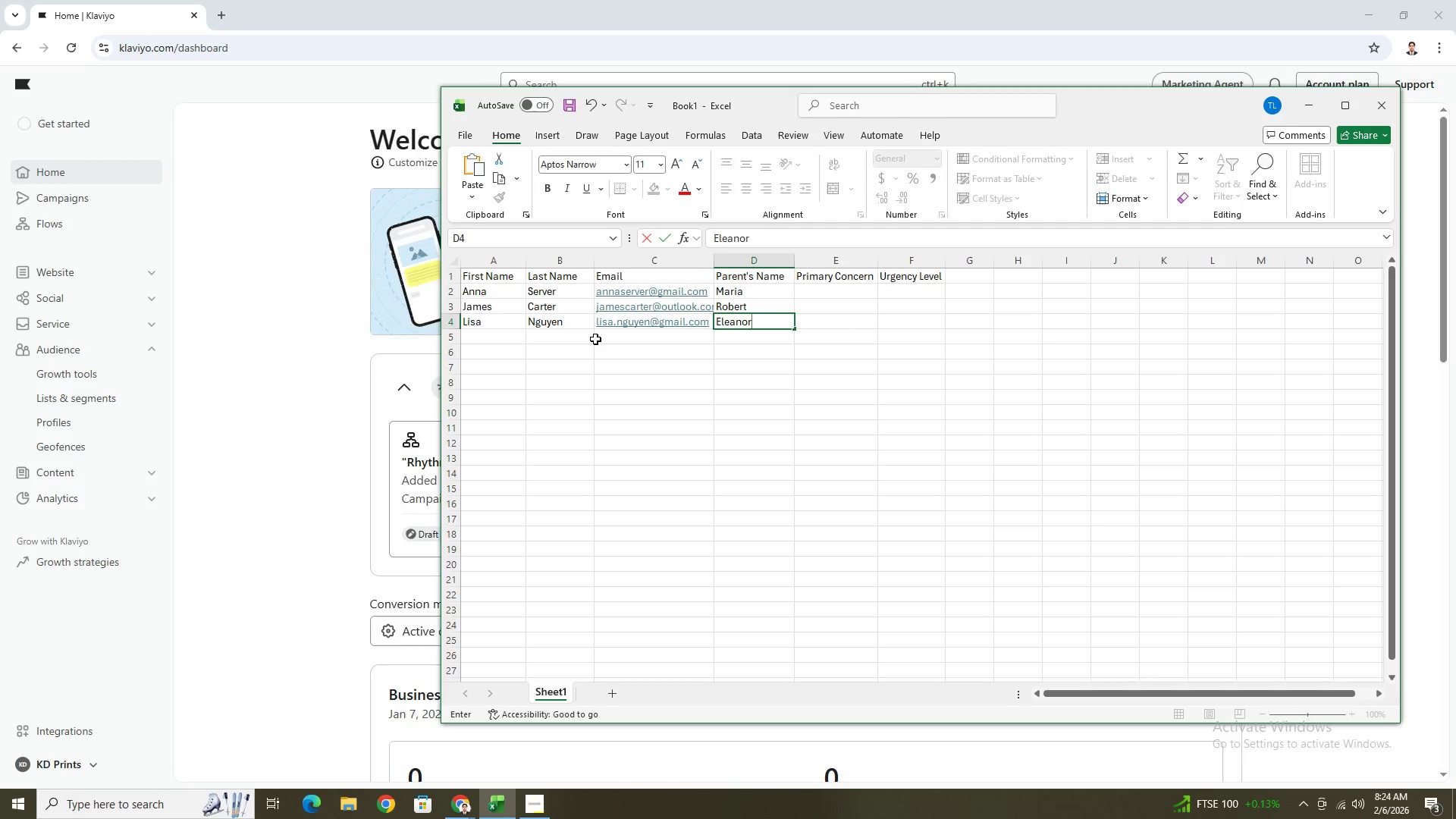 
wait(7.12)
 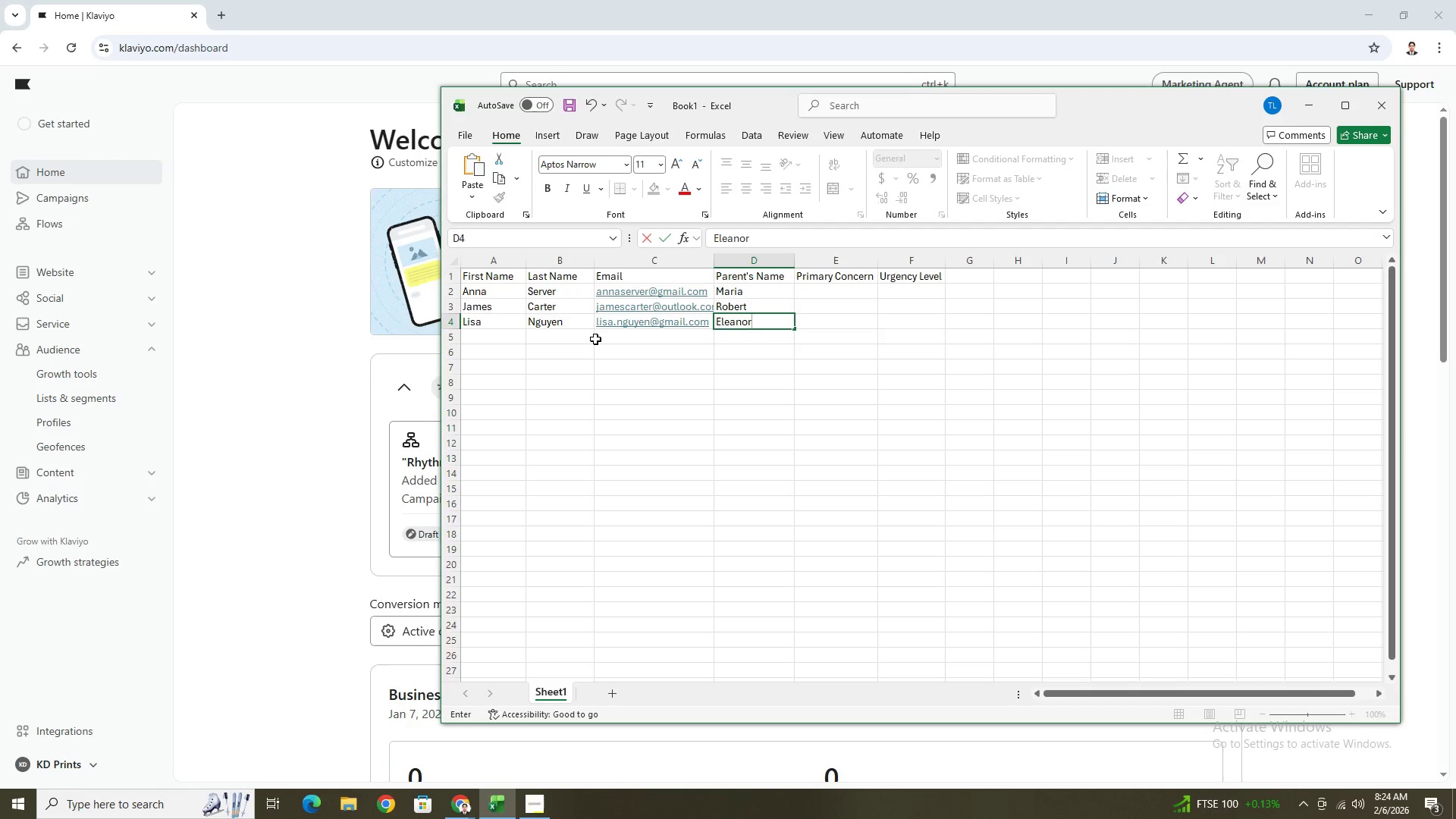 
key(Tab)
 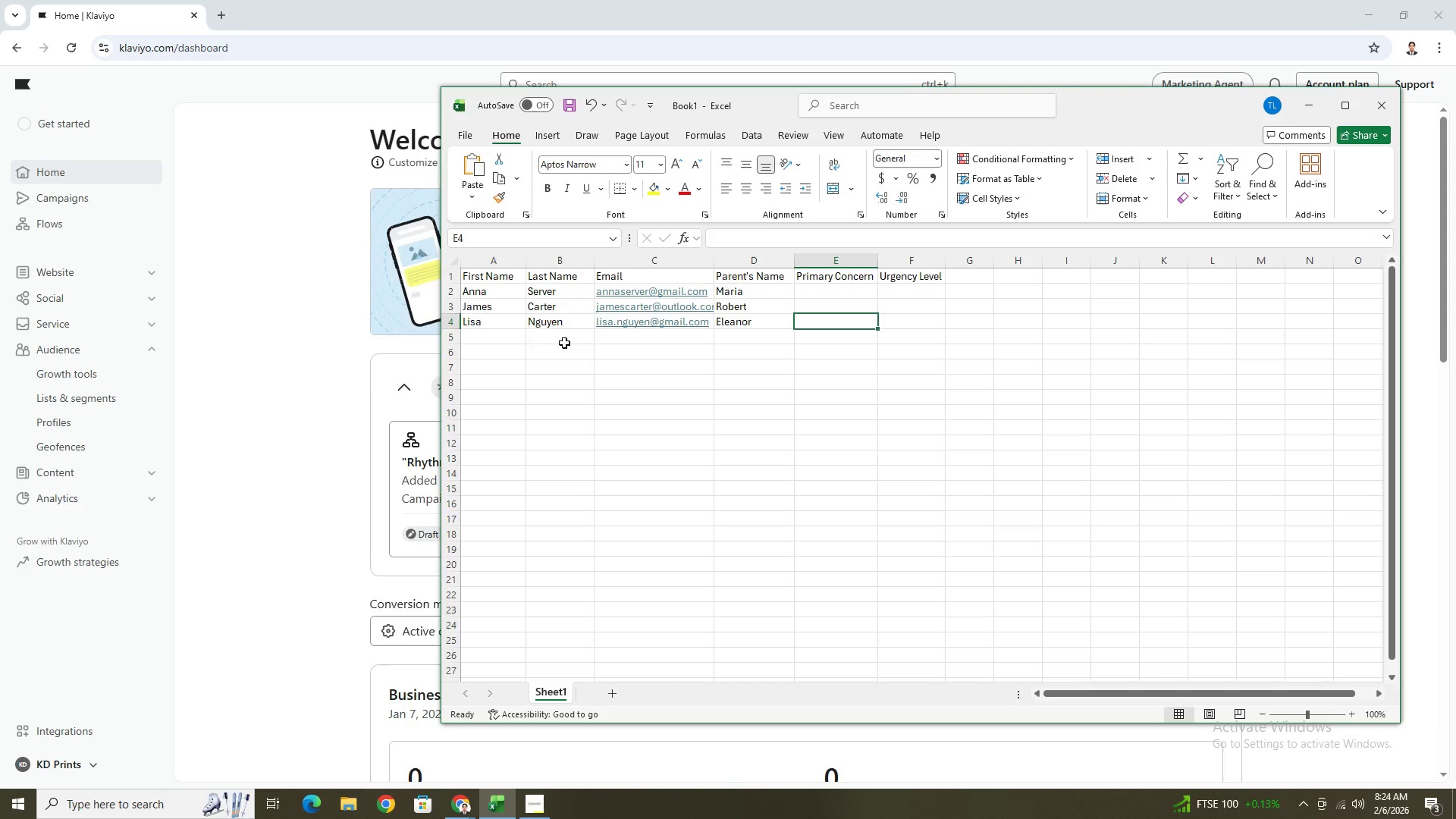 
left_click([520, 336])
 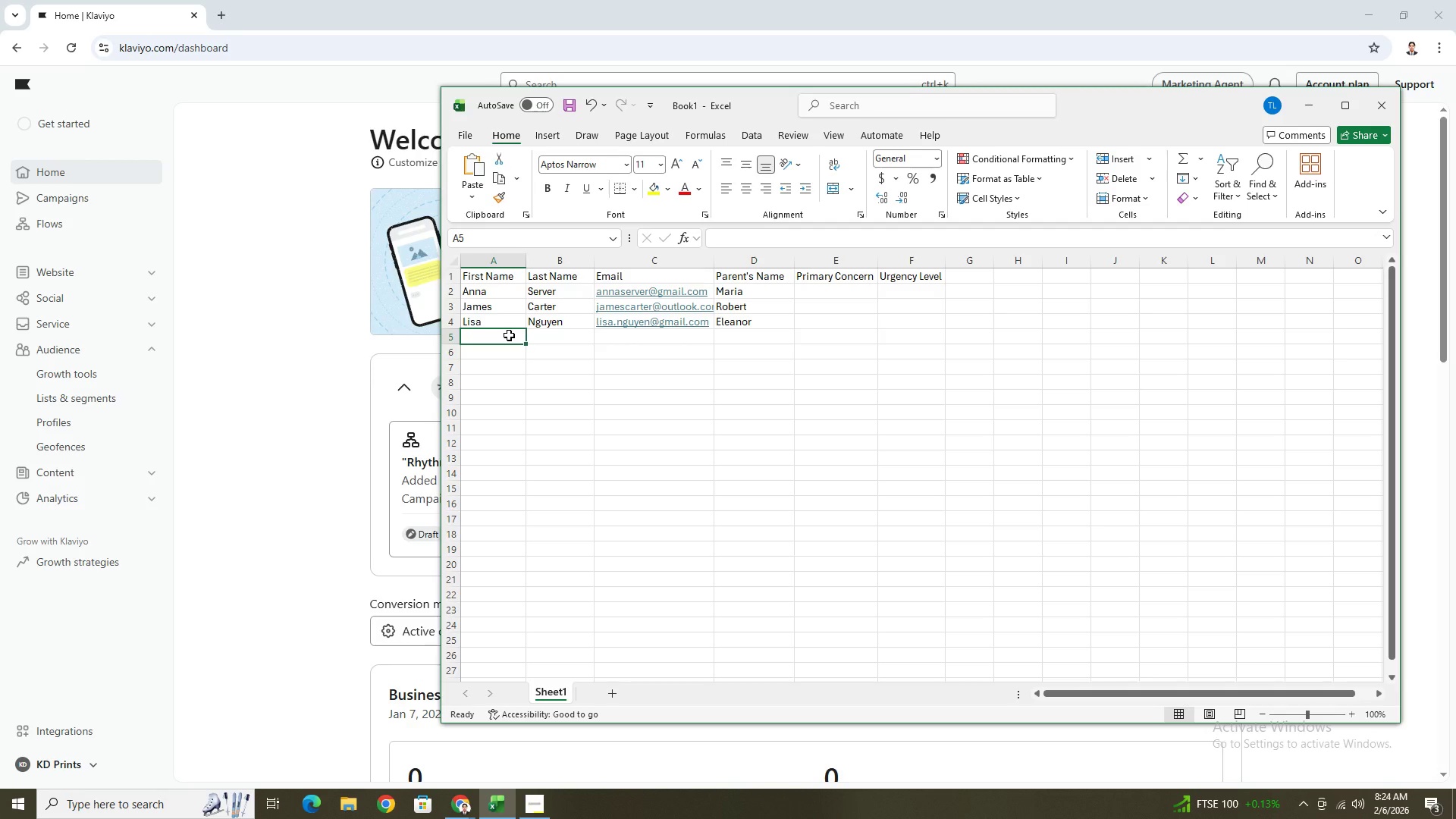 
wait(7.41)
 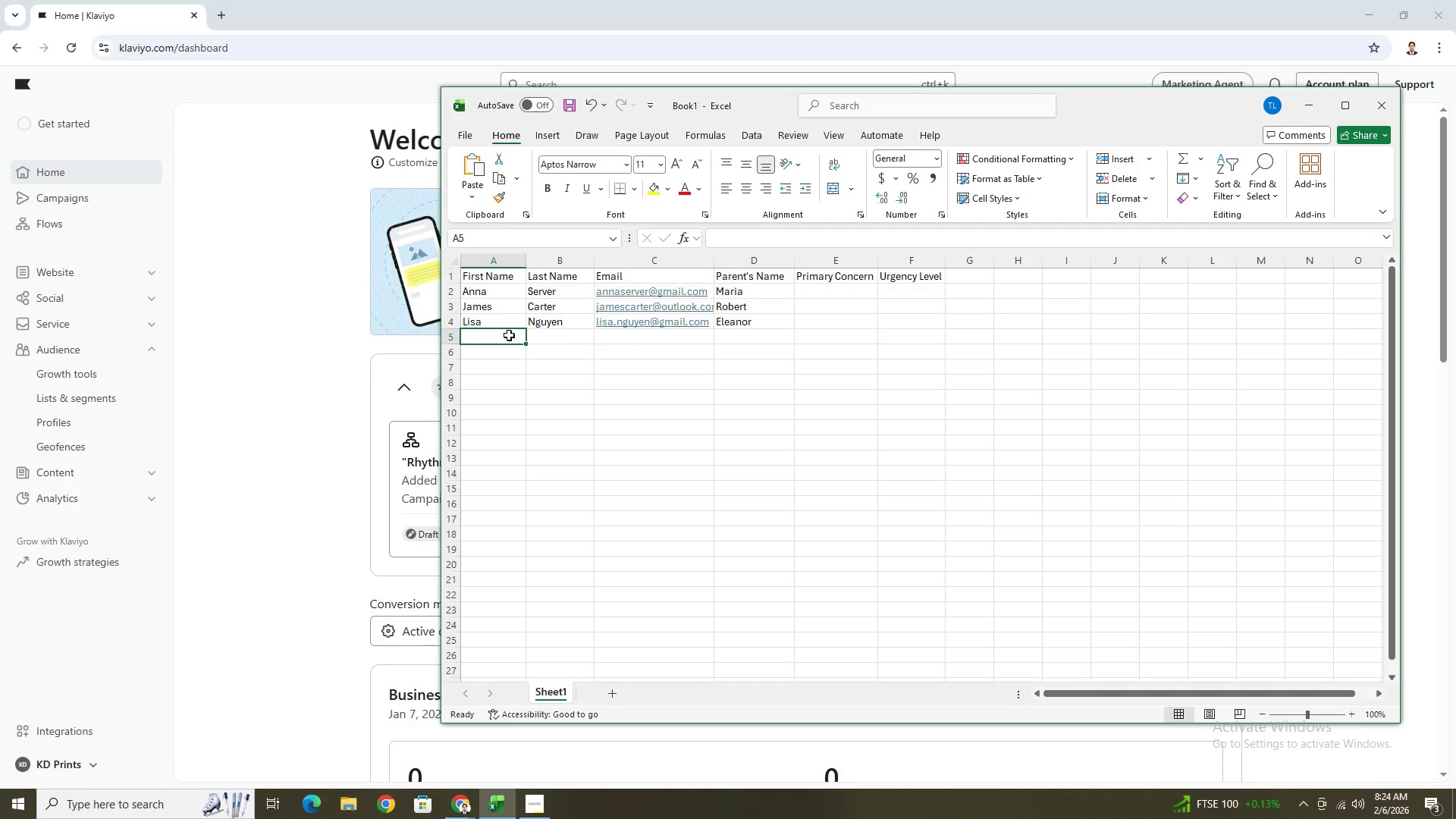 
type(mar)
key(Backspace)
key(Backspace)
key(Backspace)
type(Mark)
key(Tab)
 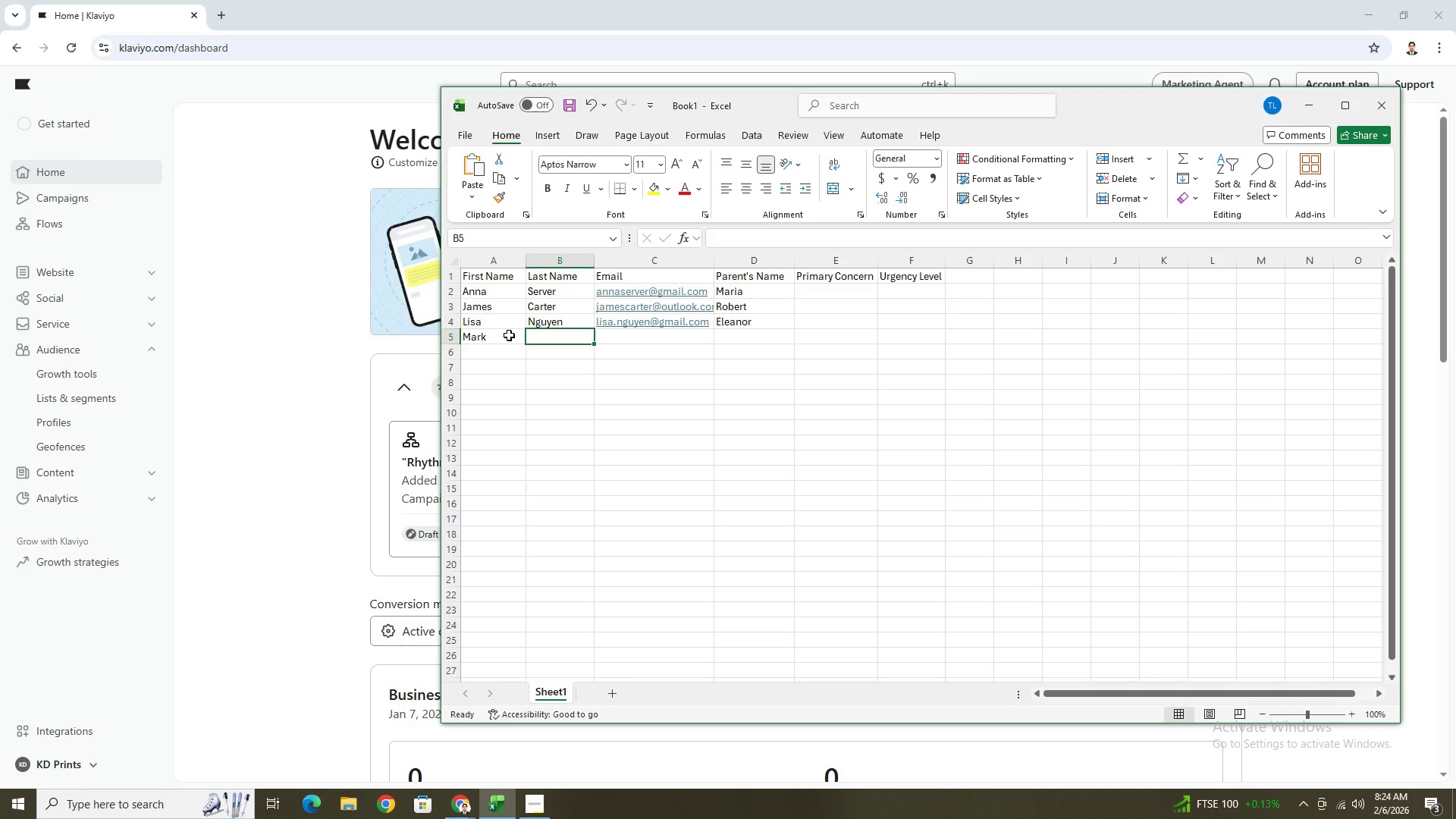 
type(TH)
key(Backspace)
type(hompson)
key(Tab)
type(mark)
 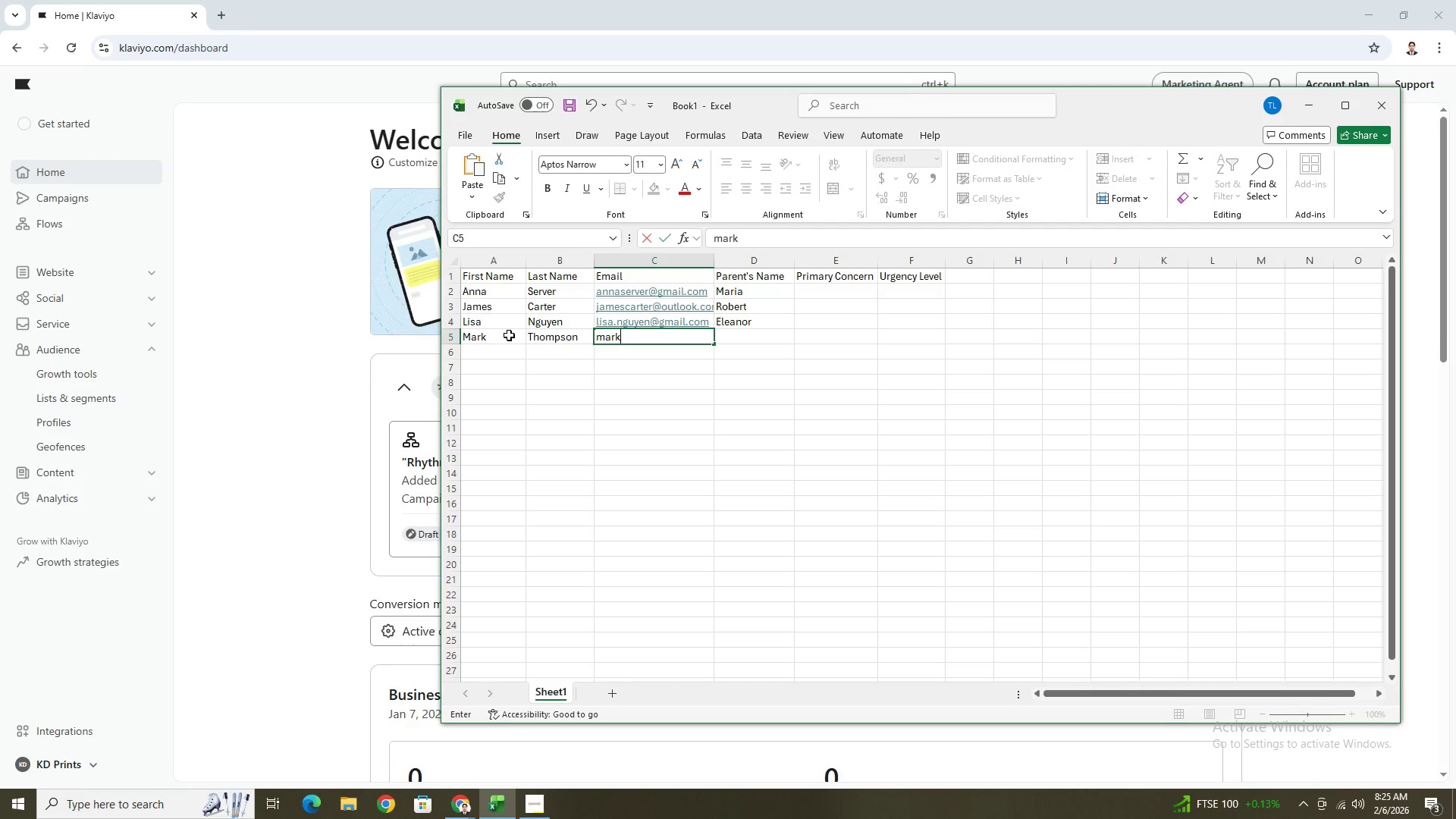 
type(thompson32@gmail.com)
key(Tab)
 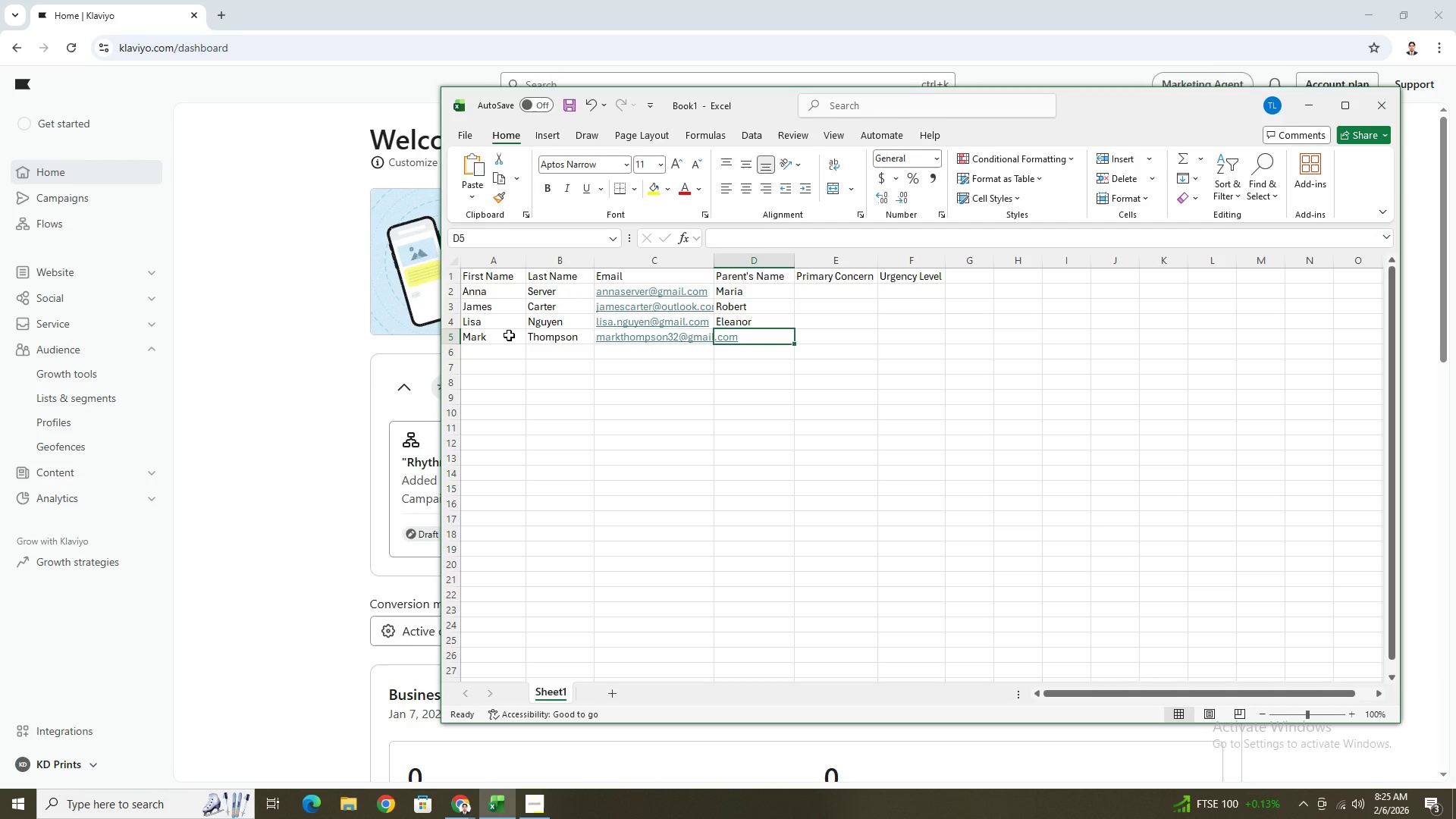 
wait(7.7)
 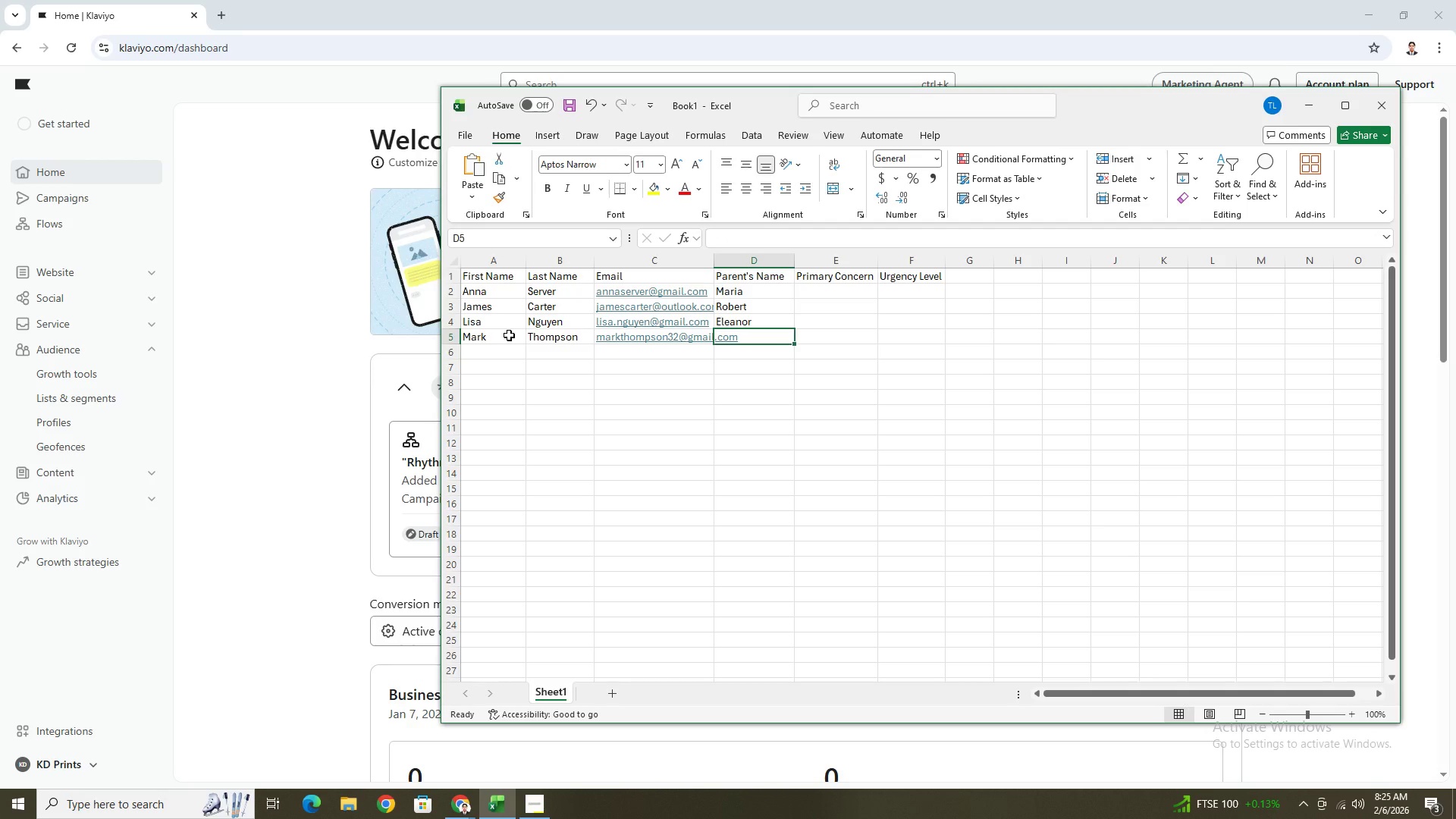 
type(Joseph)
 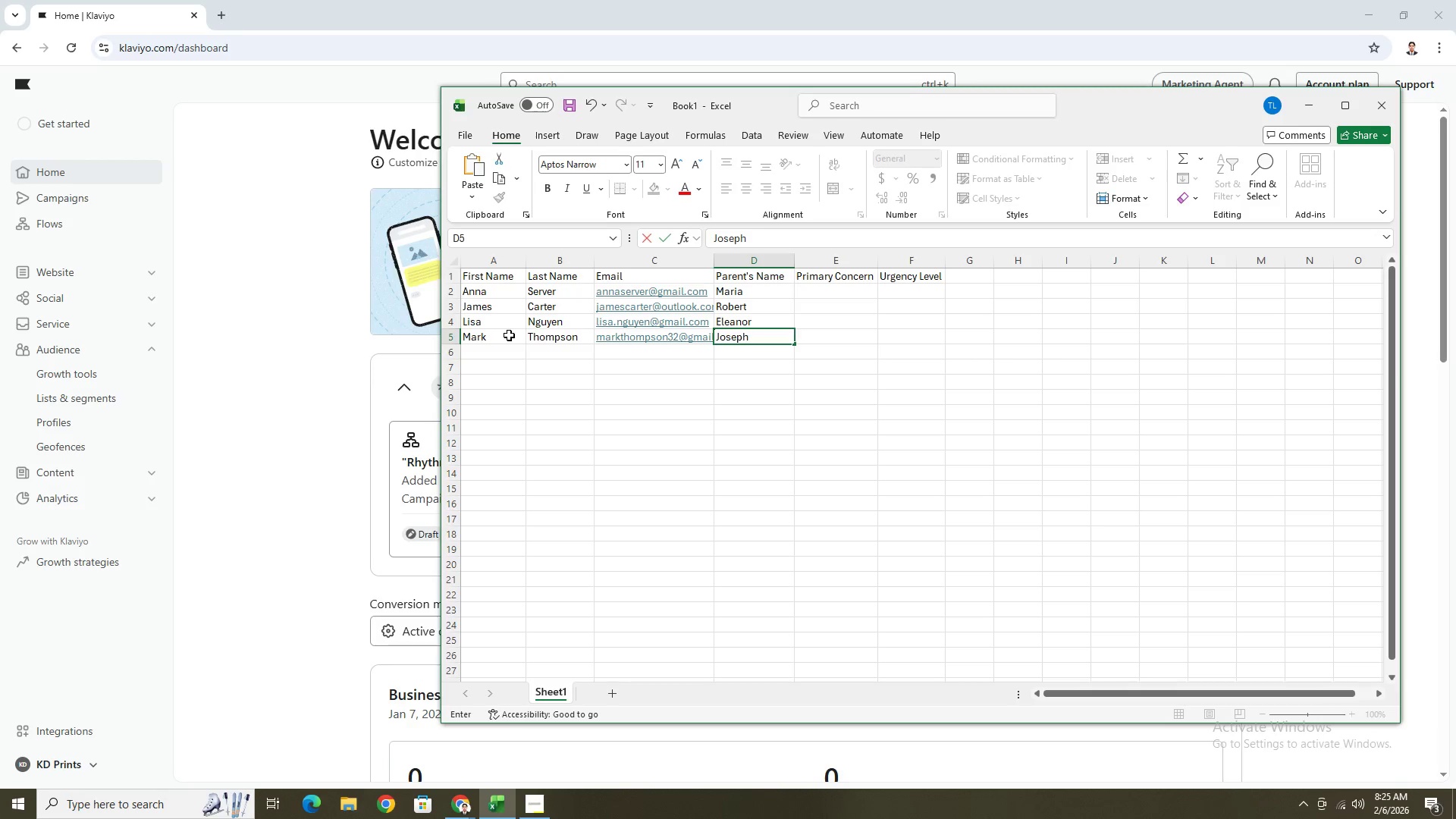 
hold_key(key=Enter, duration=0.34)
 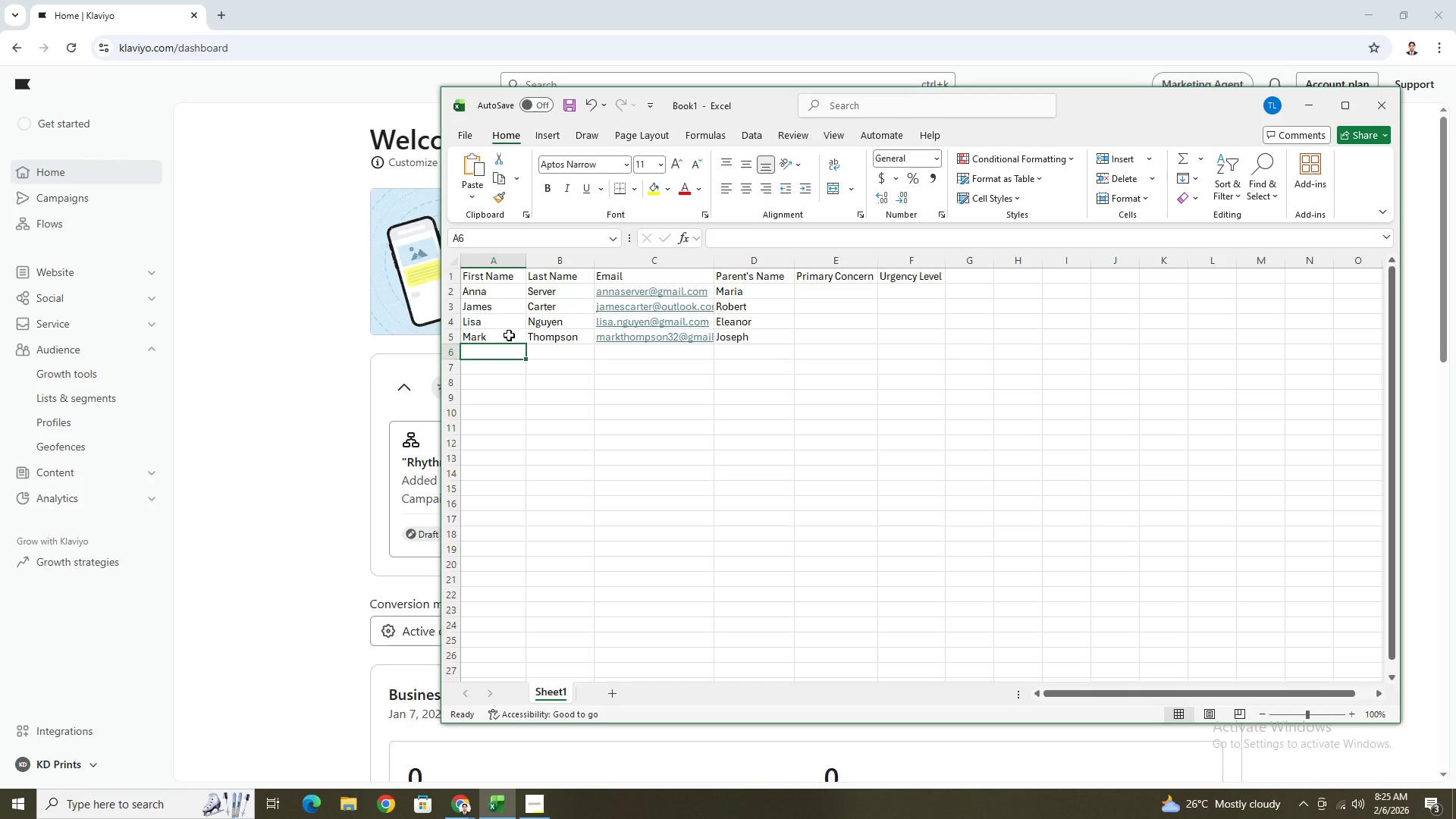 
wait(5.56)
 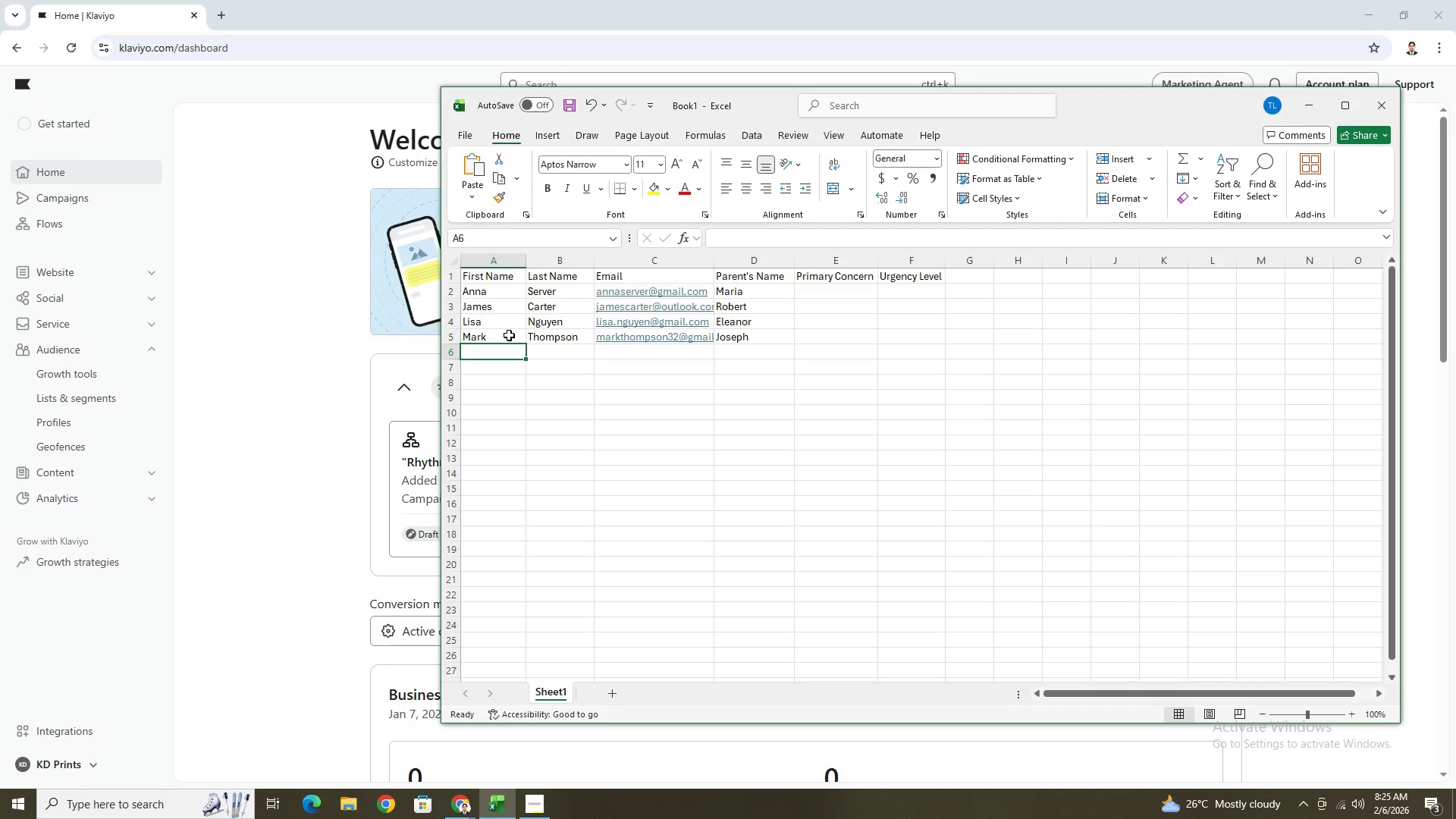 
type(s)
key(Backspace)
type(Susan)
key(Tab)
 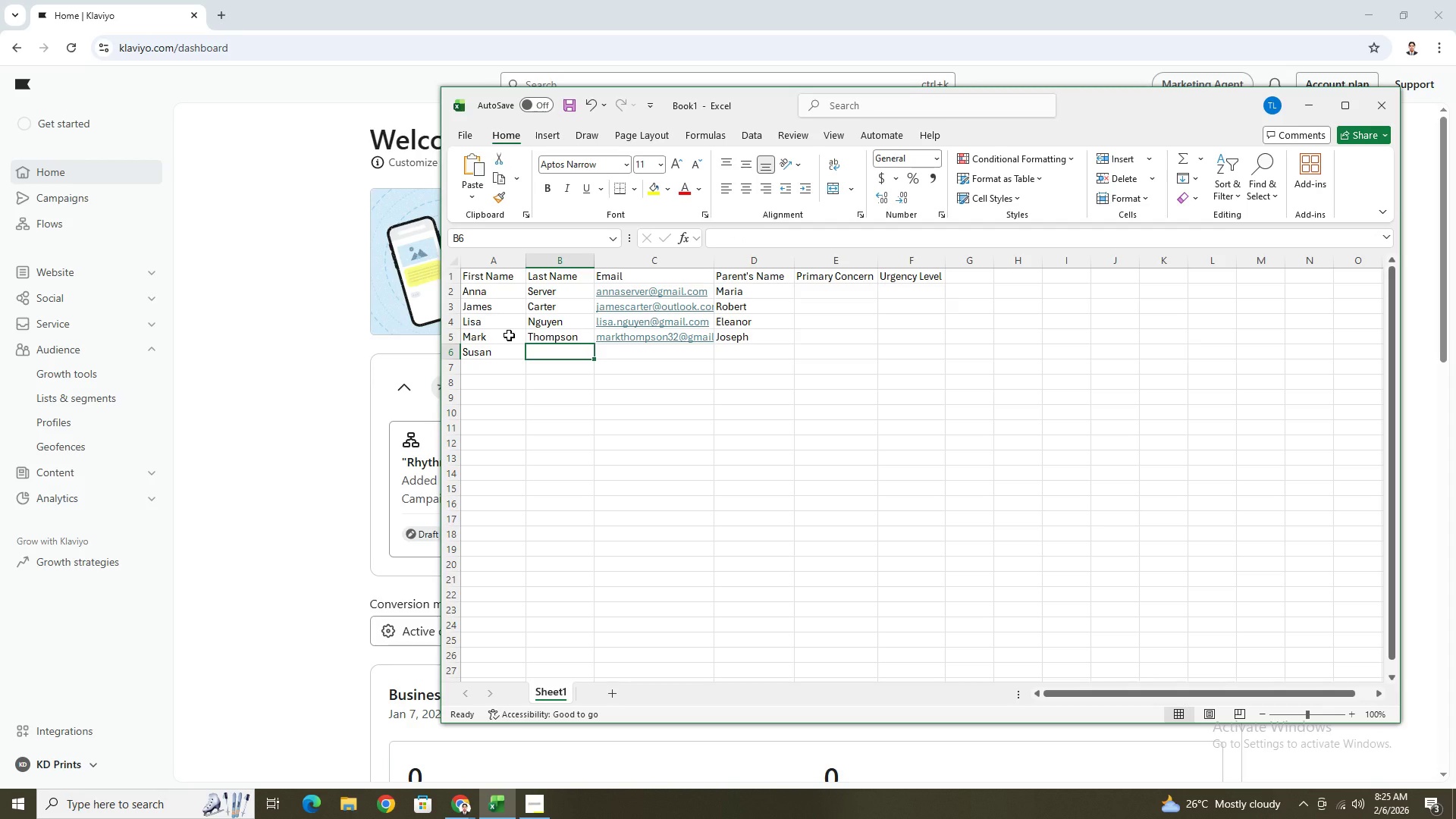 
wait(5.09)
 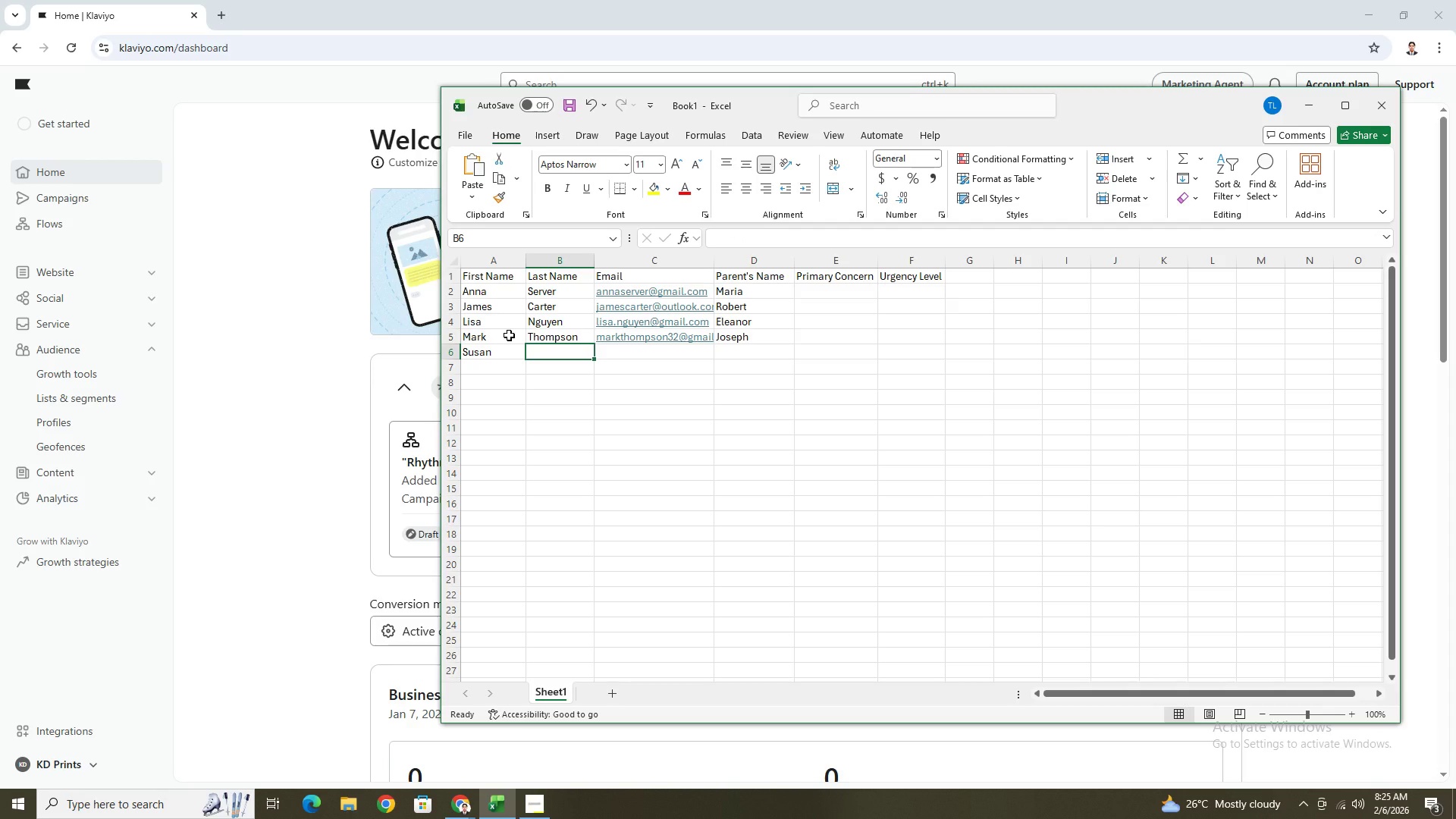 
type(Reyes)
key(Tab)
type(susasn)
key(Backspace)
key(Backspace)
type(n)
 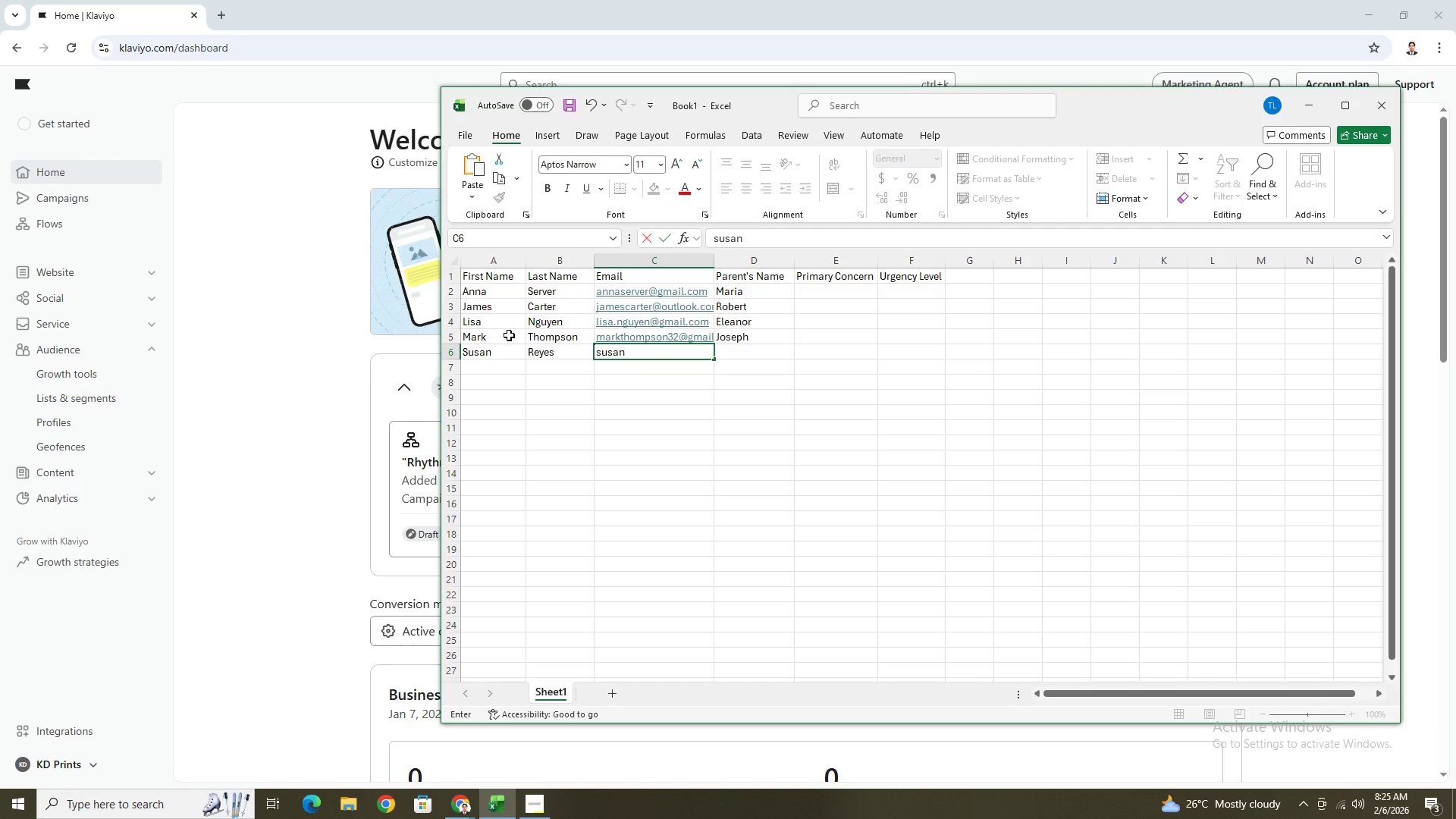 
wait(8.06)
 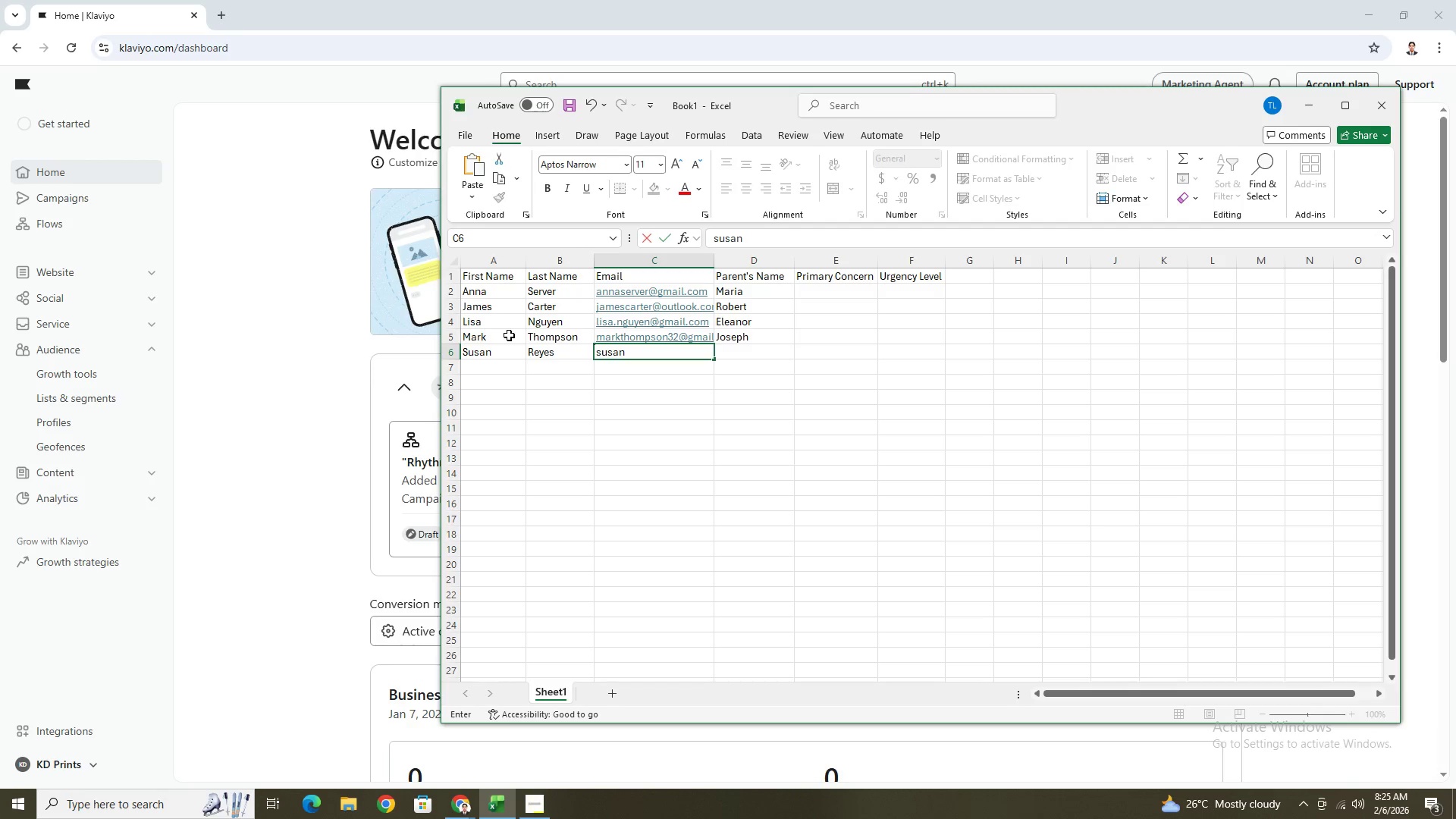 
type(reyes@outlook.com)
key(Tab)
 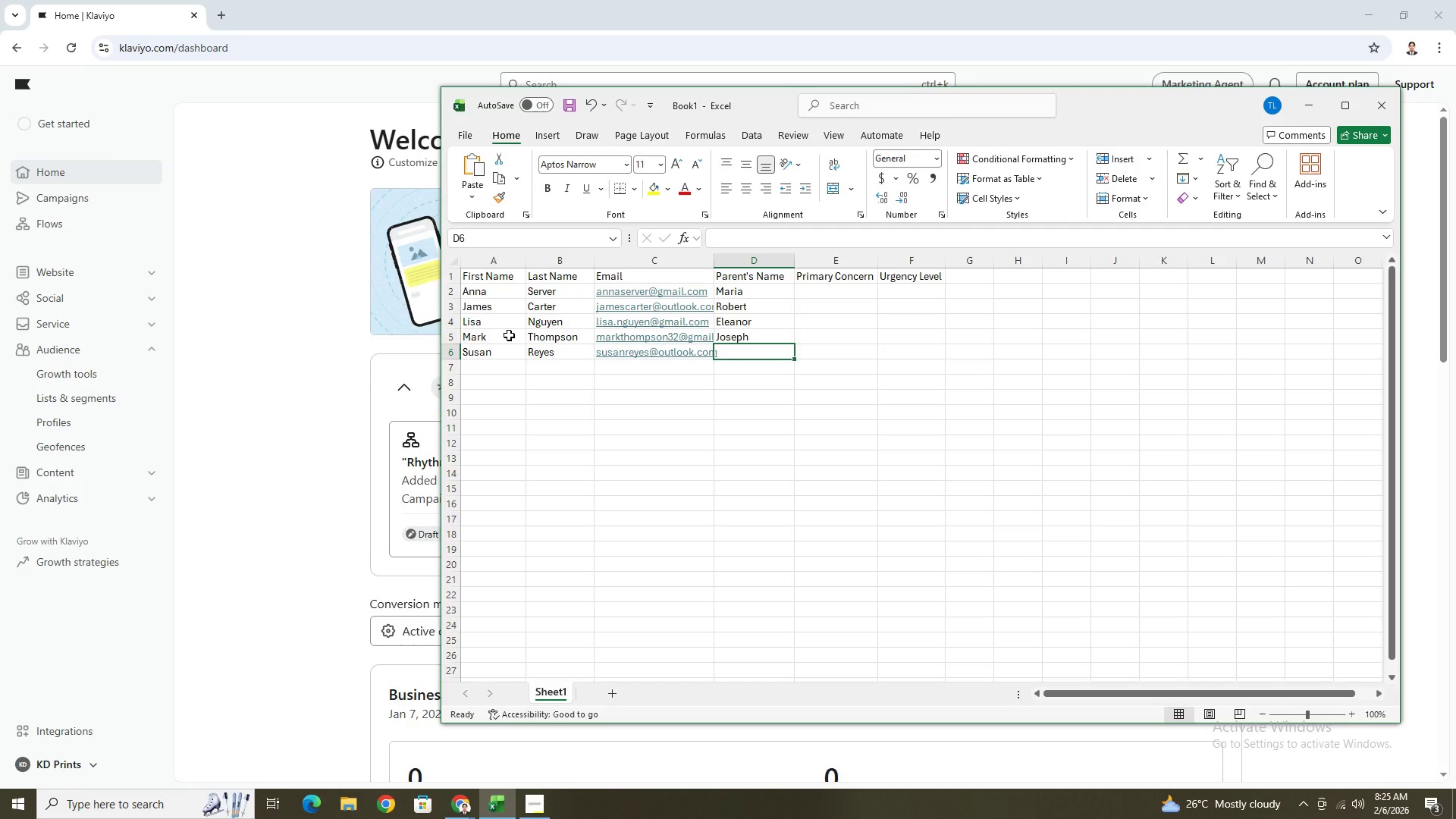 
wait(6.33)
 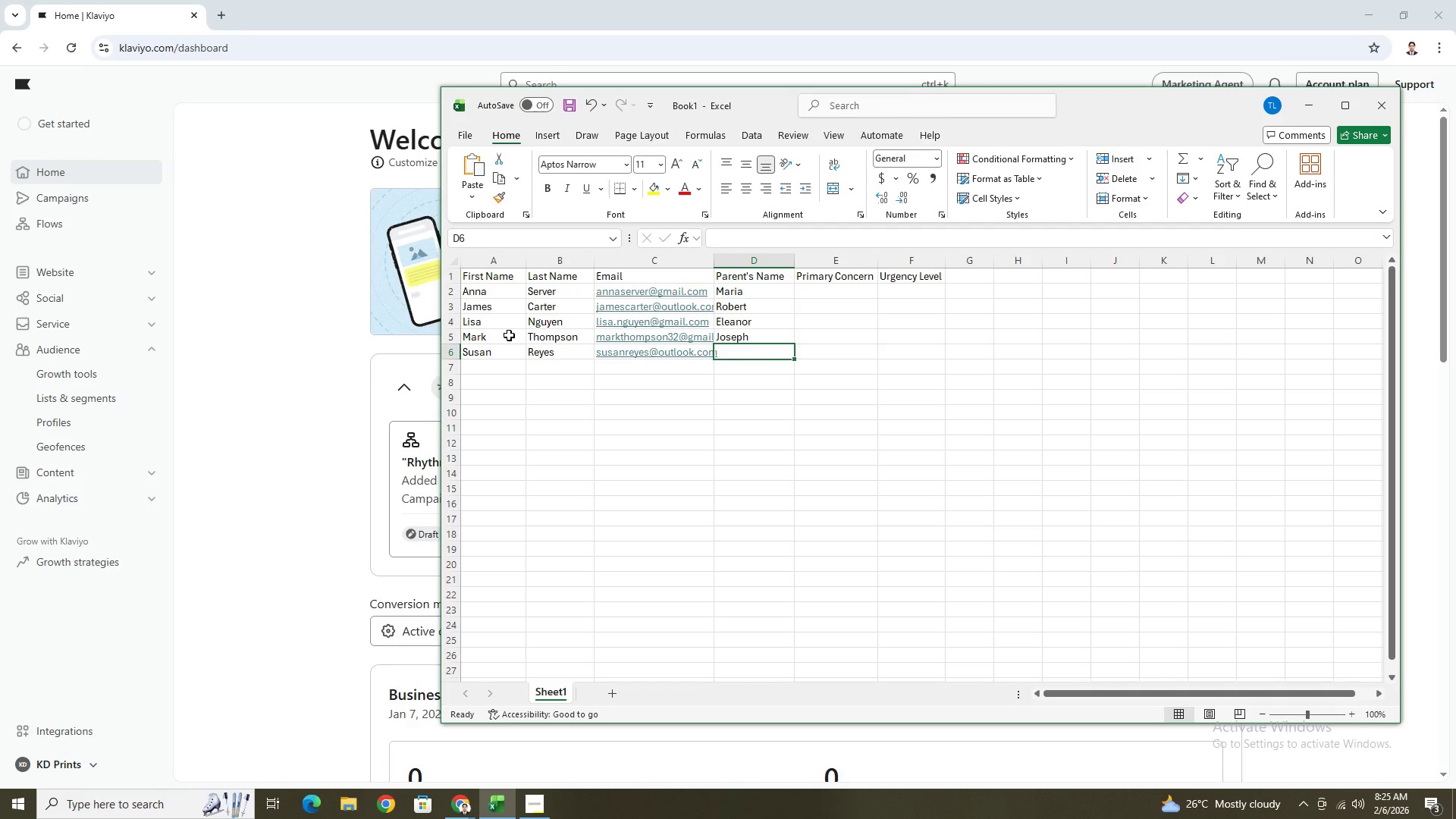 
type(J)
key(Backspace)
key(Backspace)
type(S)
key(Backspace)
type(Patricia)
 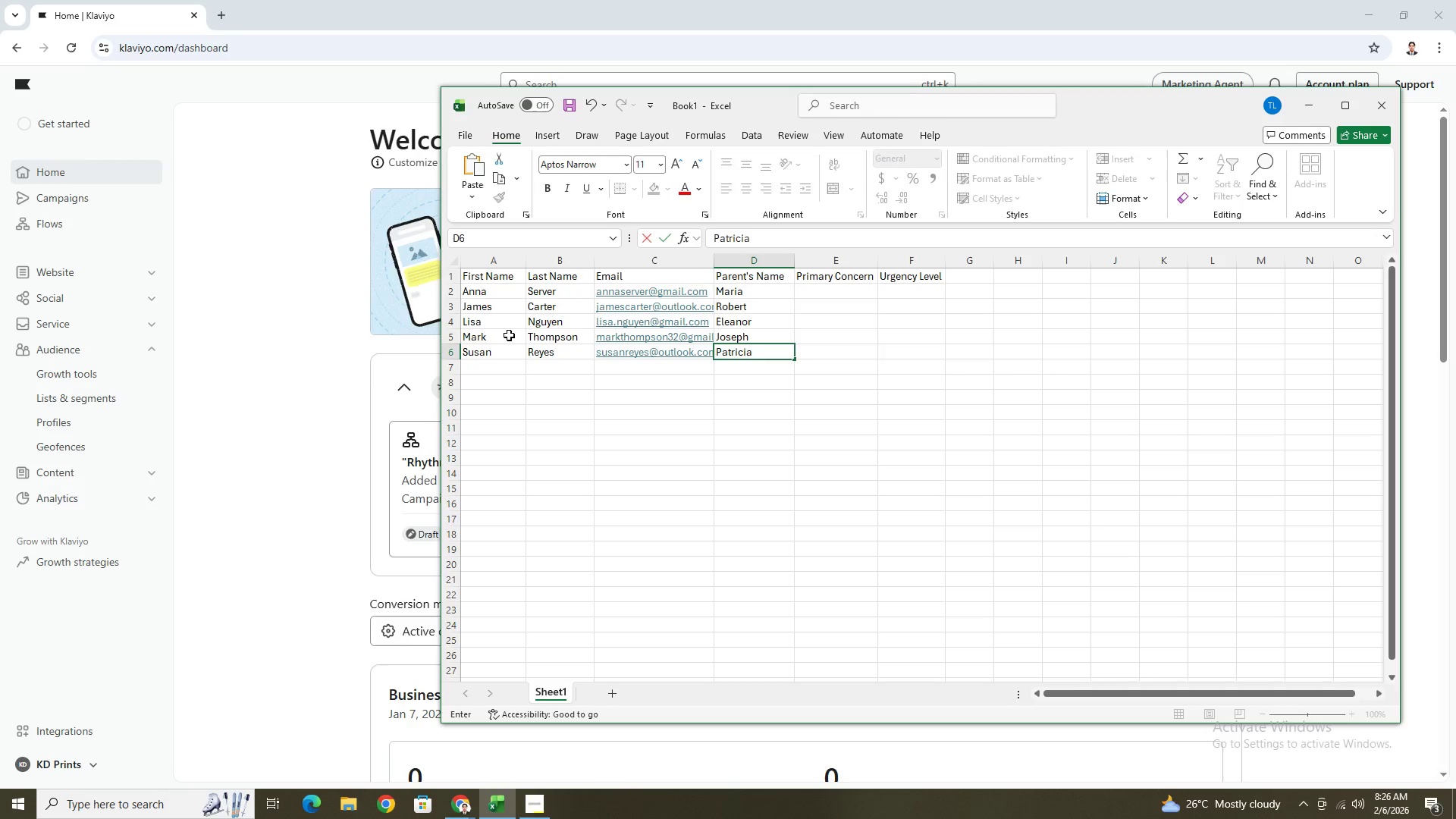 
hold_key(key=Enter, duration=0.36)
 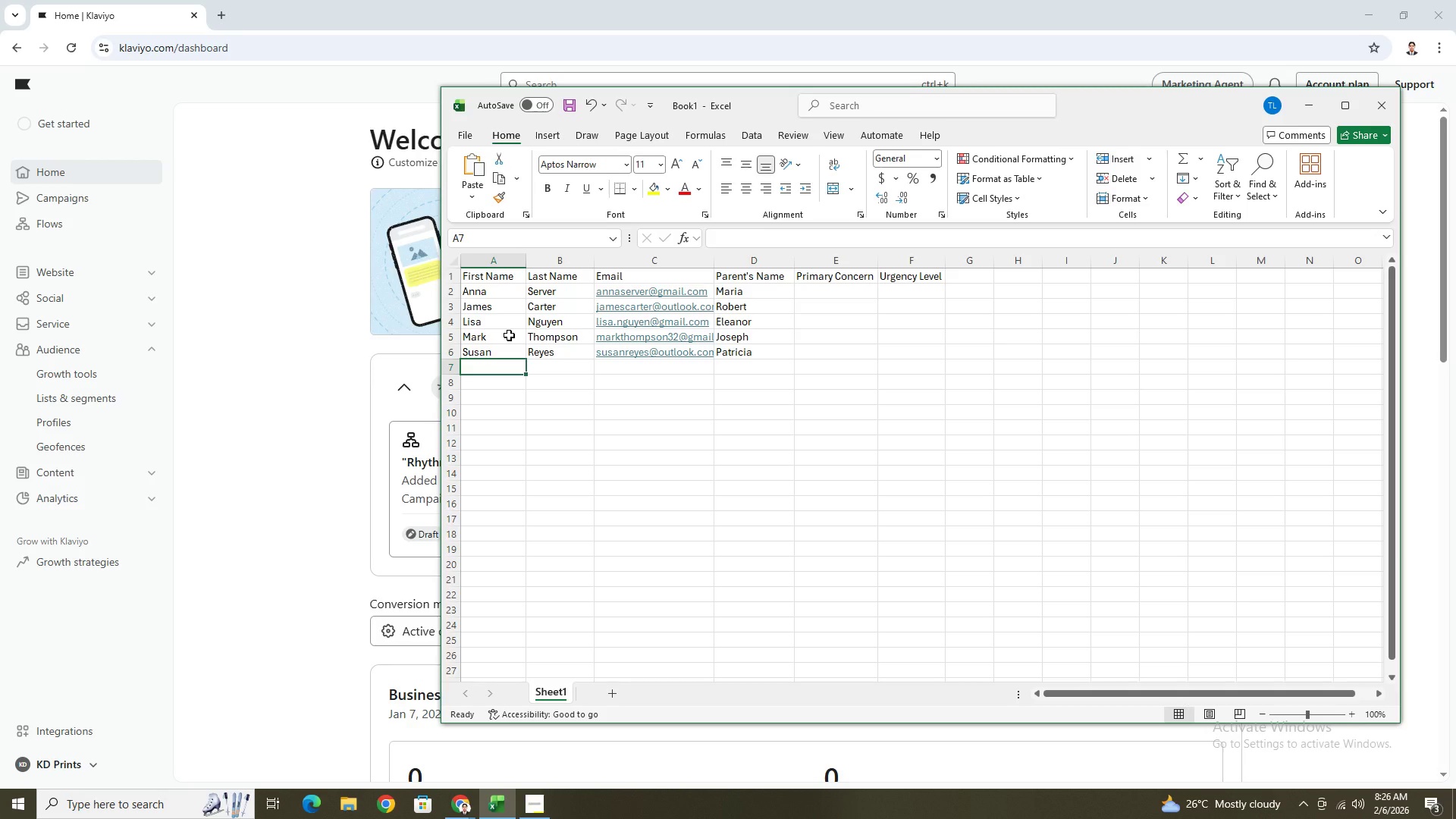 
wait(11.95)
 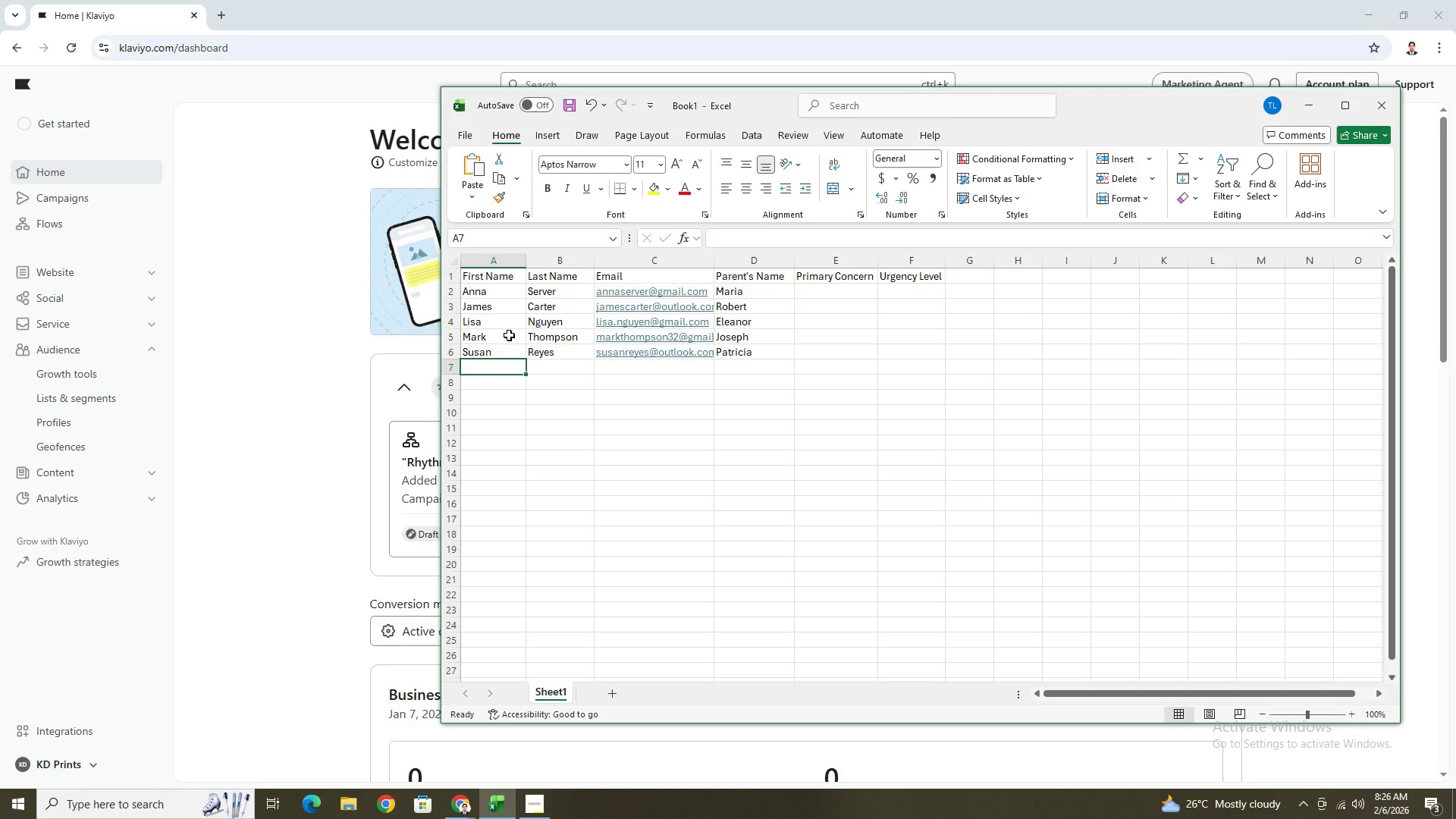 
type(Dan)
key(Tab)
 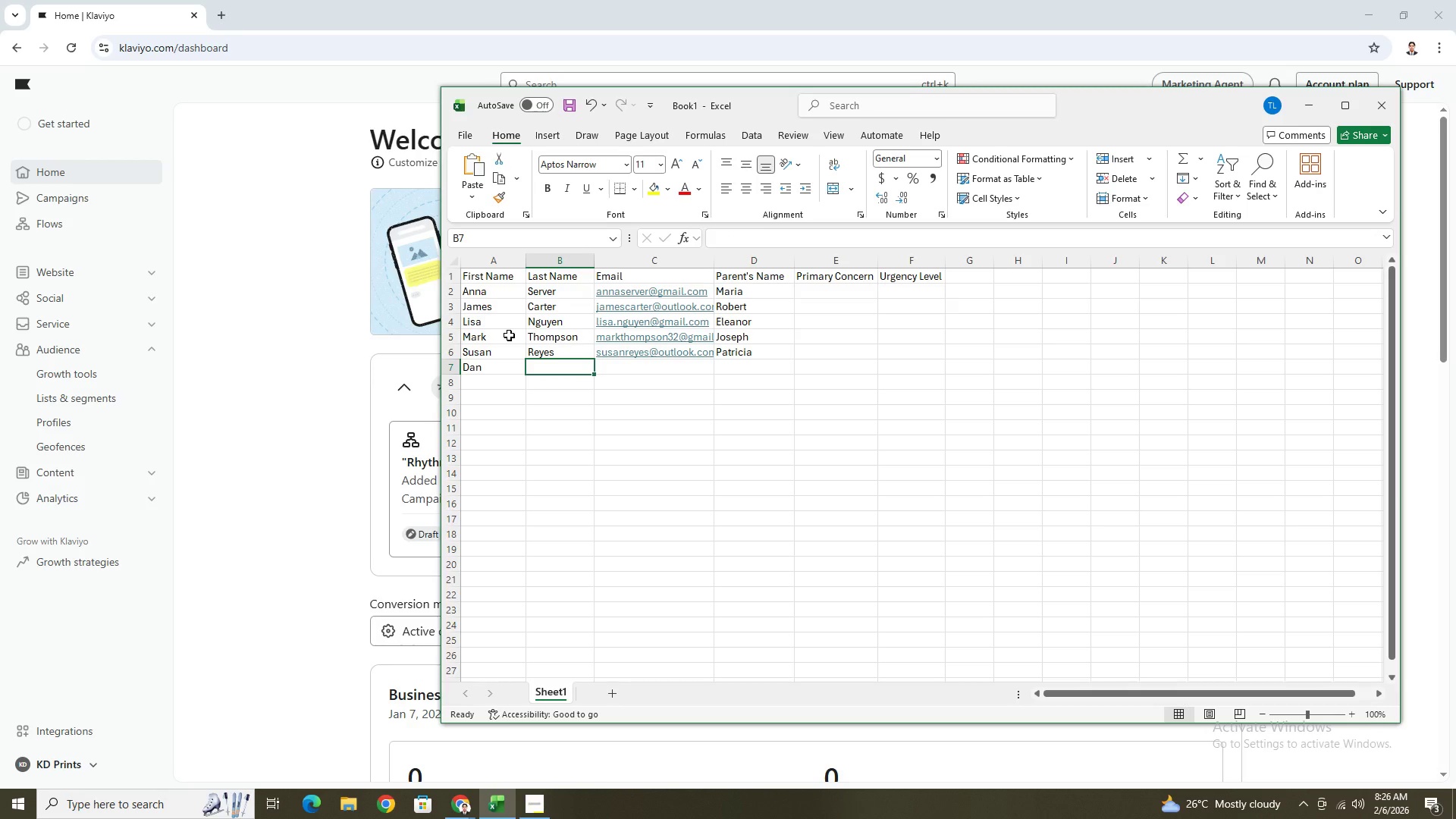 
wait(9.61)
 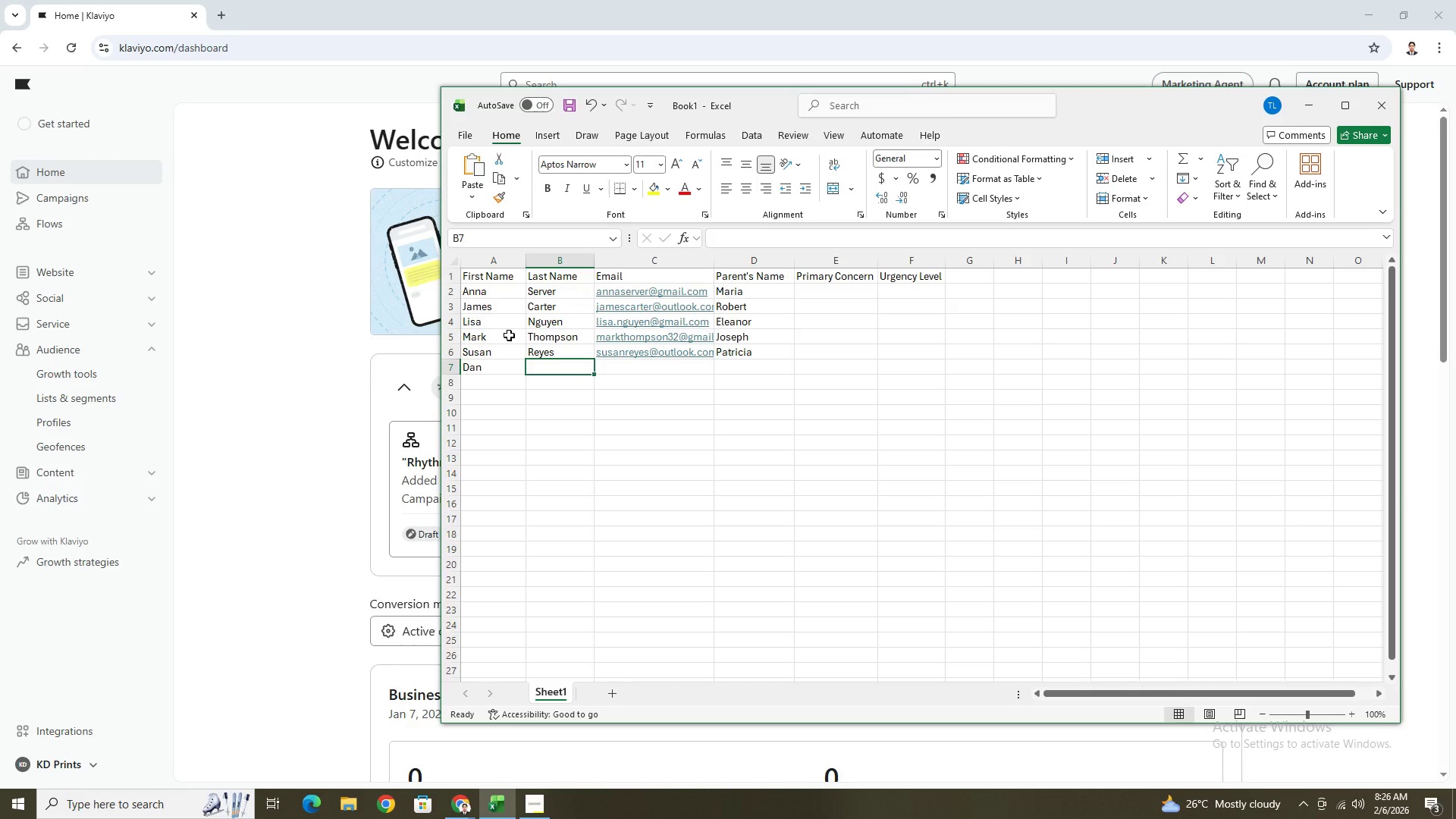 
type(Wolf)
key(Tab)
type(danwolf55@gmail.com)
key(Tab)
 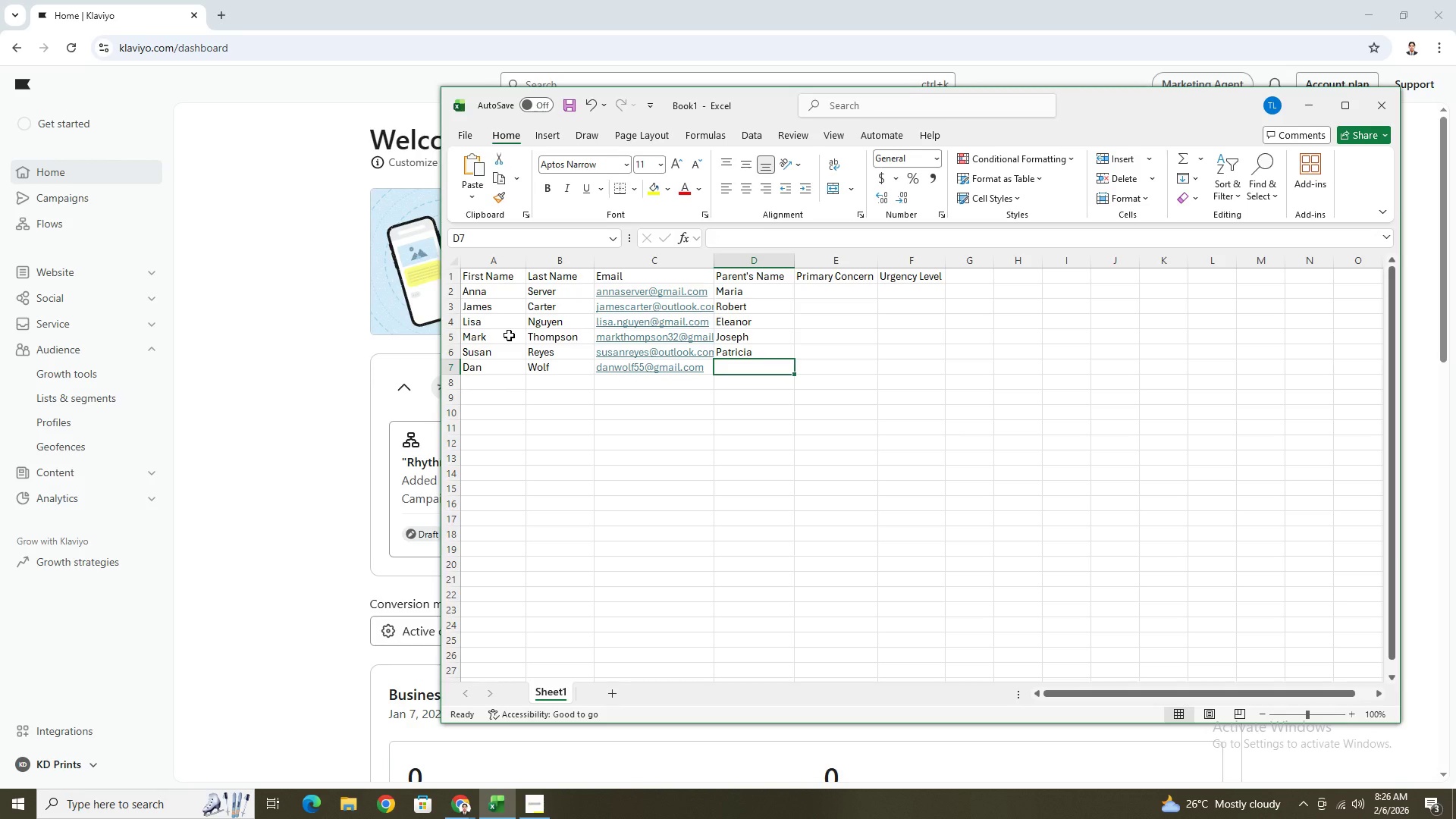 
wait(6.33)
 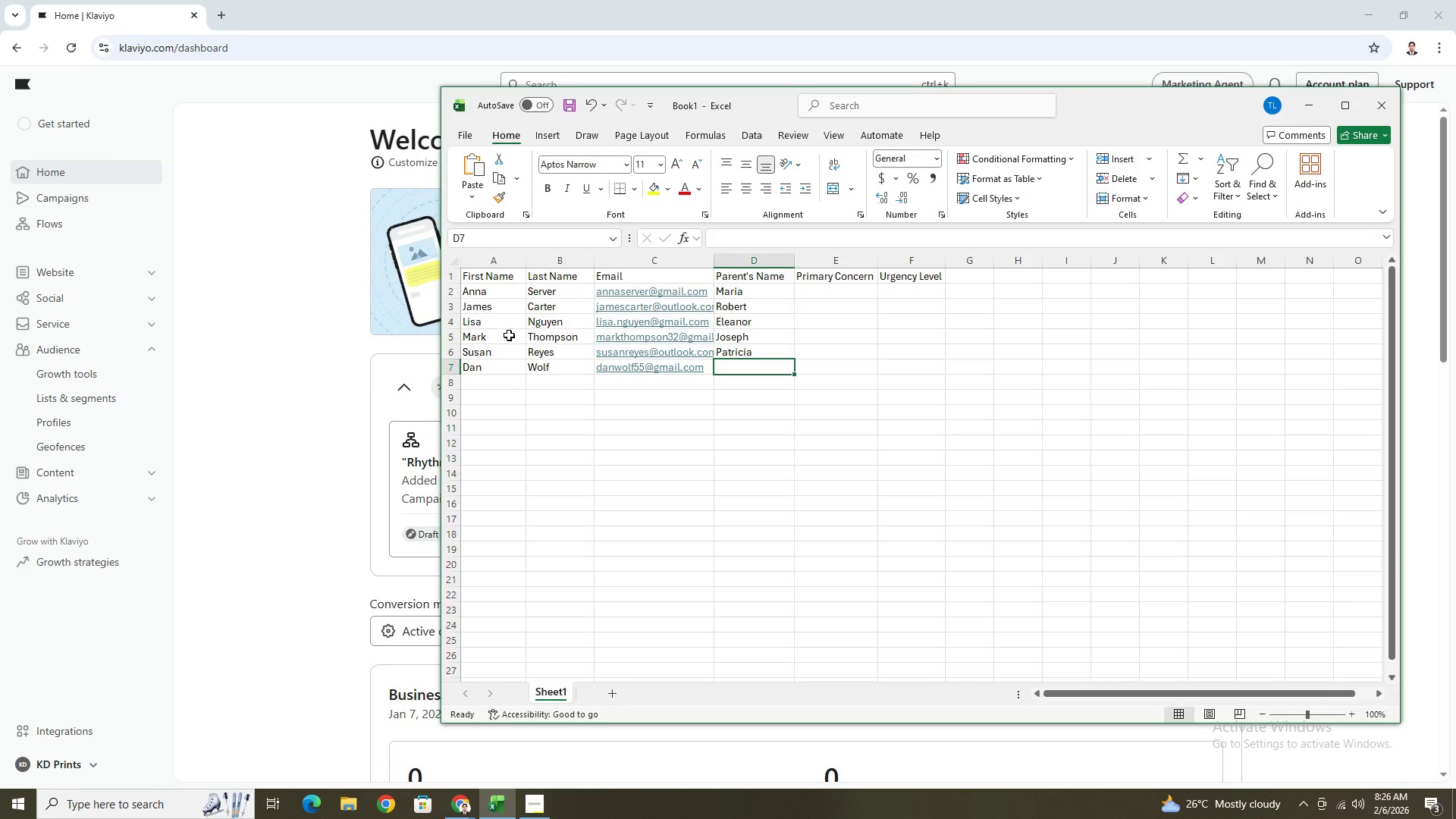 
type(Frank)
 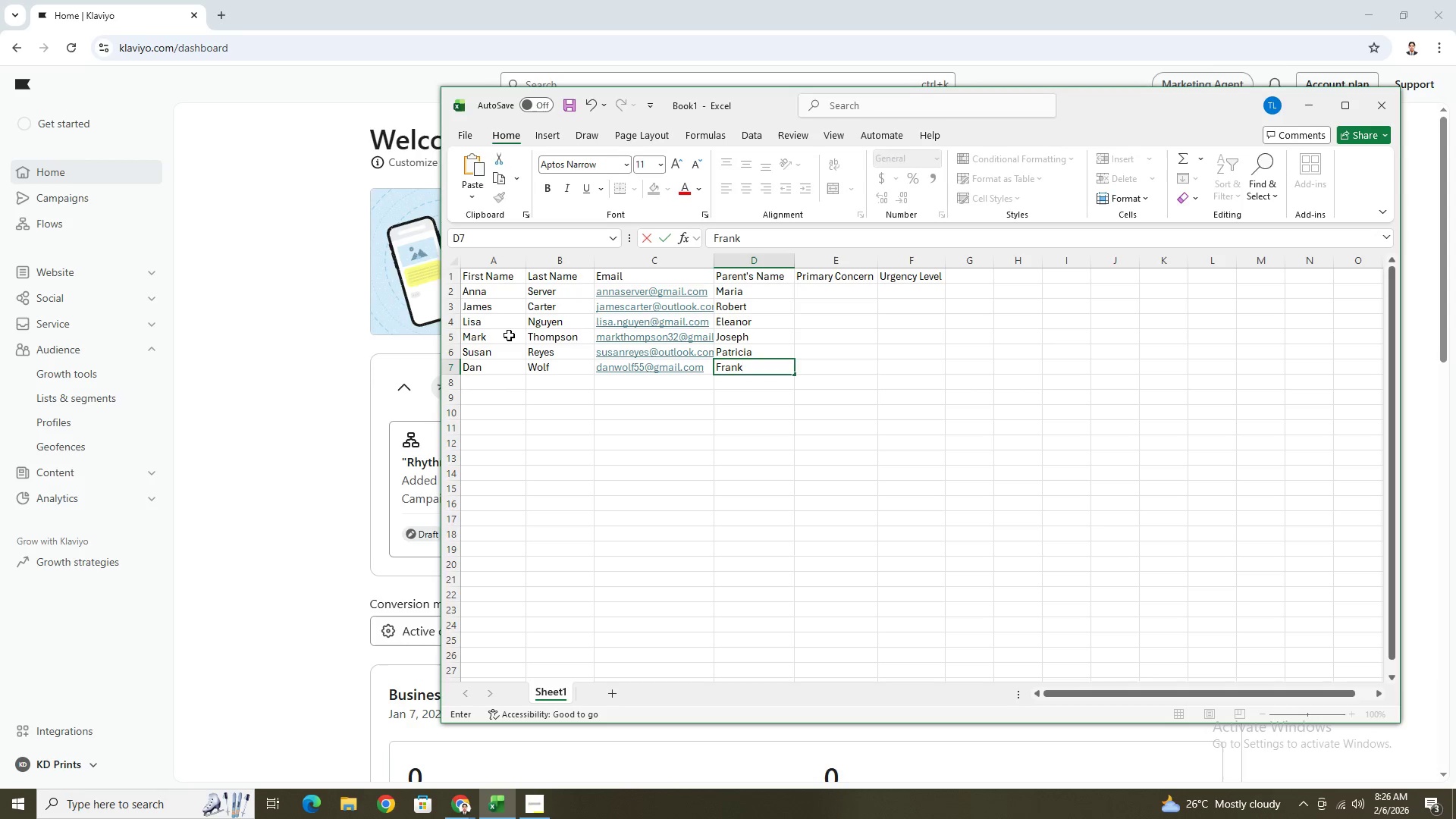 
key(Enter)
 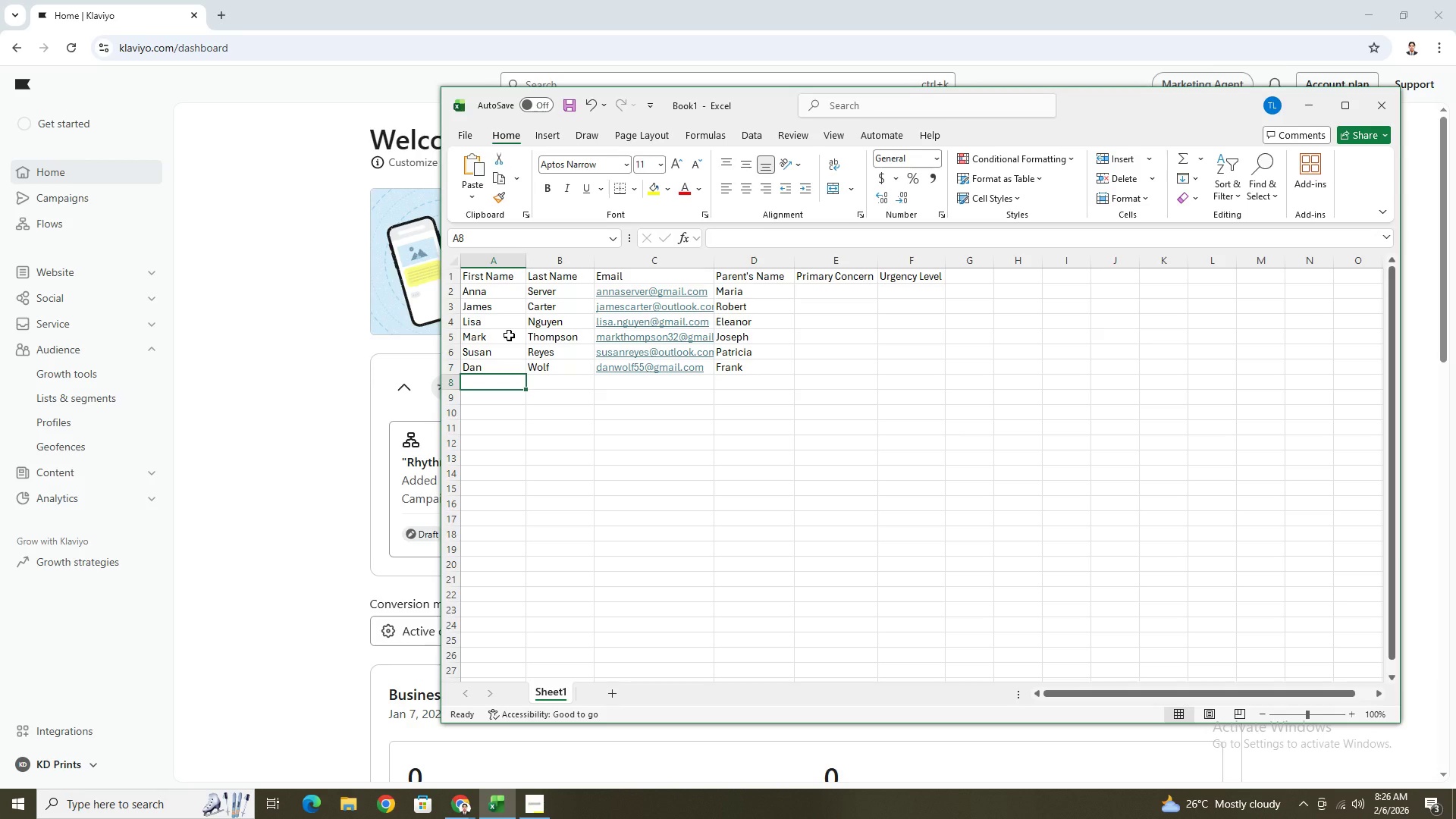 
type(Rachel)
 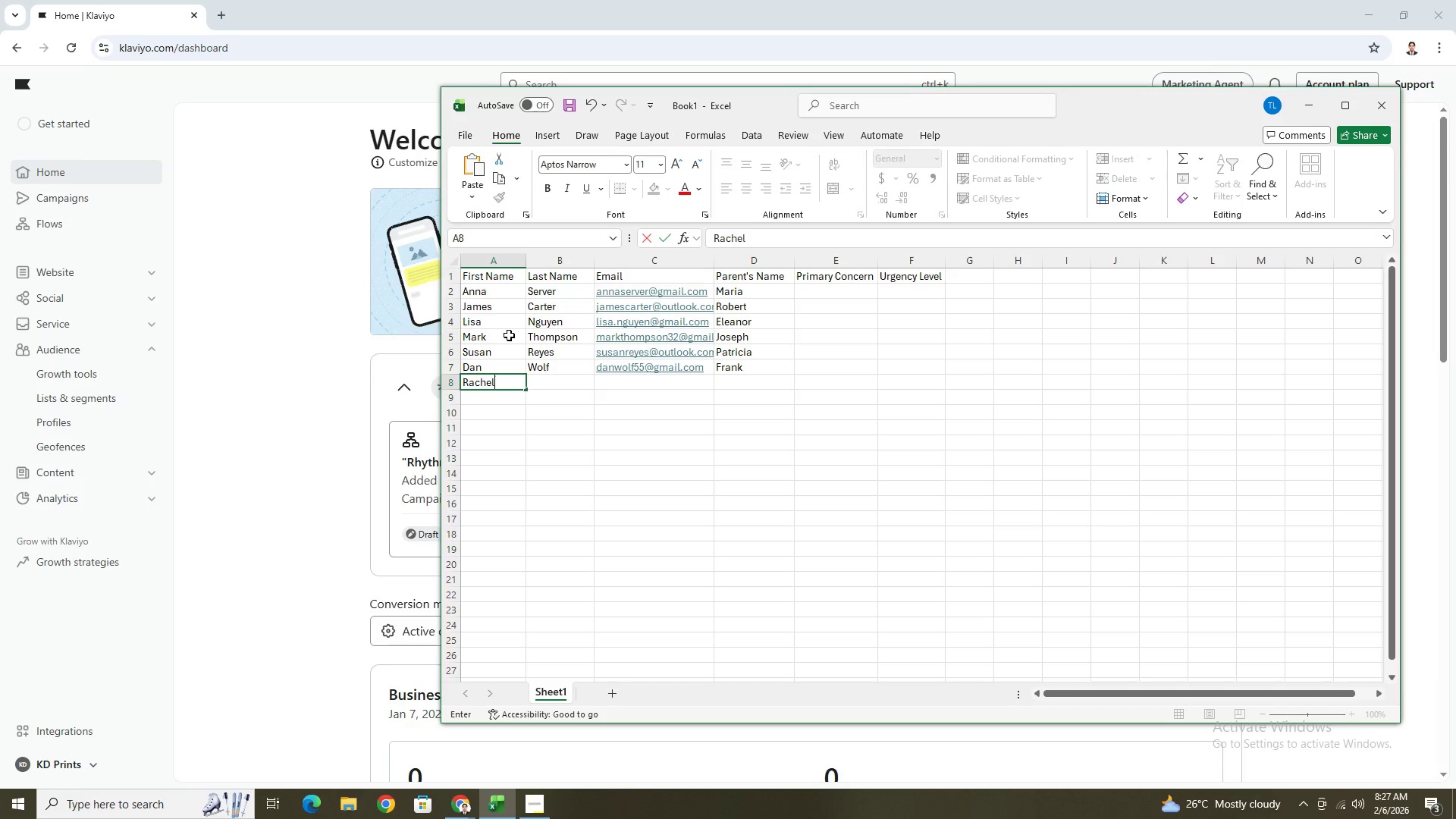 
key(Tab)
type(Kim)
key(Tab)
 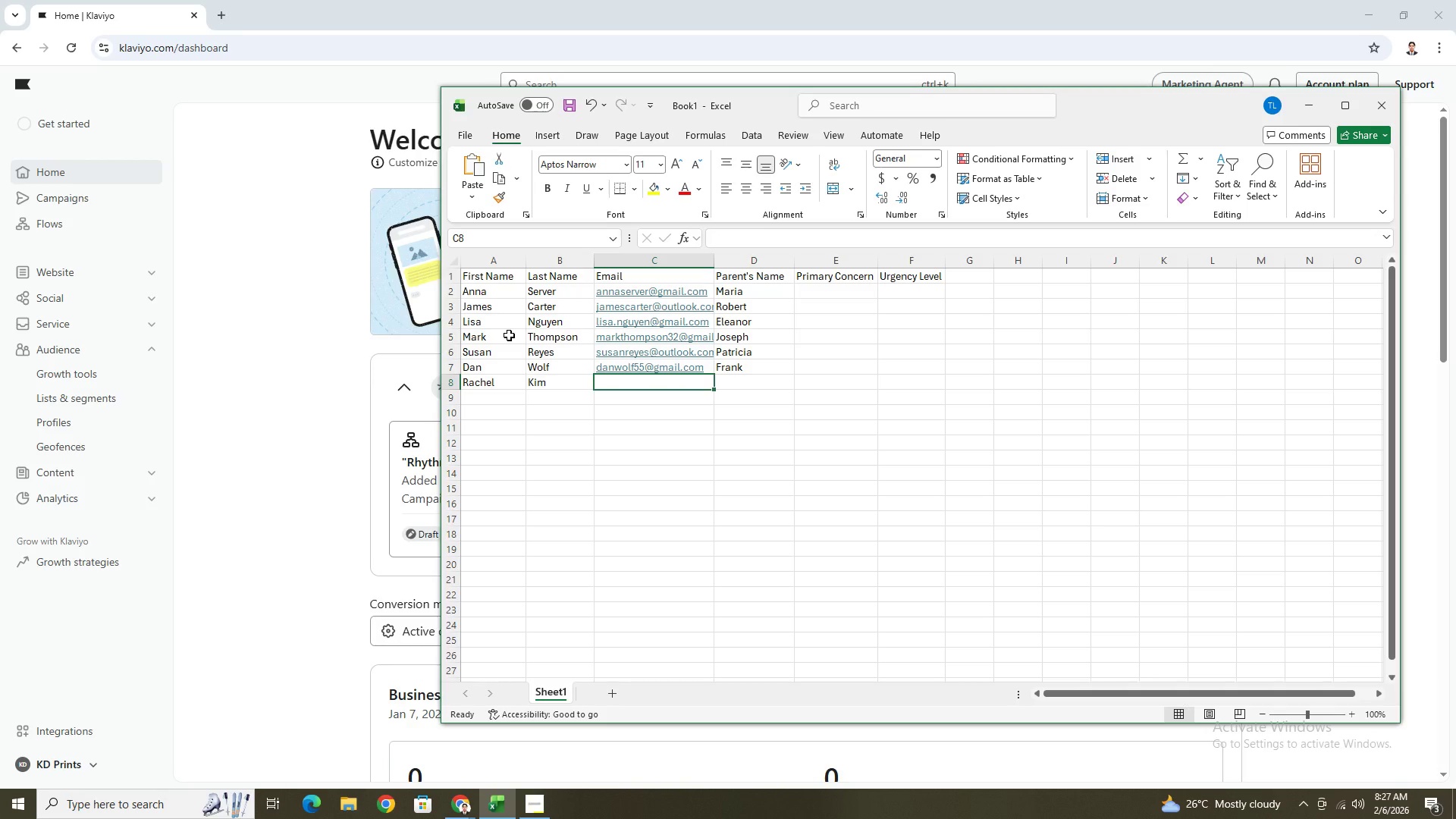 
wait(15.5)
 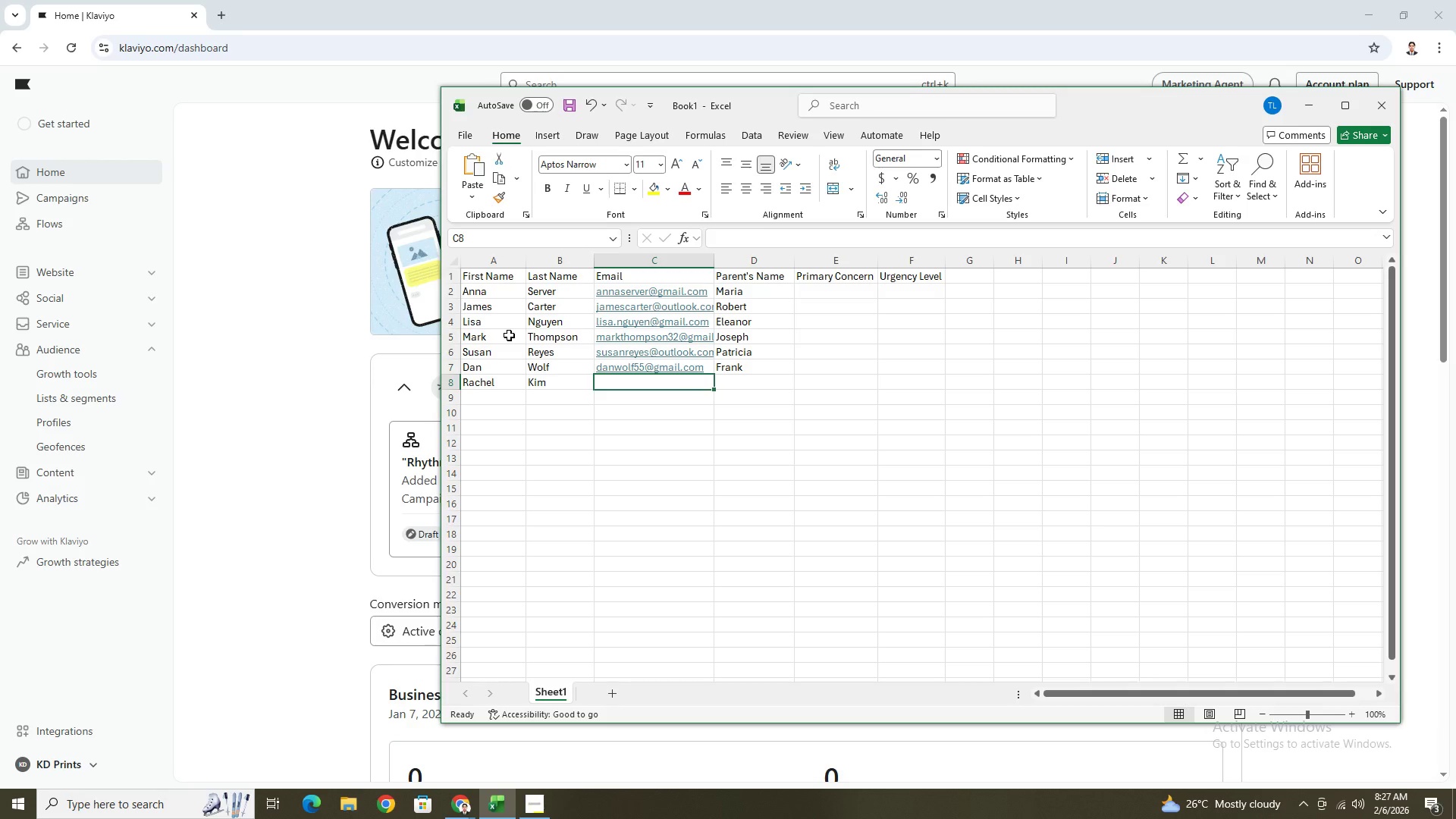 
type(rachel )
key(Backspace)
type(kim@gmail.cm)
key(Backspace)
type(om)
key(Tab)
 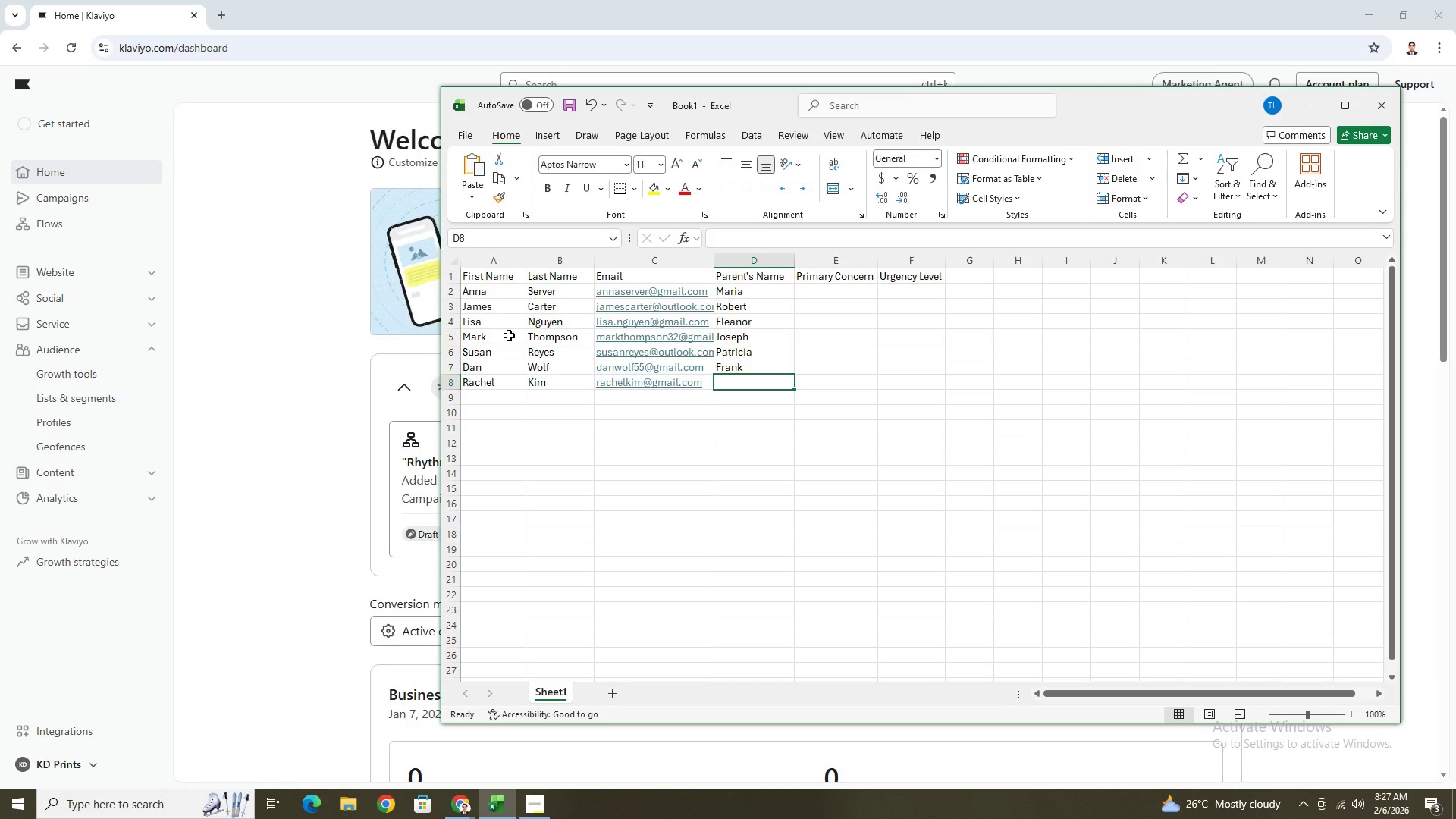 
type(Carol)
 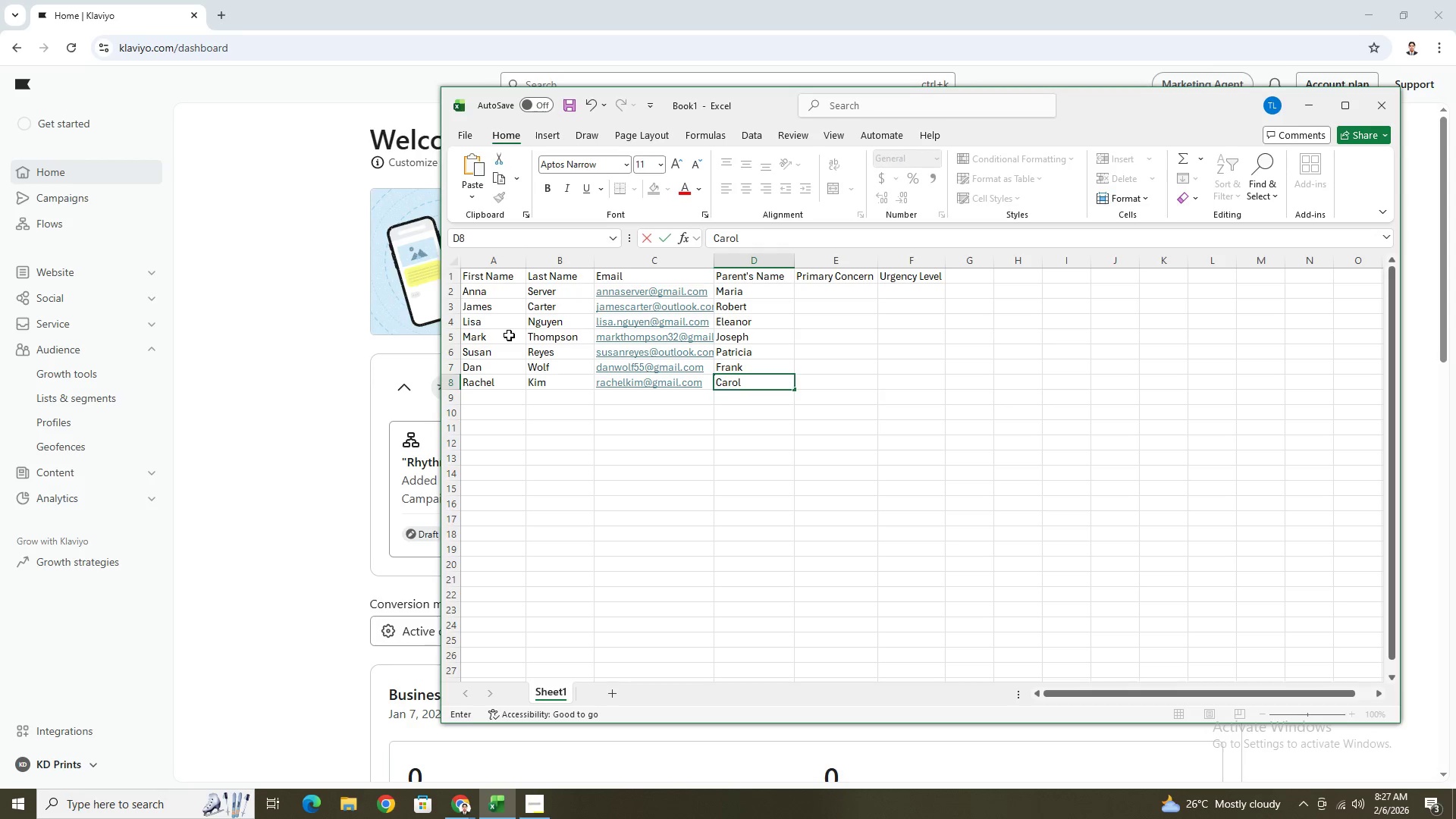 
key(Enter)
 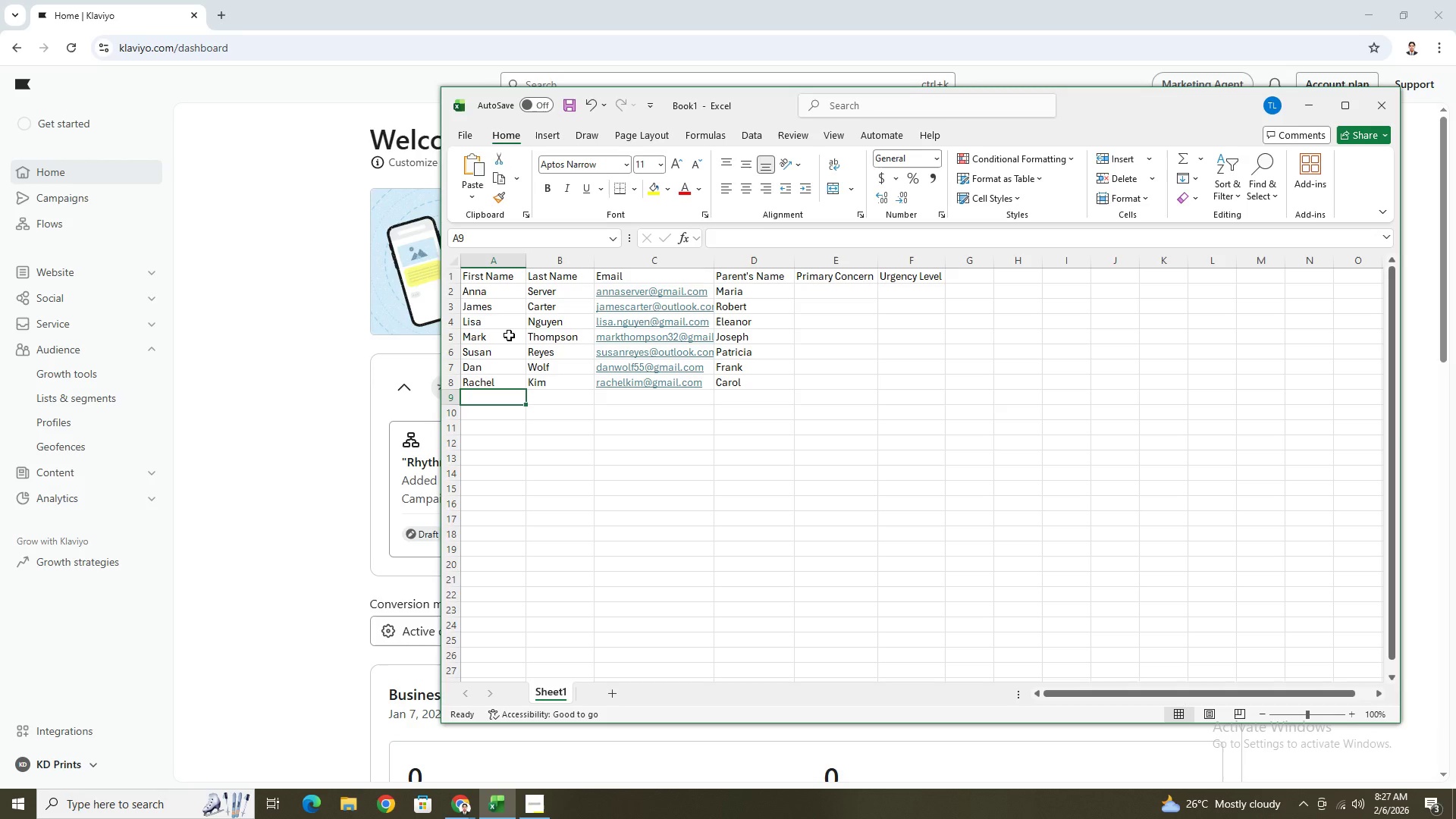 
wait(7.7)
 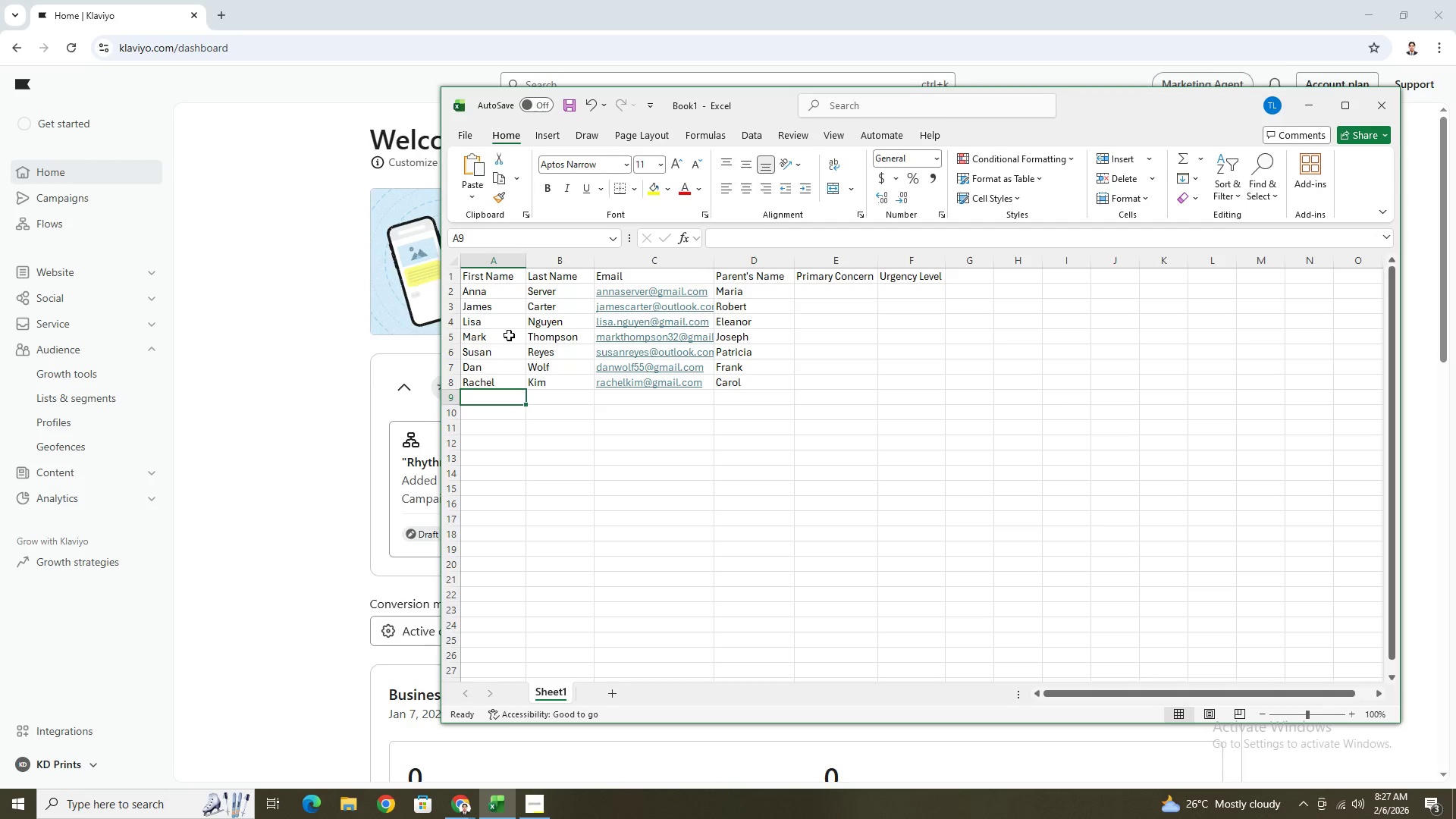 
type(tom,)
key(Backspace)
key(Backspace)
key(Backspace)
key(Backspace)
type(Tom)
key(Tab)
type(Hernandez)
key(Tab)
 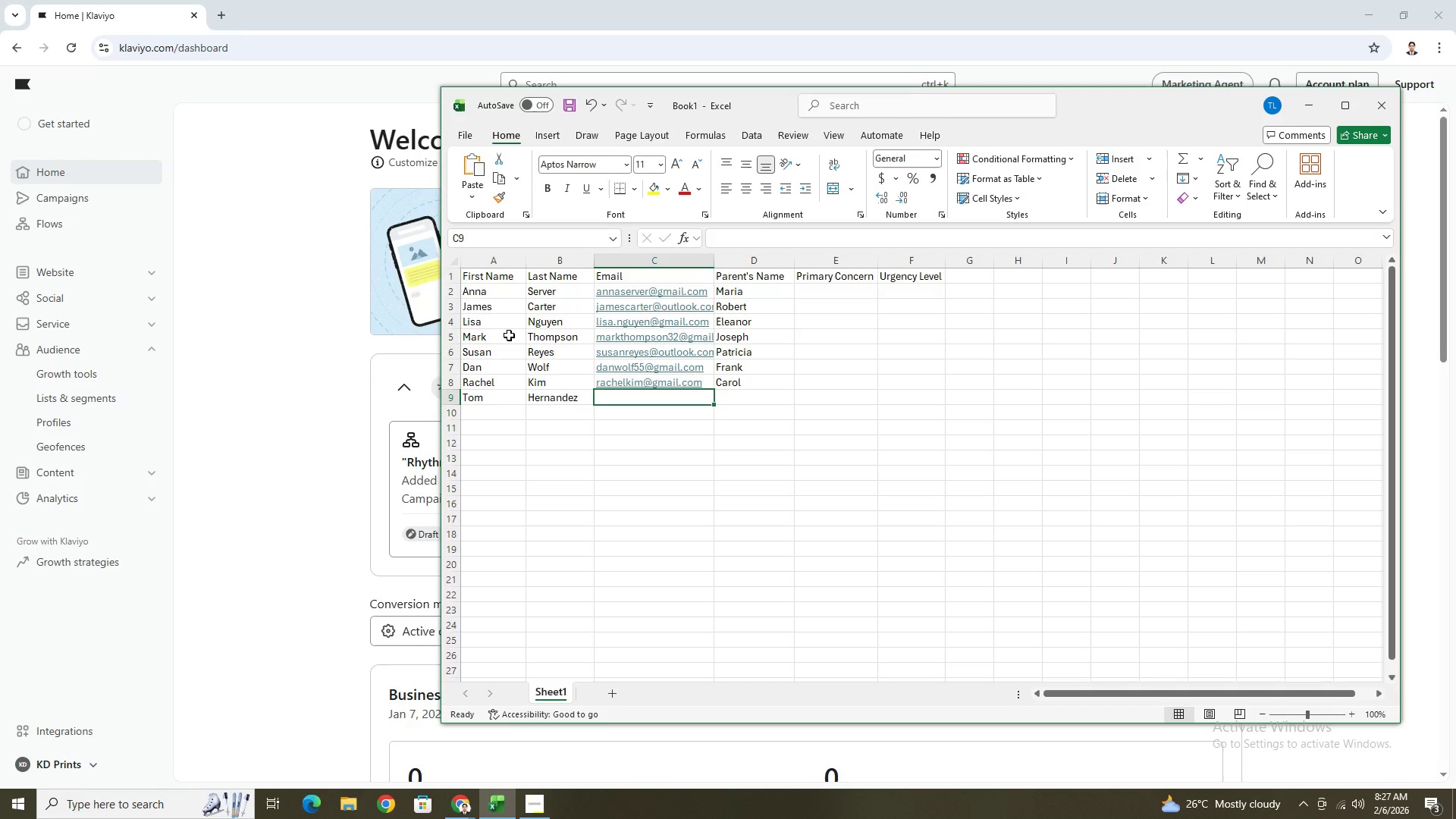 
wait(7.14)
 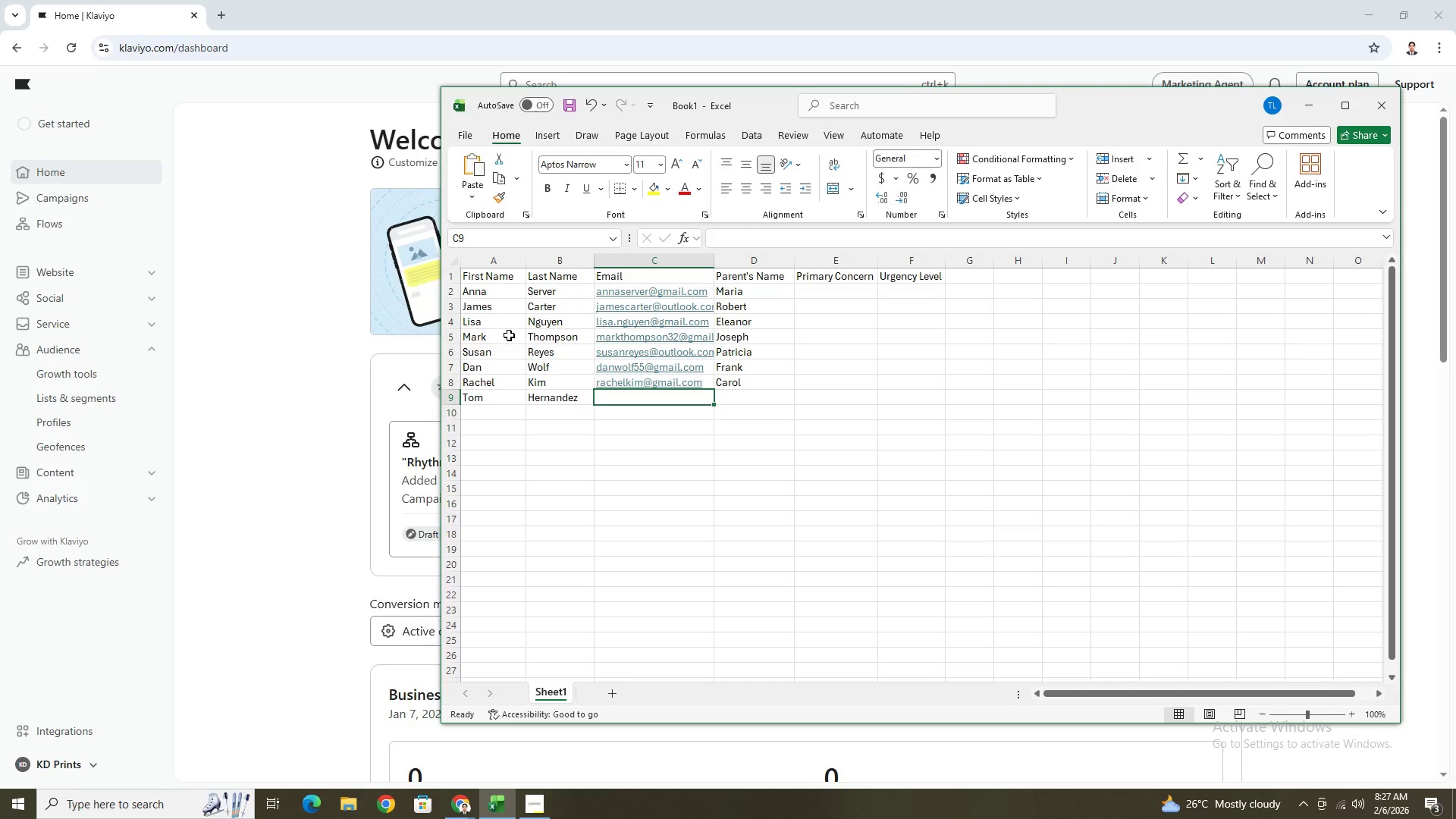 
type(tom)
 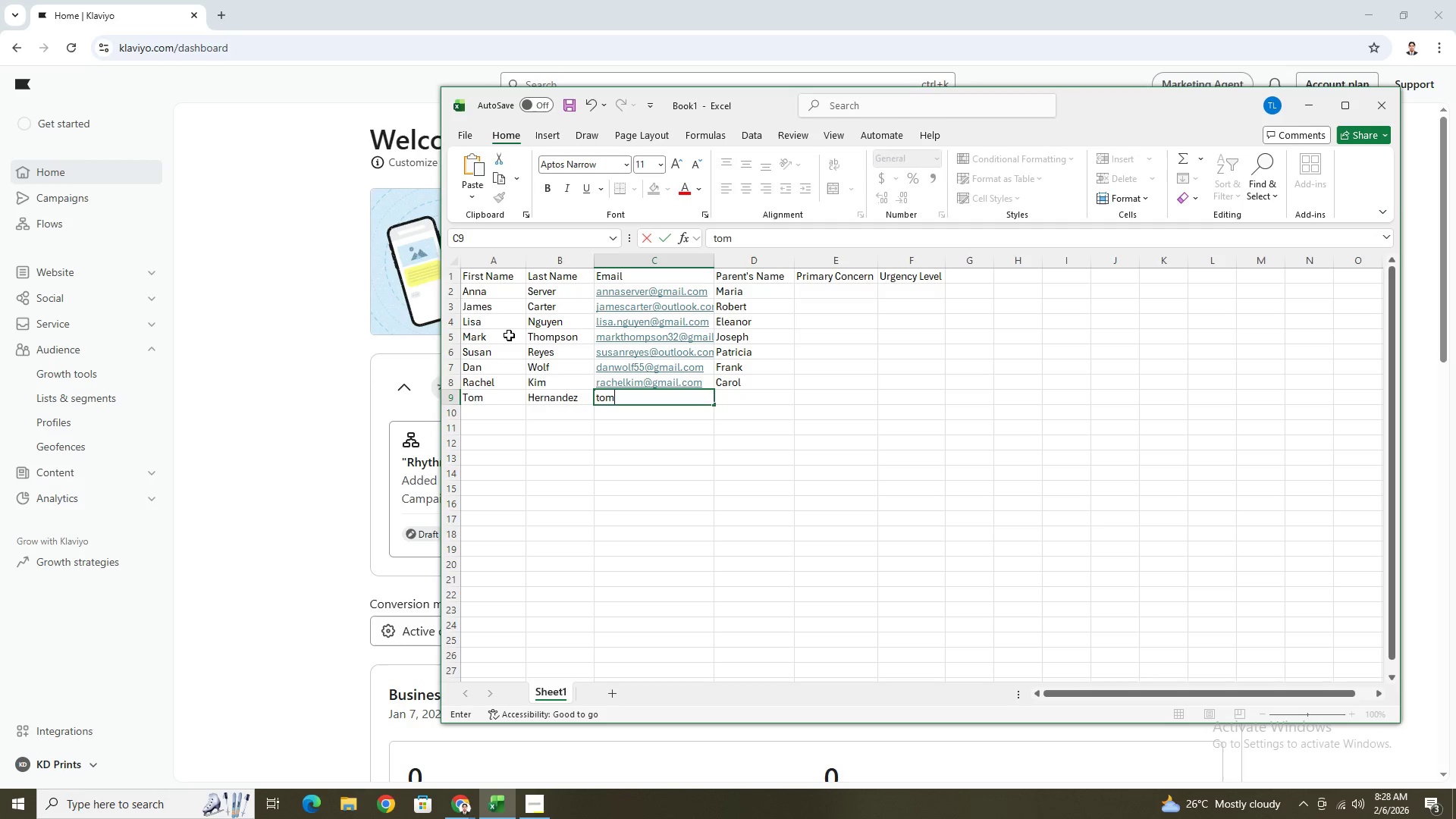 
wait(6.77)
 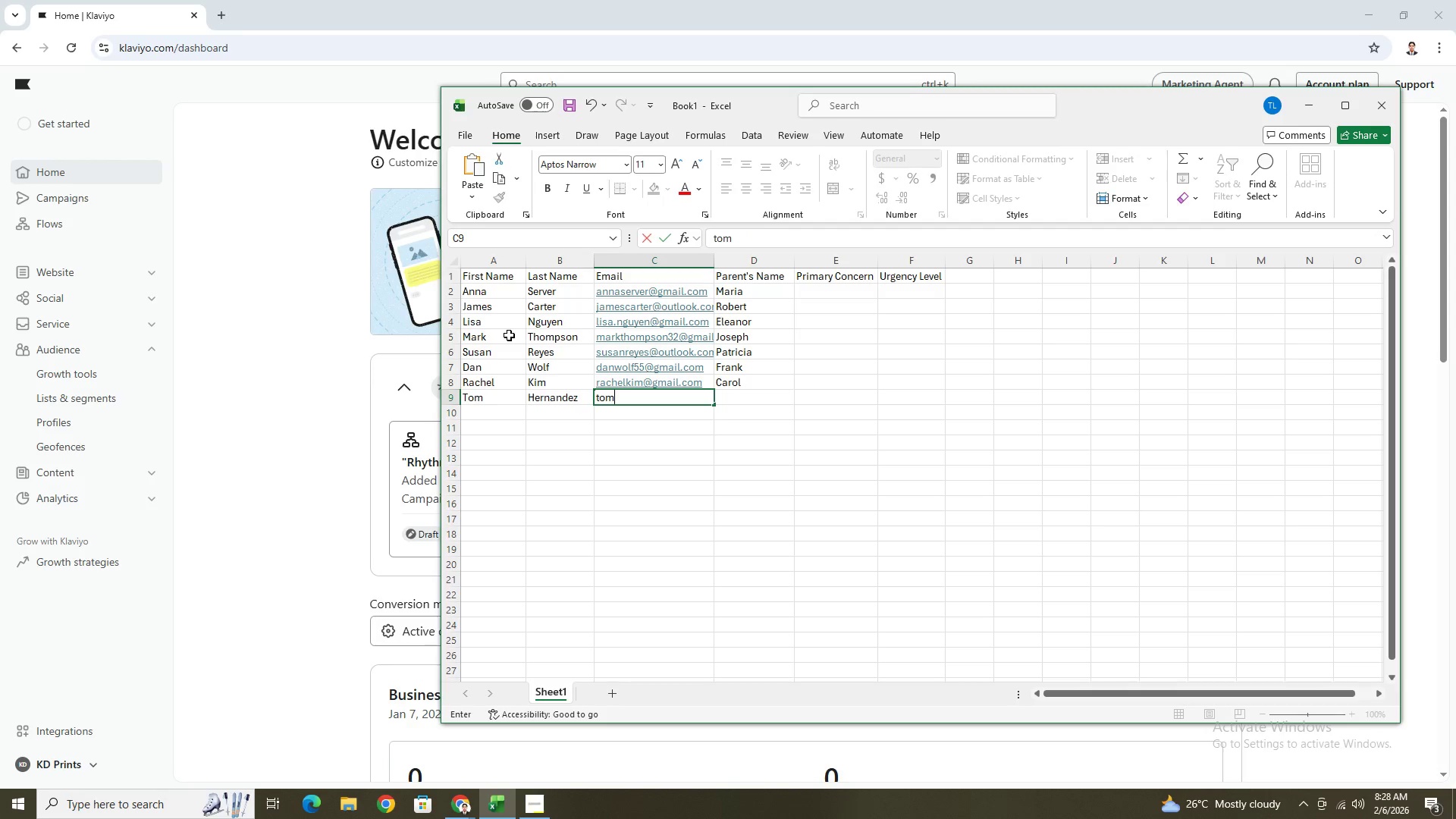 
type(.hernandez@gmail.com)
key(Tab)
 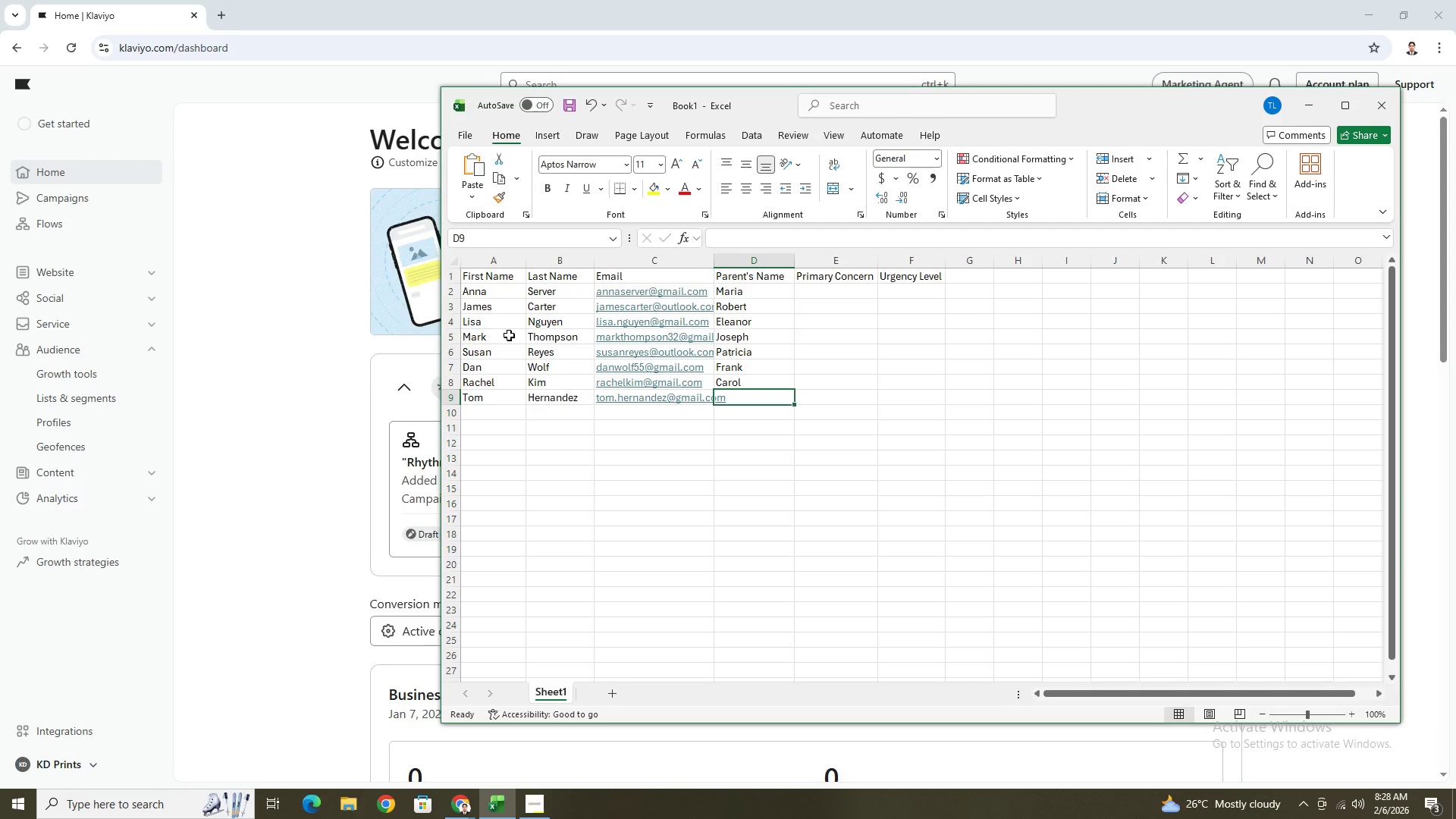 
hold_key(key=ShiftLeft, duration=1.52)
 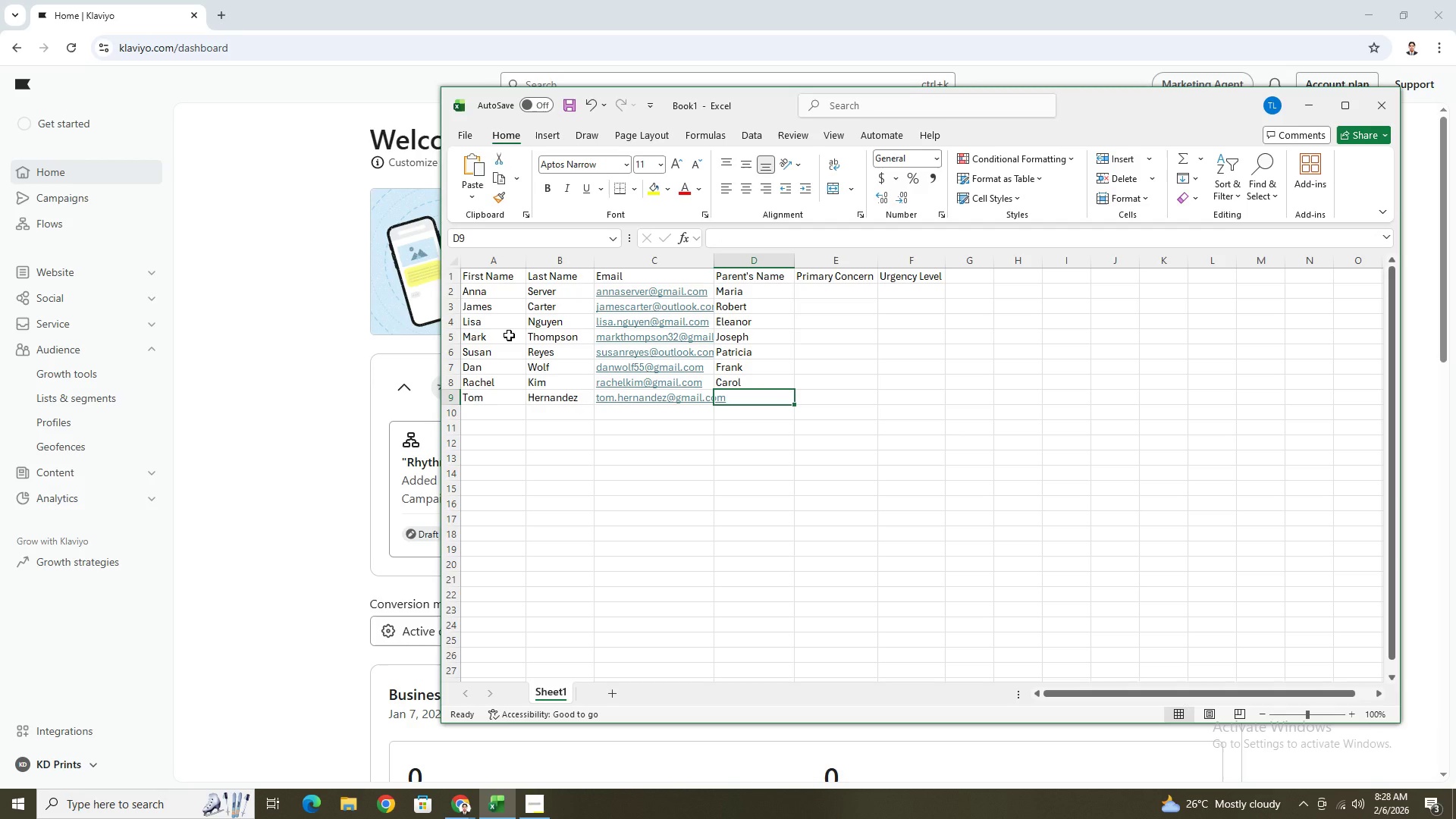 
type(Henry)
 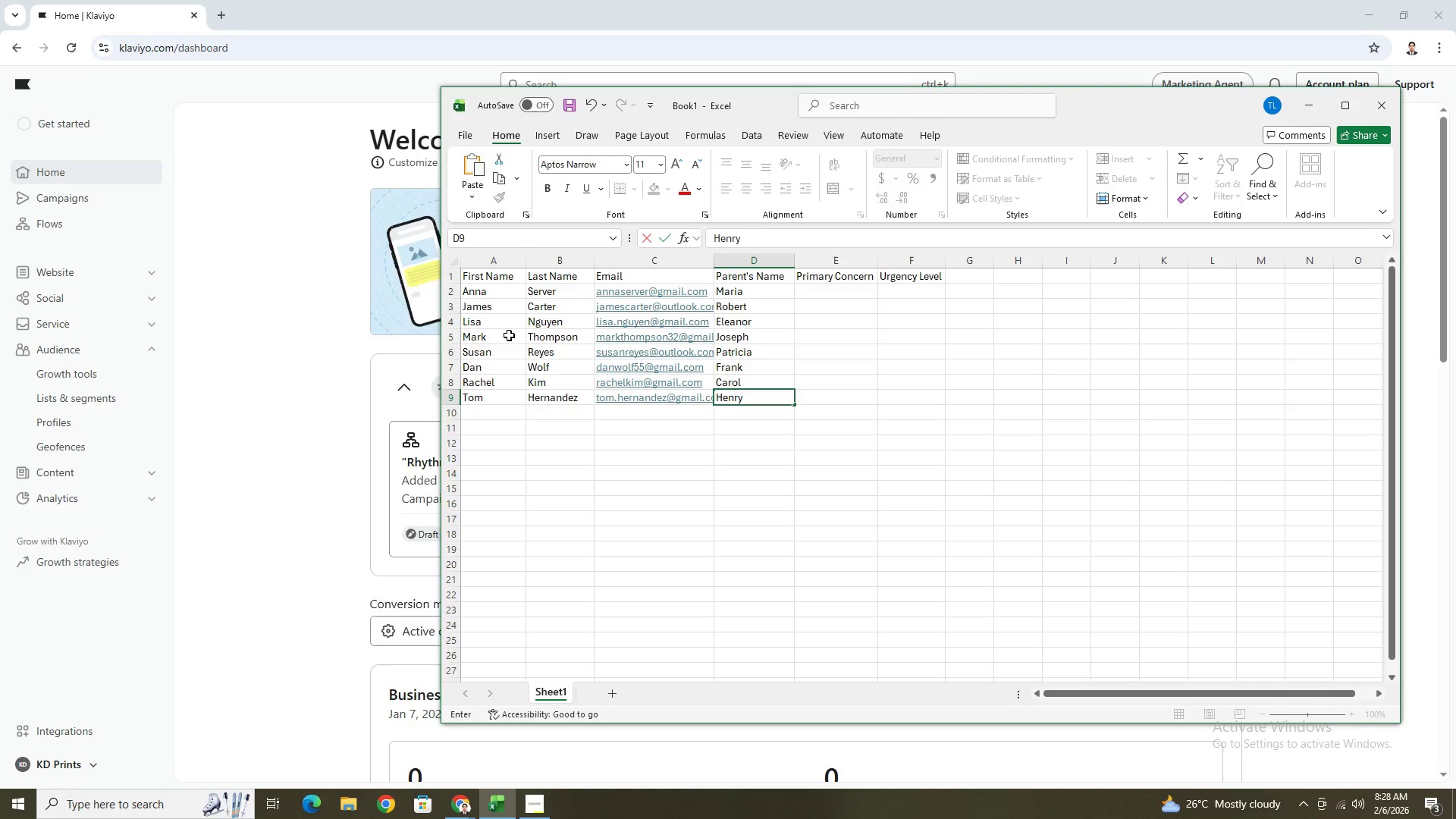 
hold_key(key=Enter, duration=0.31)
 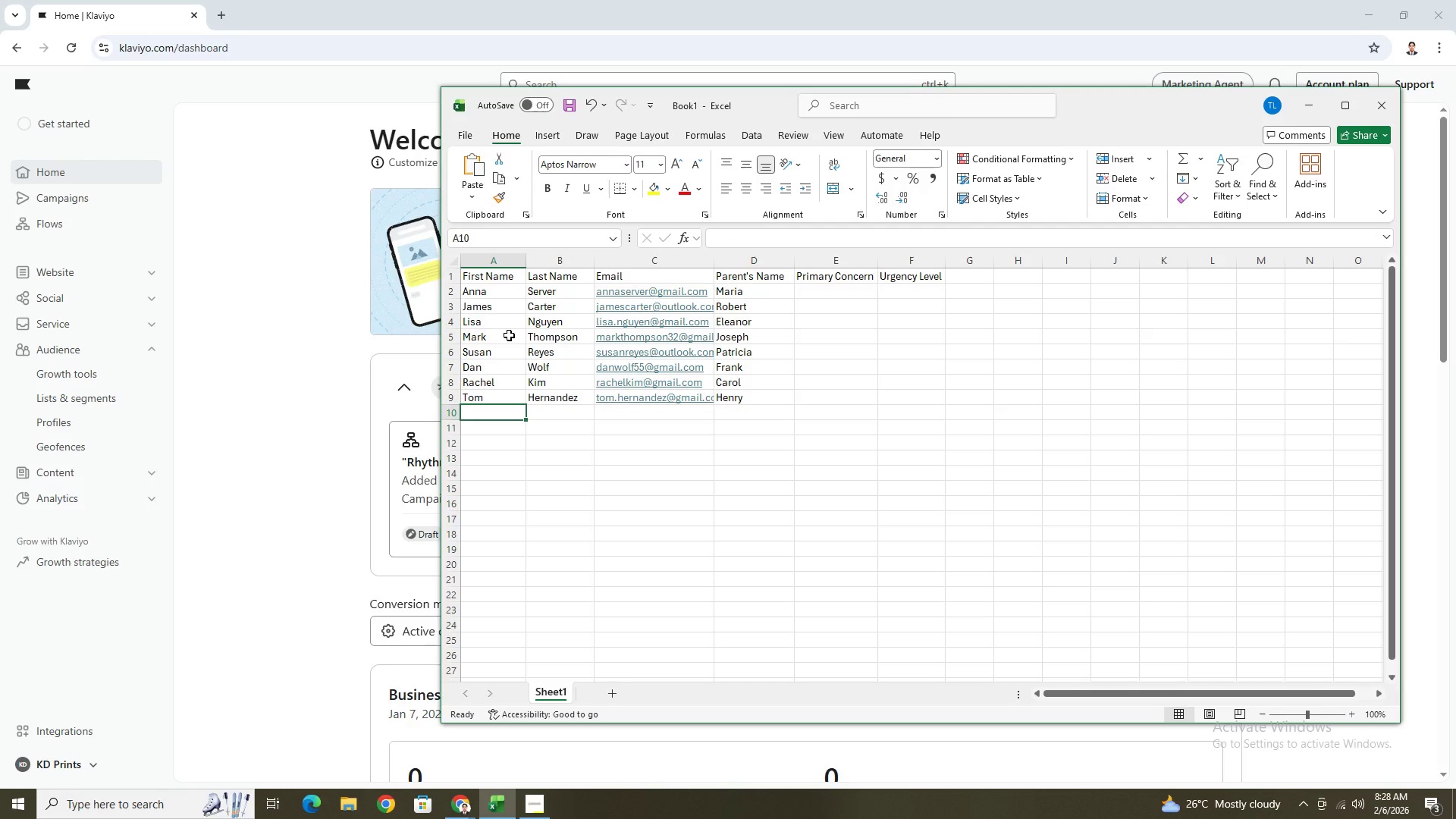 
type(Mia)
key(Tab)
type(Patel)
key(Tab)
 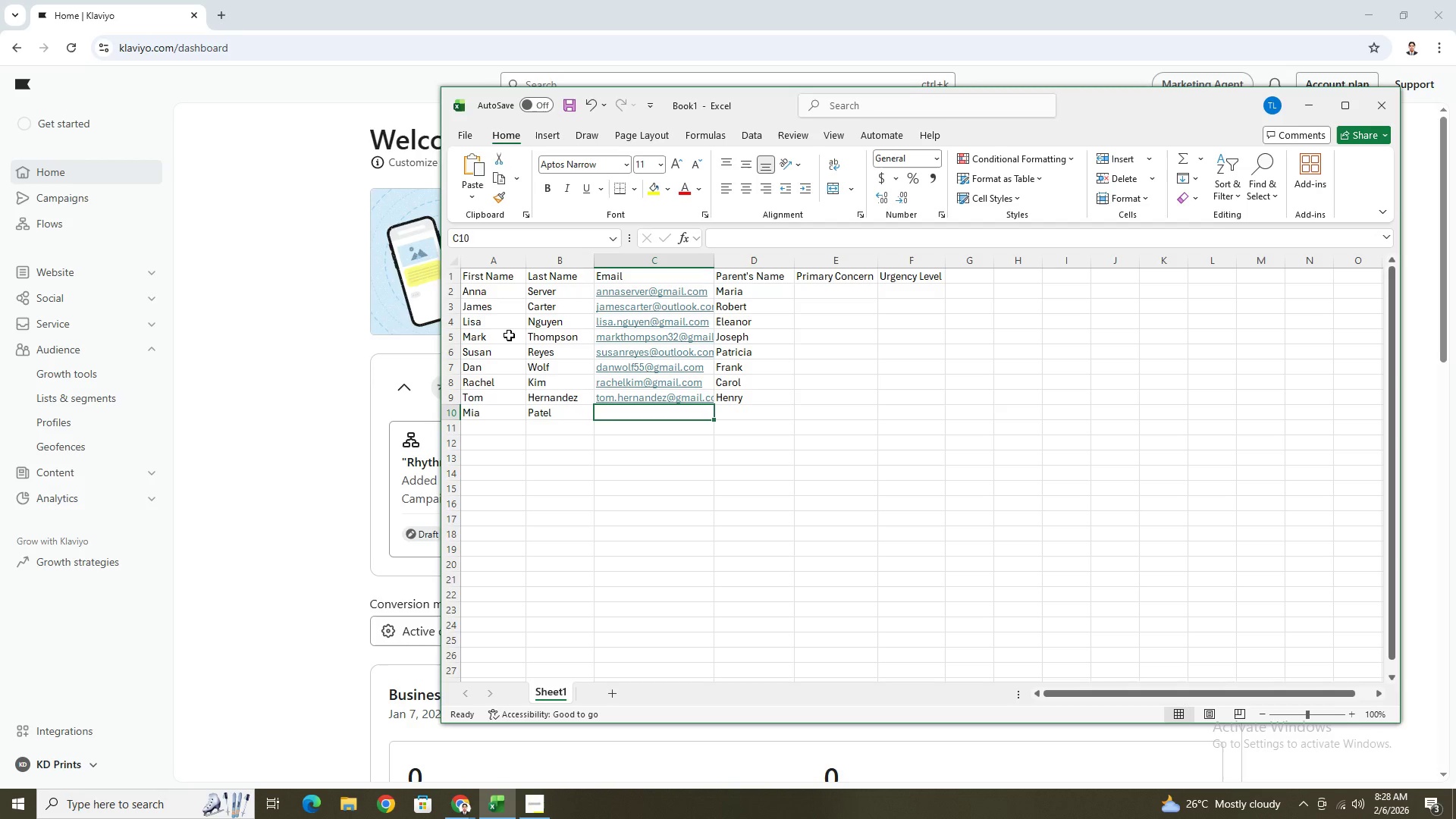 
type(mia)
 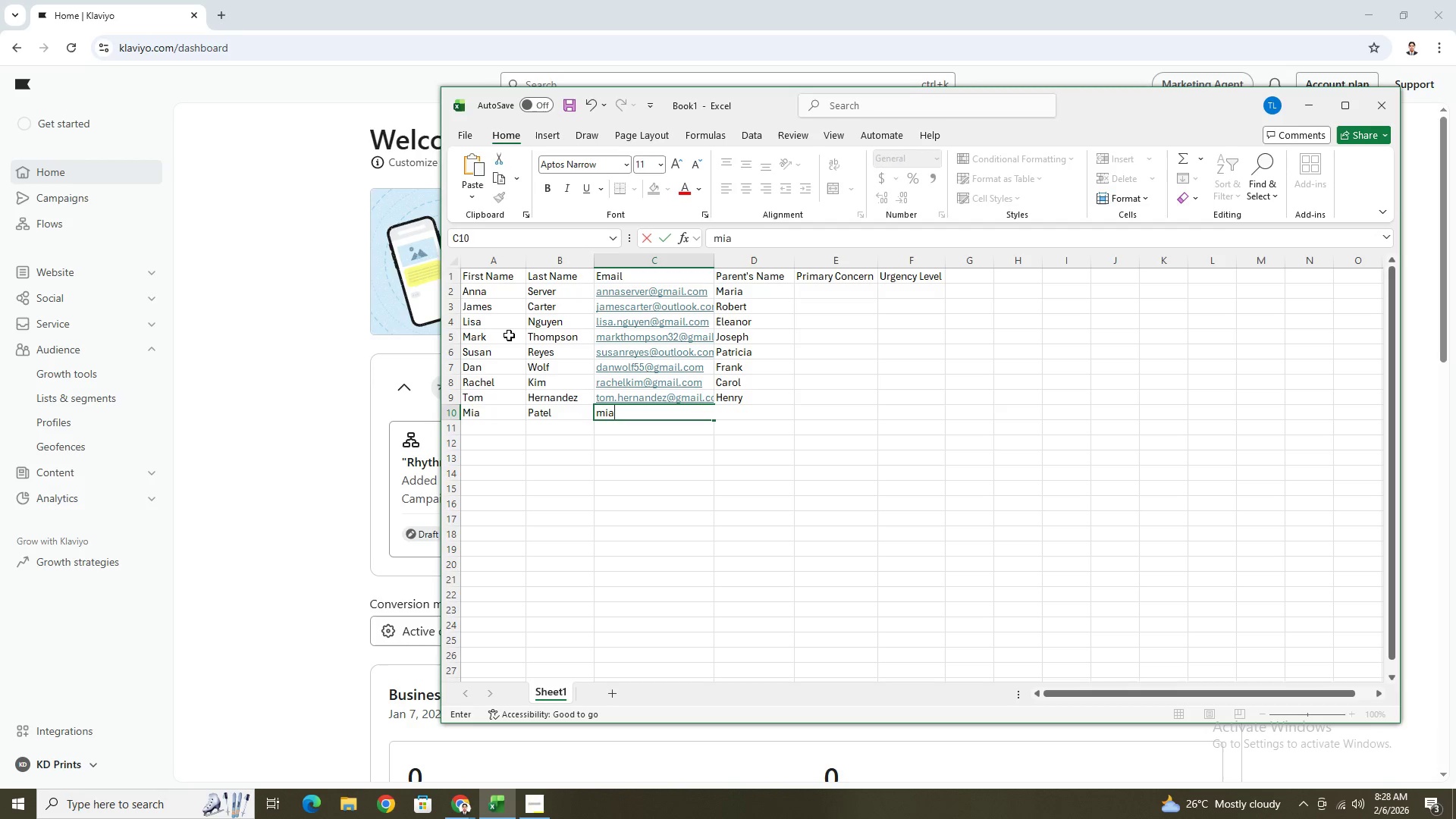 
wait(5.78)
 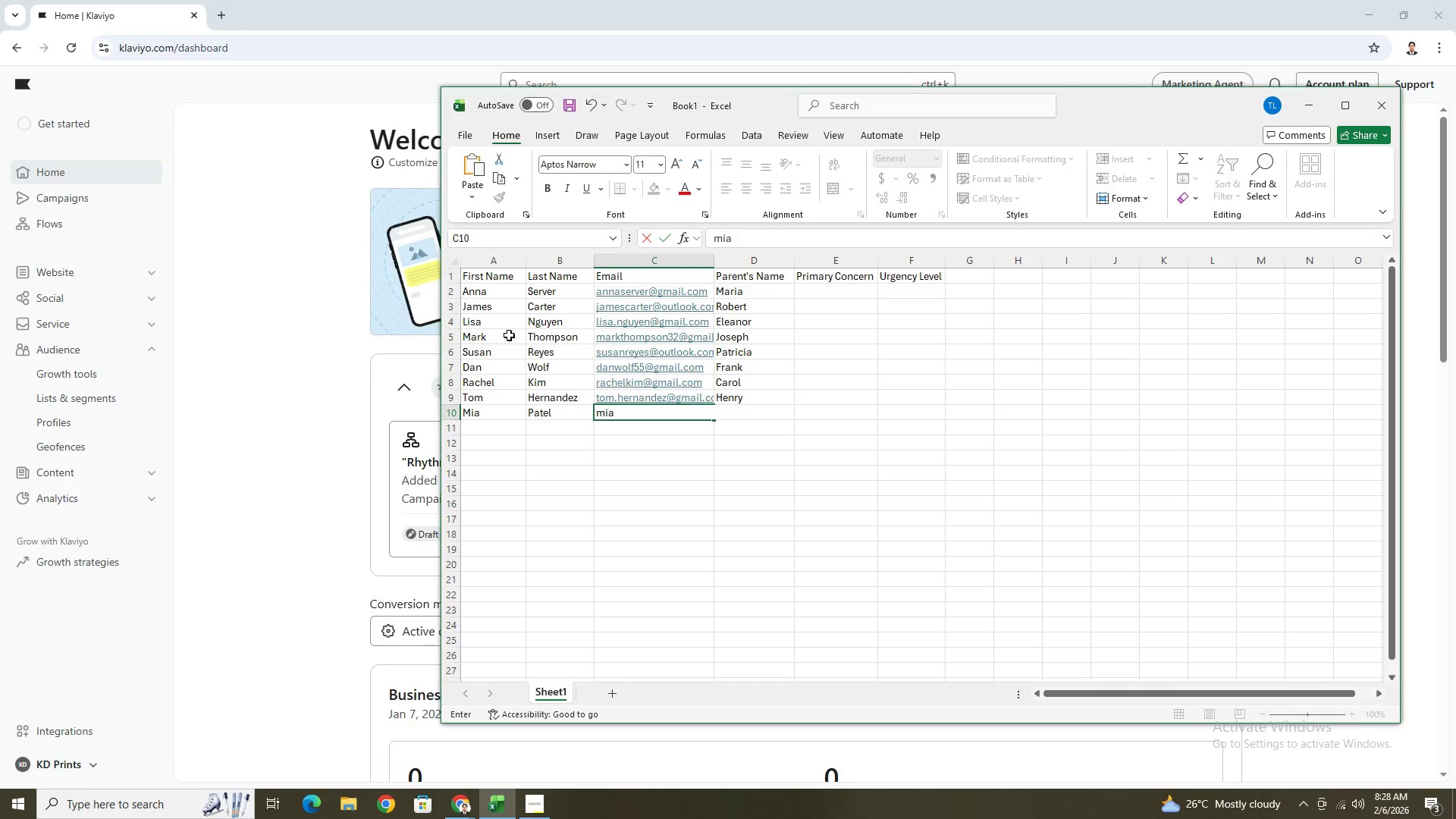 
key(Backspace)
key(Backspace)
key(Backspace)
type(patelmia)
 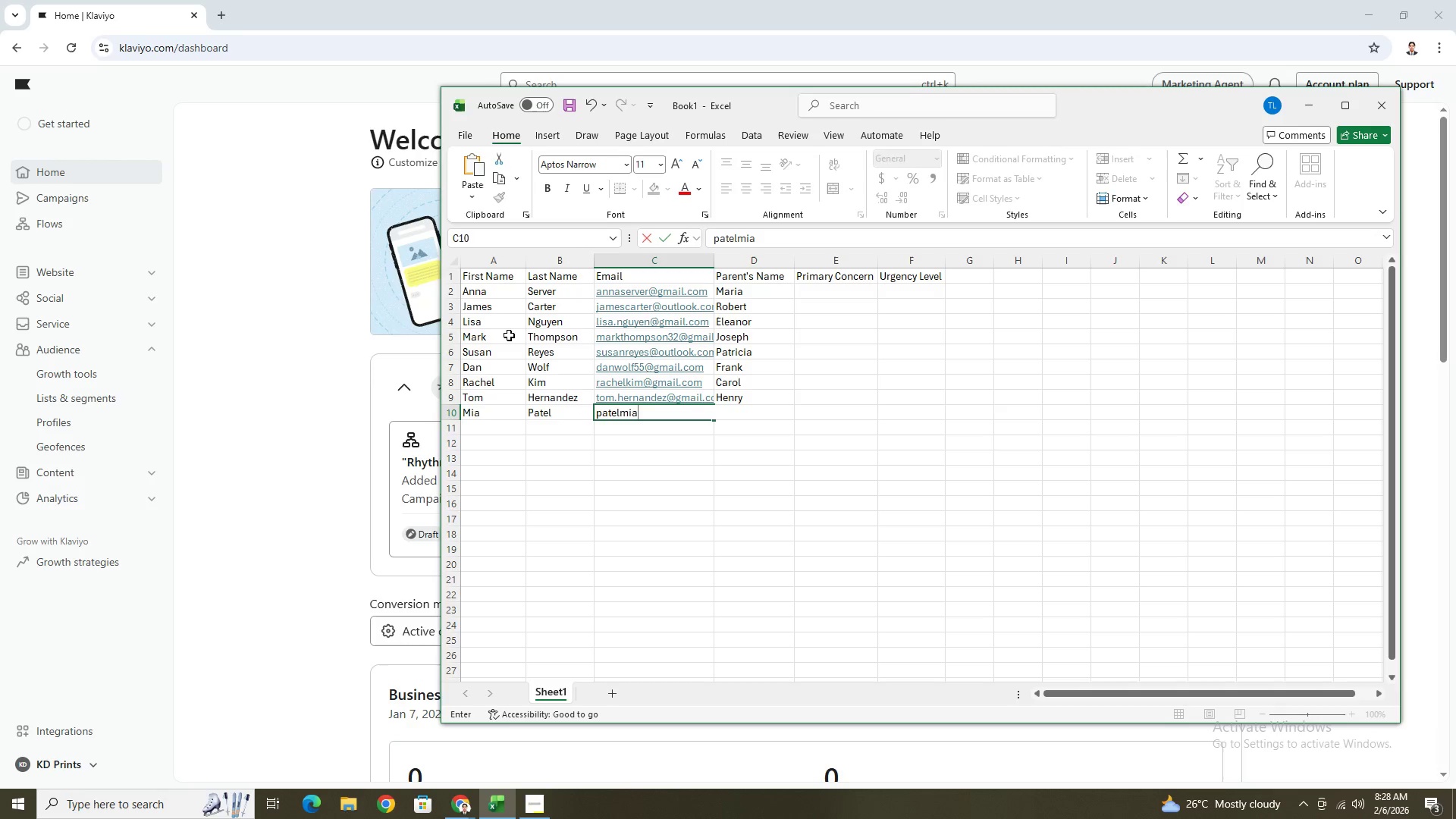 
type(@outlook.com)
 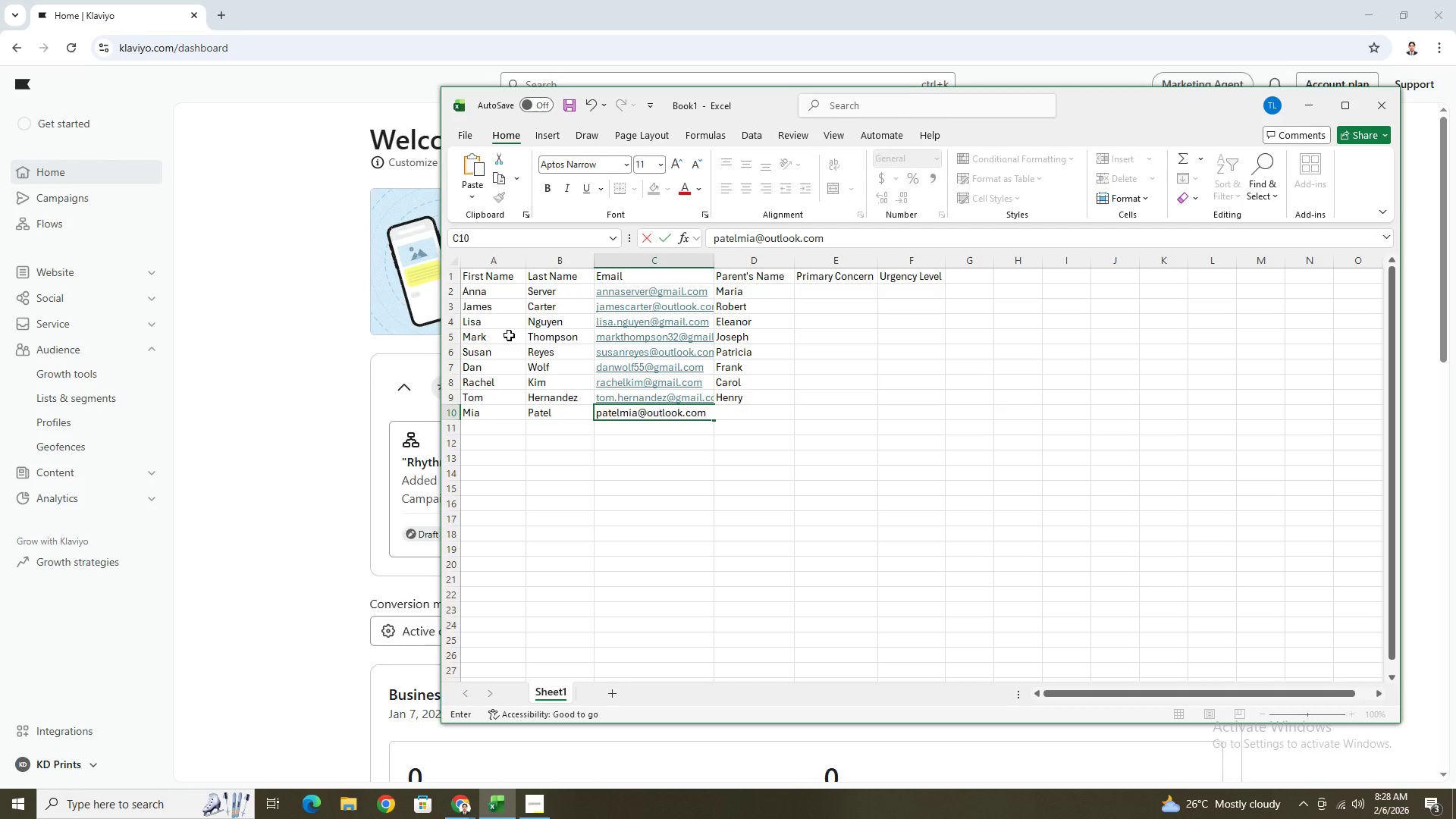 
wait(9.44)
 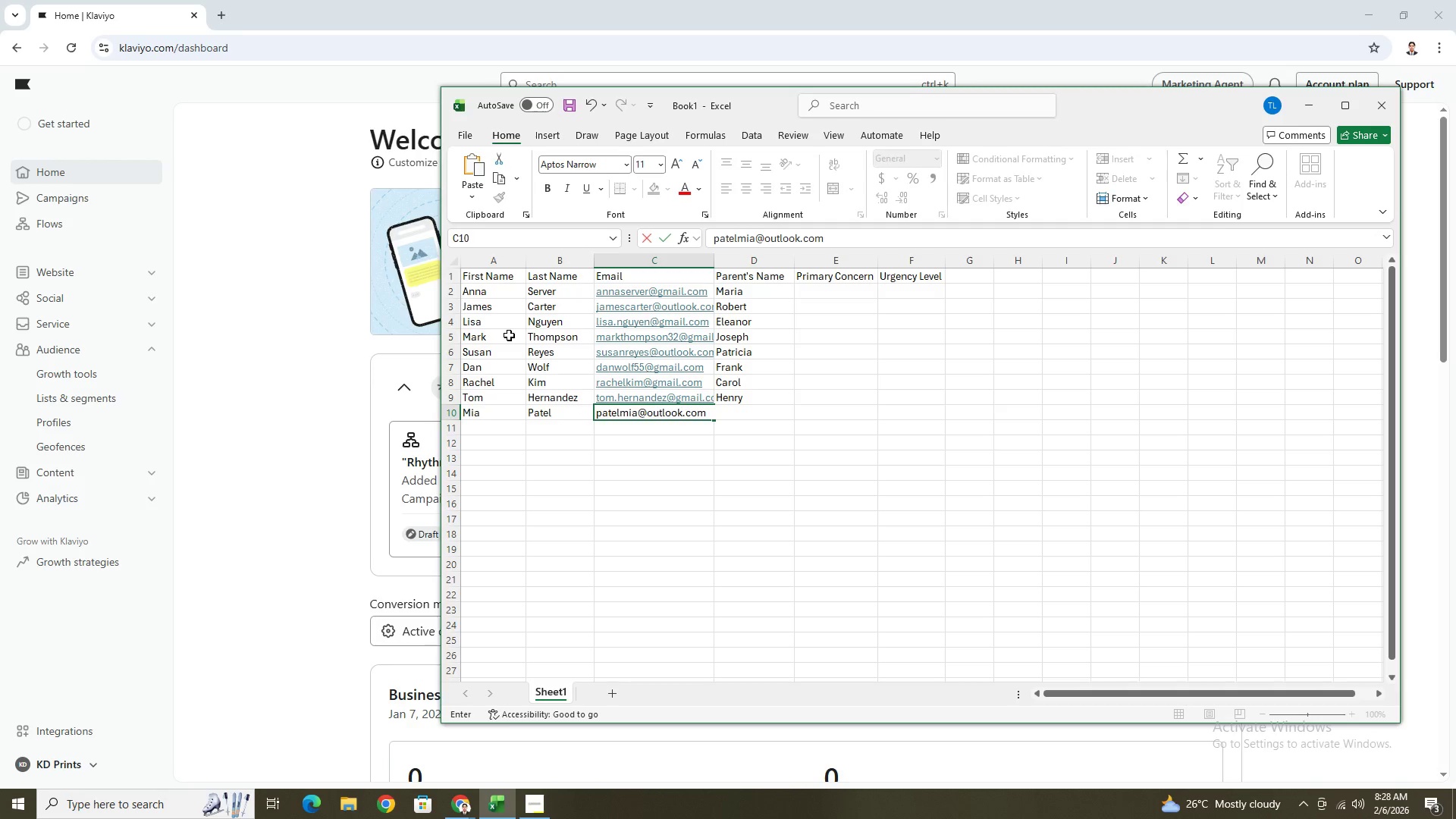 
key(Backspace)
key(Backspace)
key(Backspace)
key(Backspace)
key(Backspace)
key(Backspace)
key(Backspace)
key(Backspace)
key(Backspace)
key(Backspace)
key(Backspace)
type(hotmail.com)
key(Tab)
 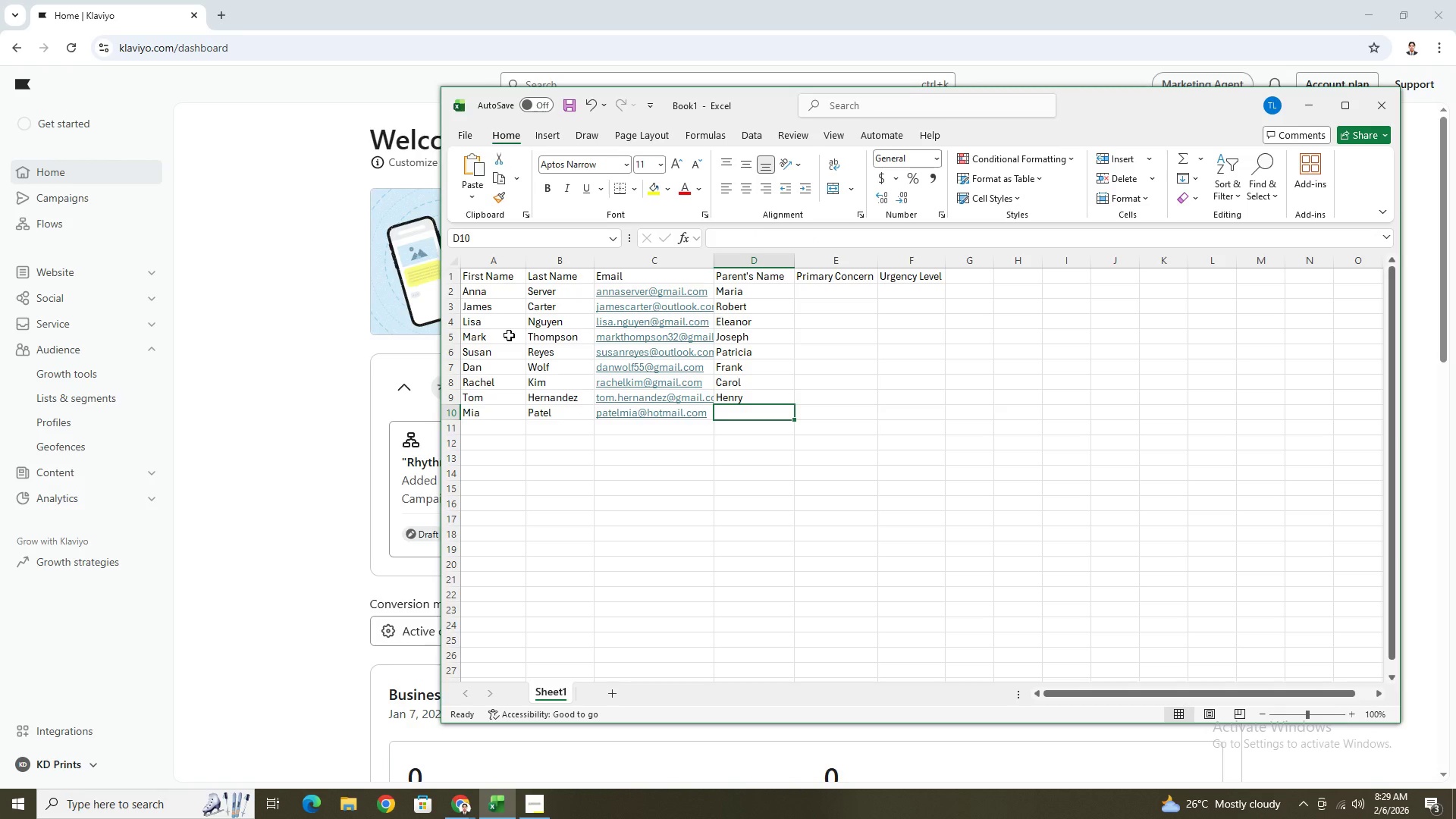 
type(D)
key(Backspace)
type(Linda)
 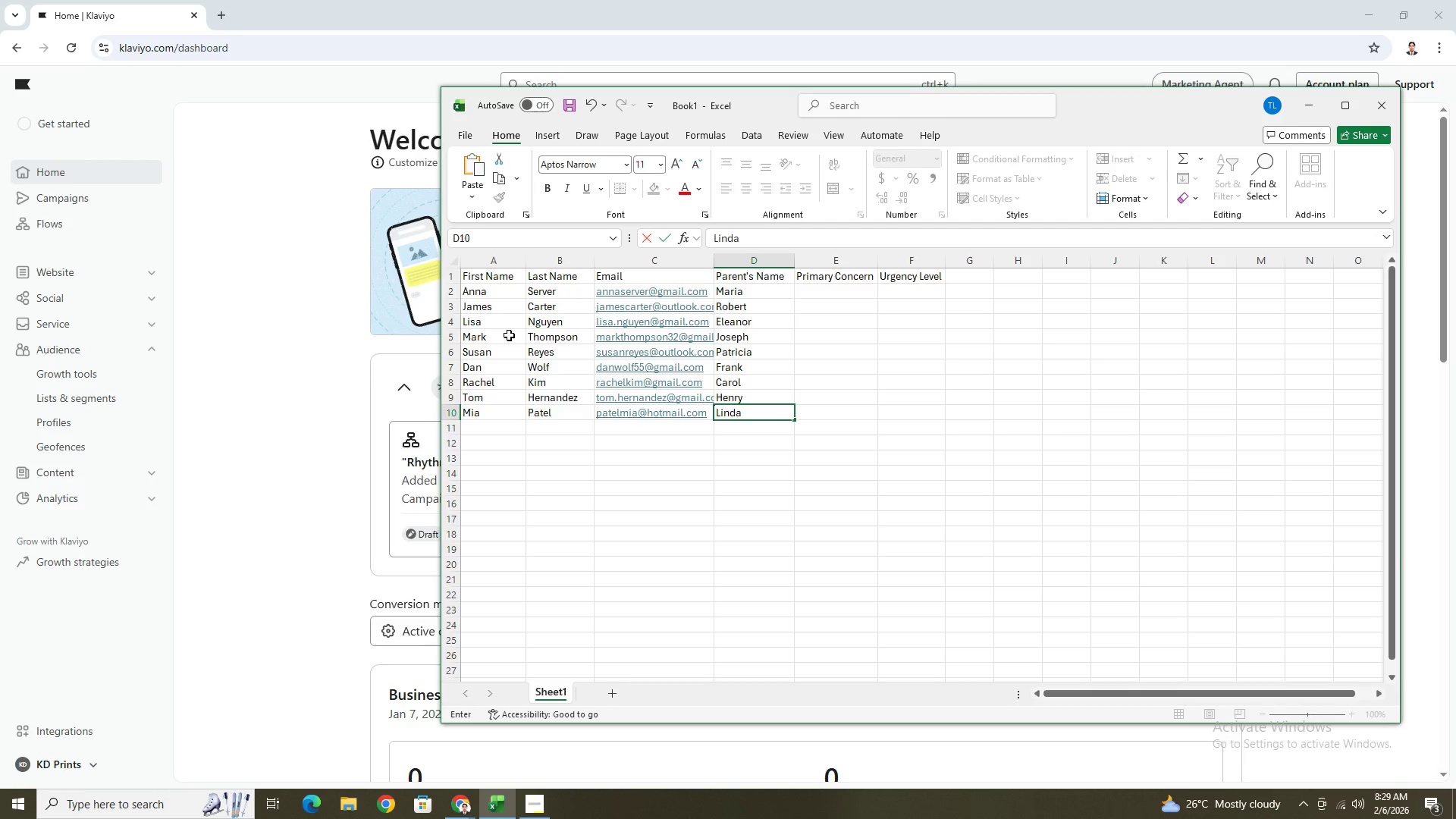 
key(Enter)
 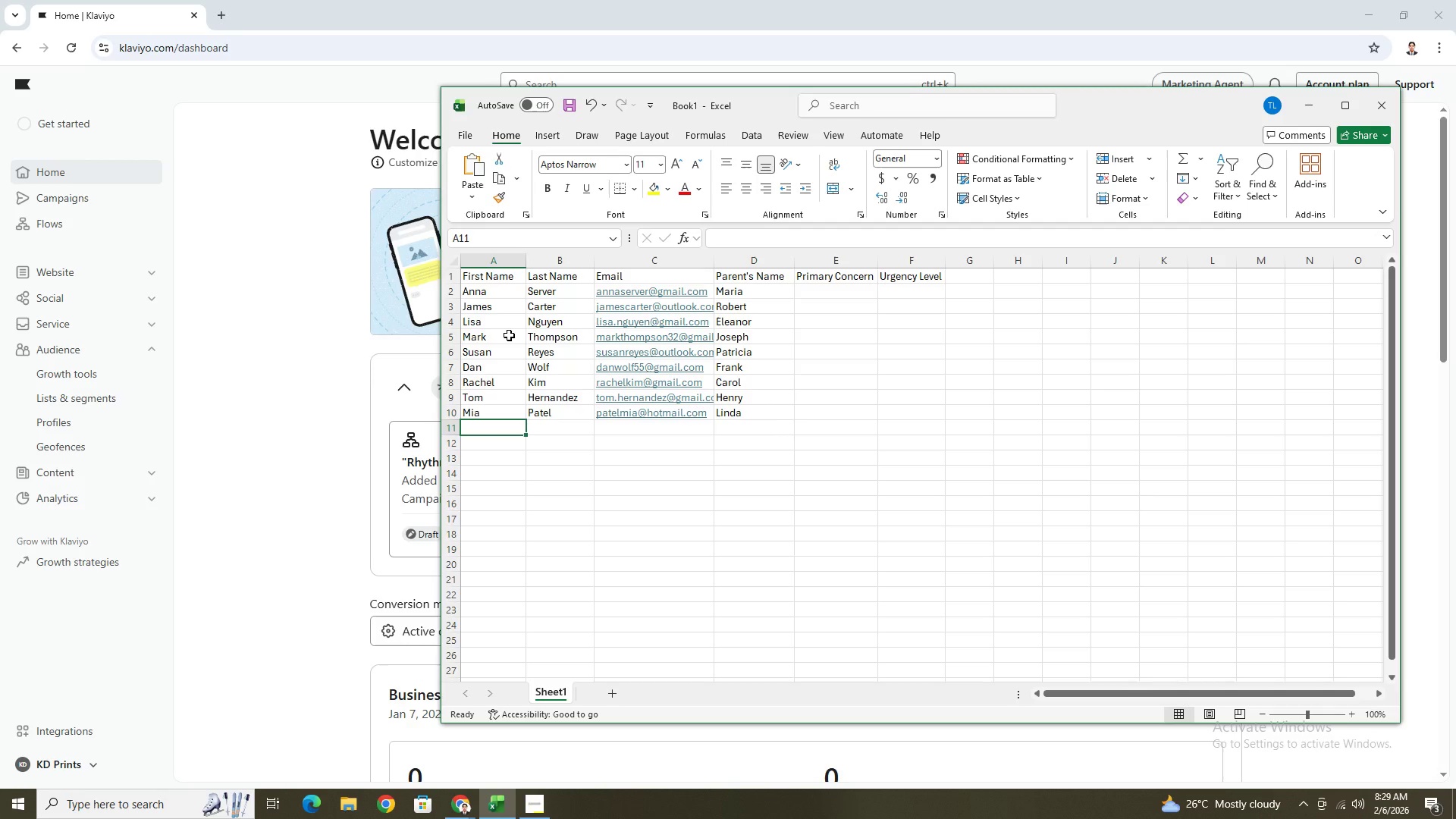 
type(Kevin)
key(Tab)
 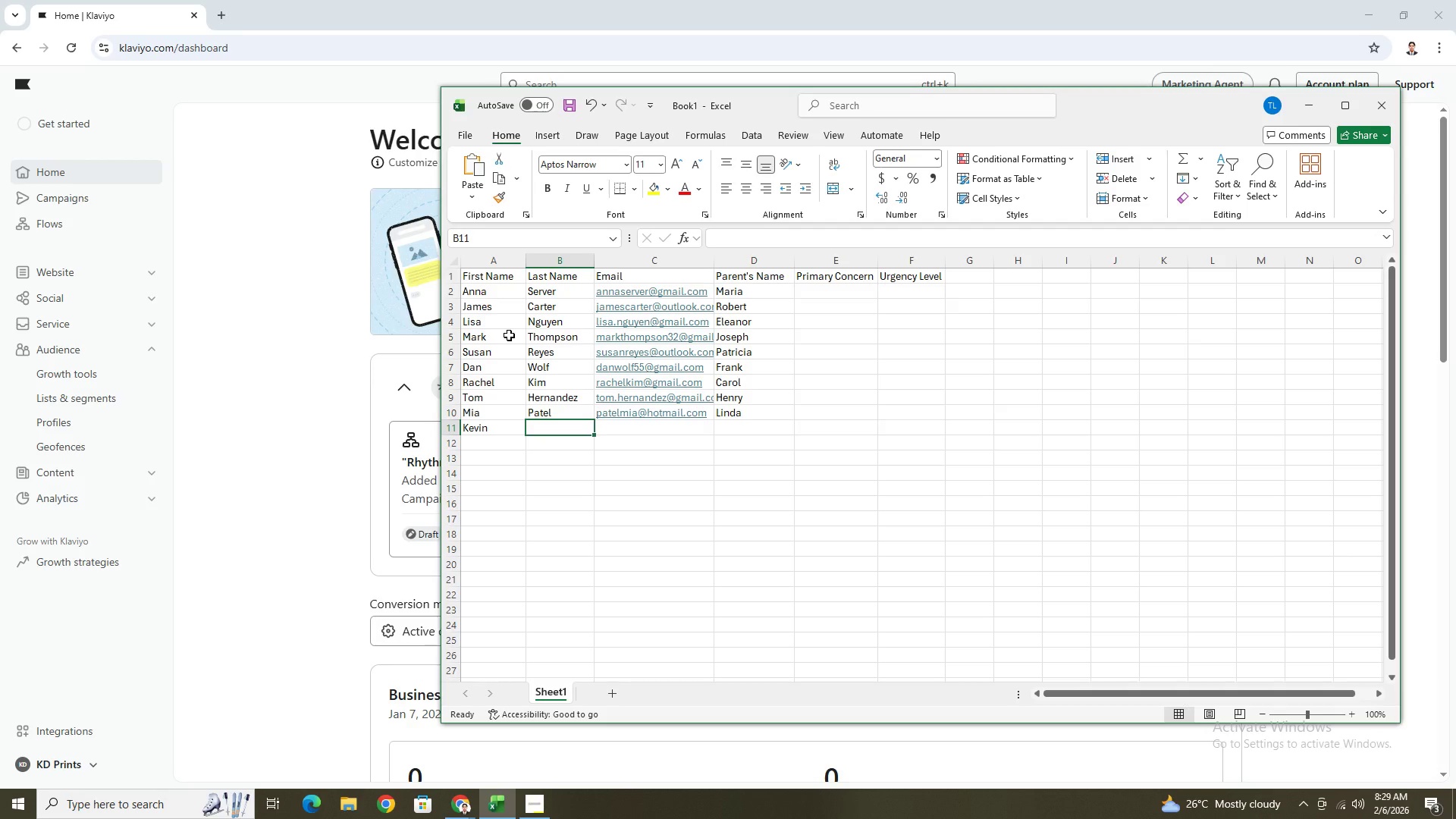 
type(Brown)
key(Tab)
 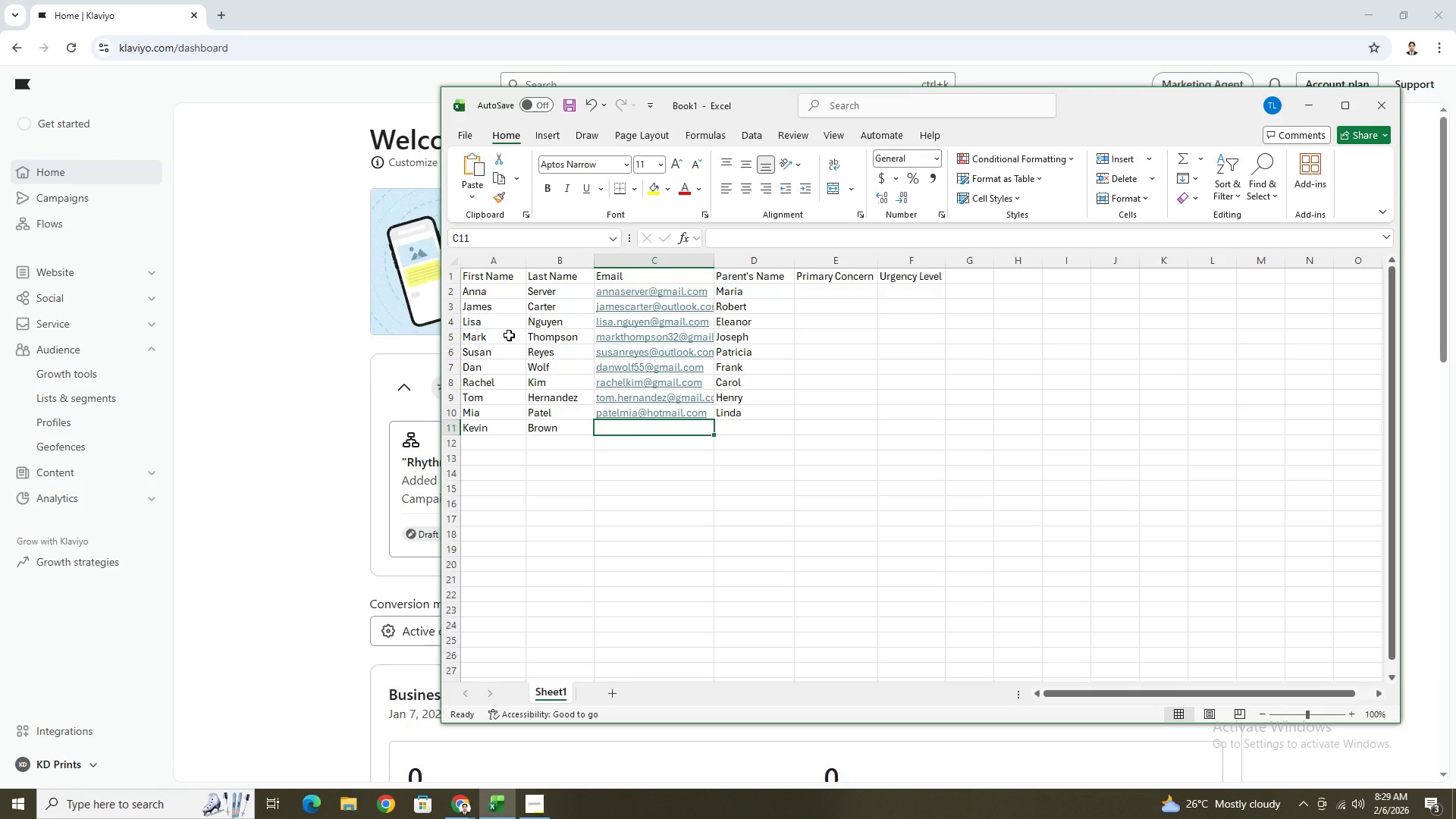 
wait(5.56)
 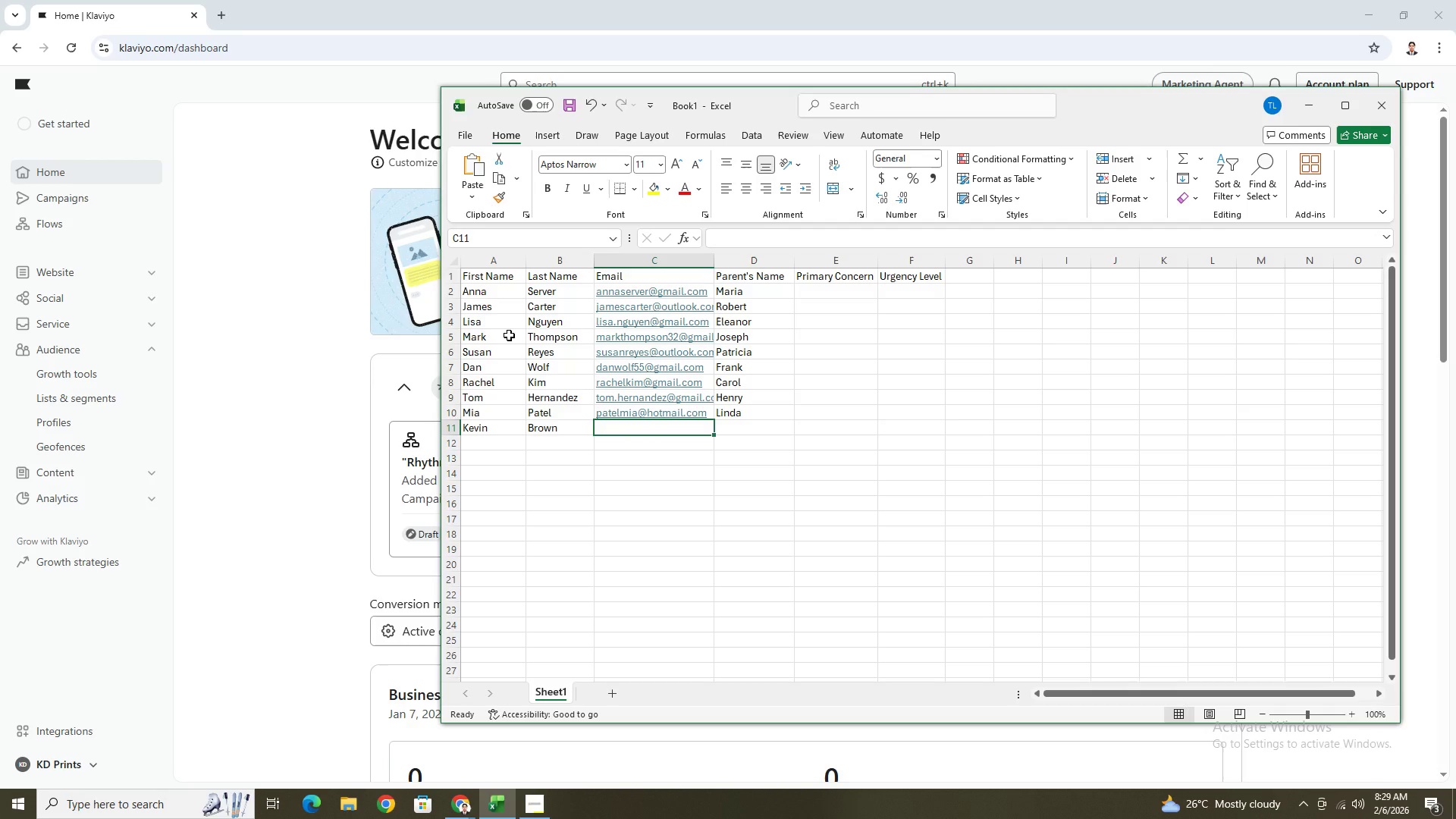 
type(kevinbrown@gmail.com)
key(Tab)
 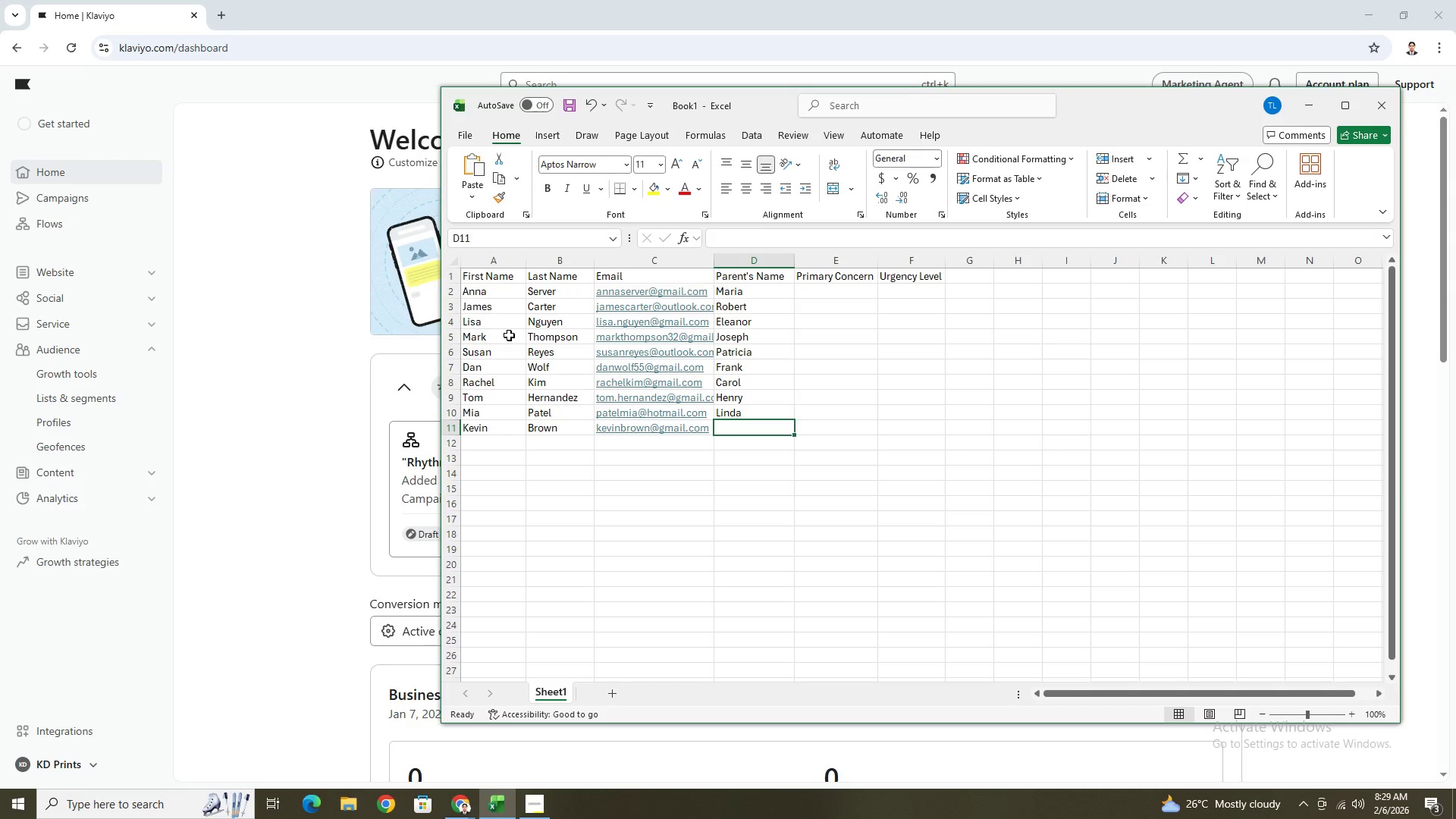 
wait(26.41)
 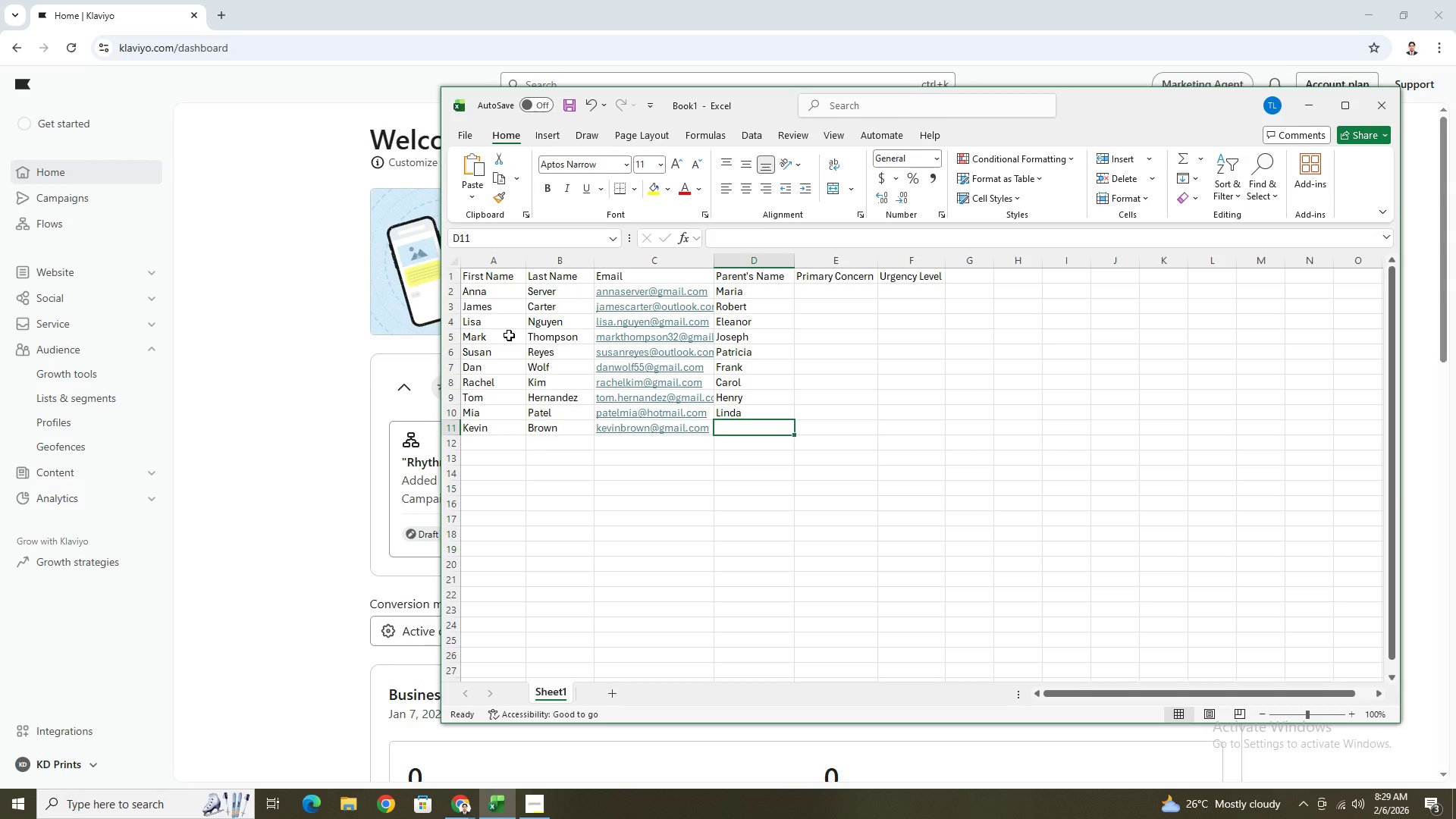 
type(darryl)
key(Backspace)
key(Backspace)
key(Backspace)
key(Backspace)
key(Backspace)
key(Backspace)
type(Darryl)
 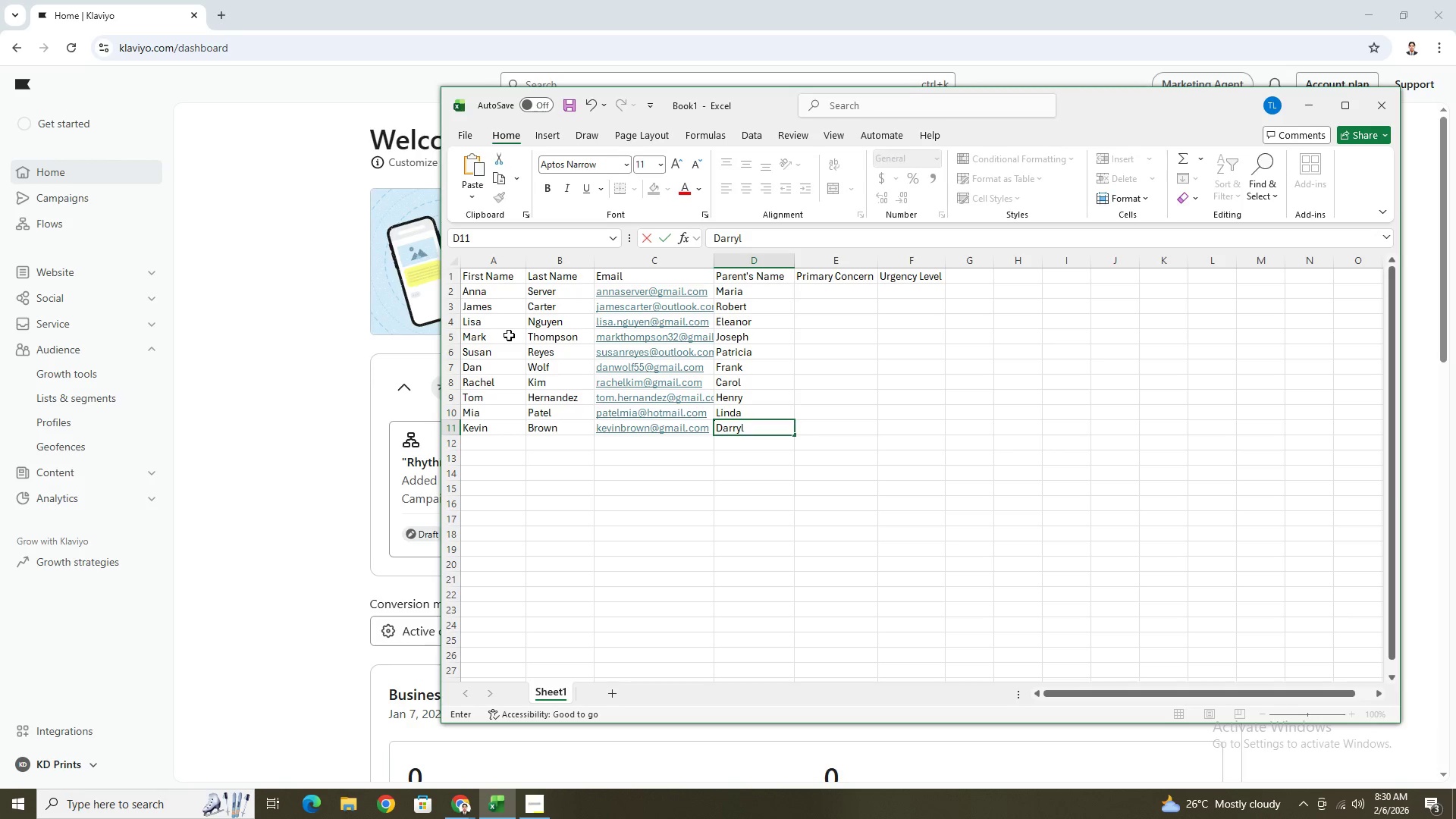 
left_click([590, 510])
 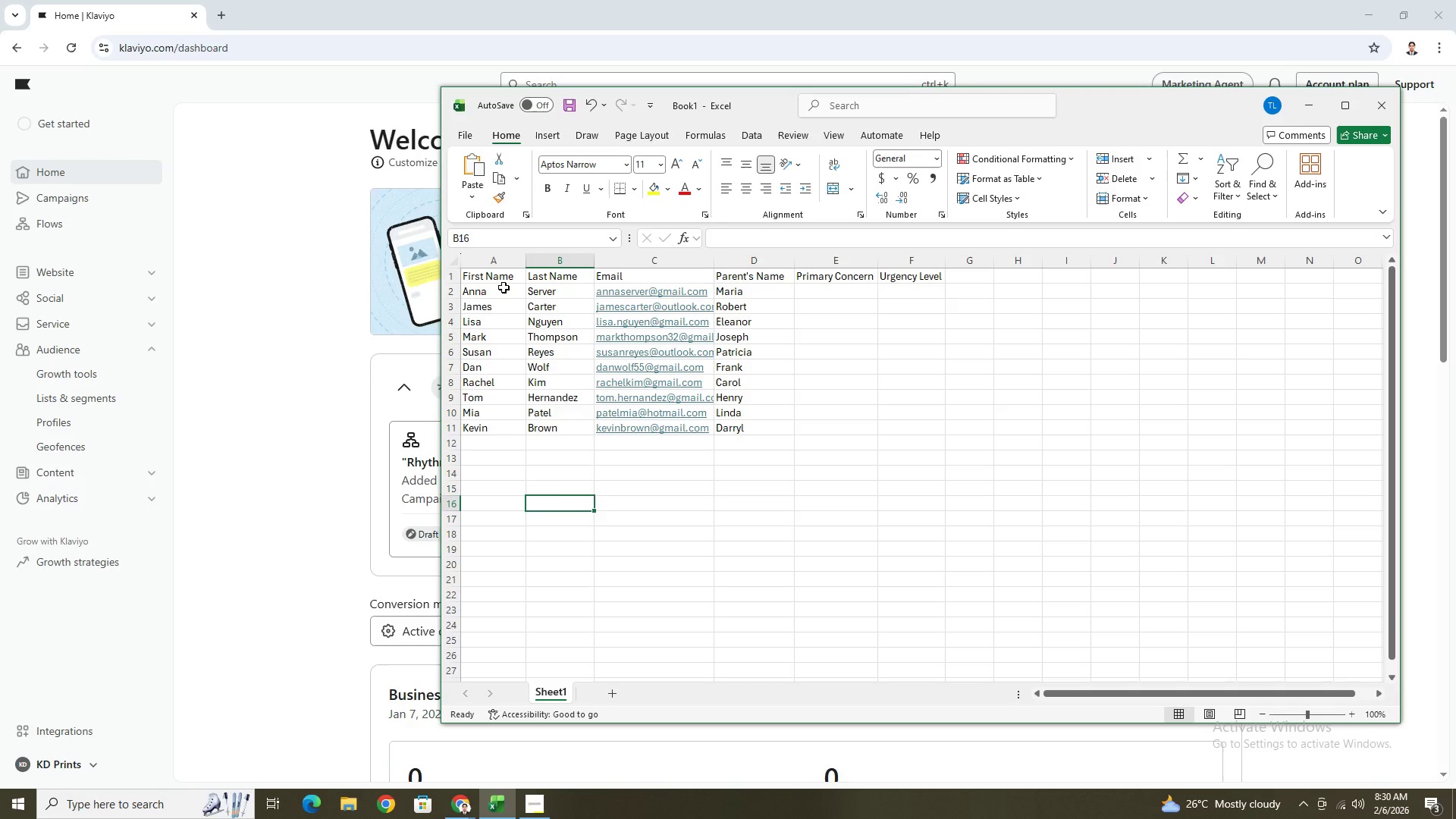 
left_click([504, 291])
 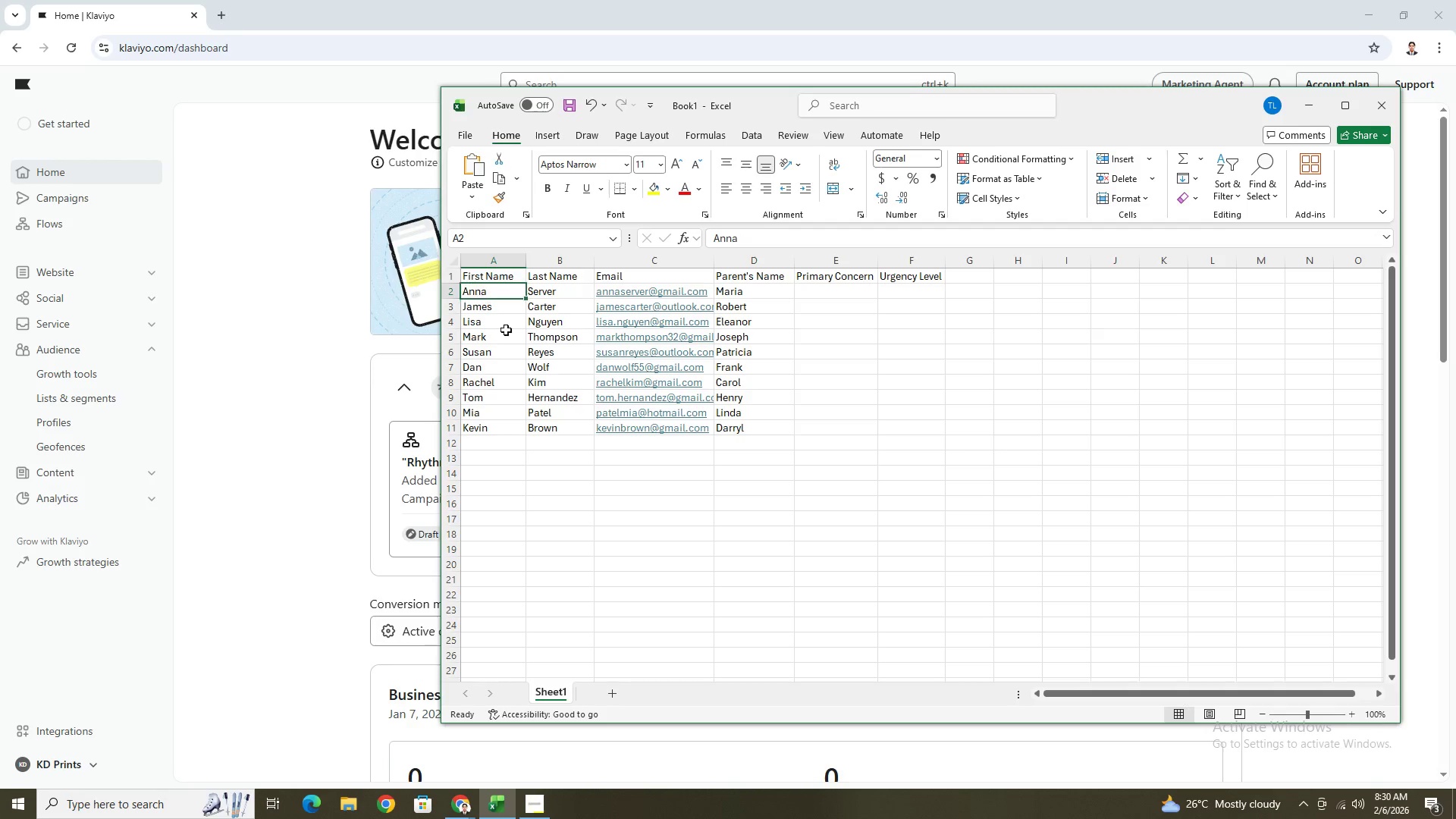 
hold_key(key=ShiftLeft, duration=0.97)
left_click([501, 428])
 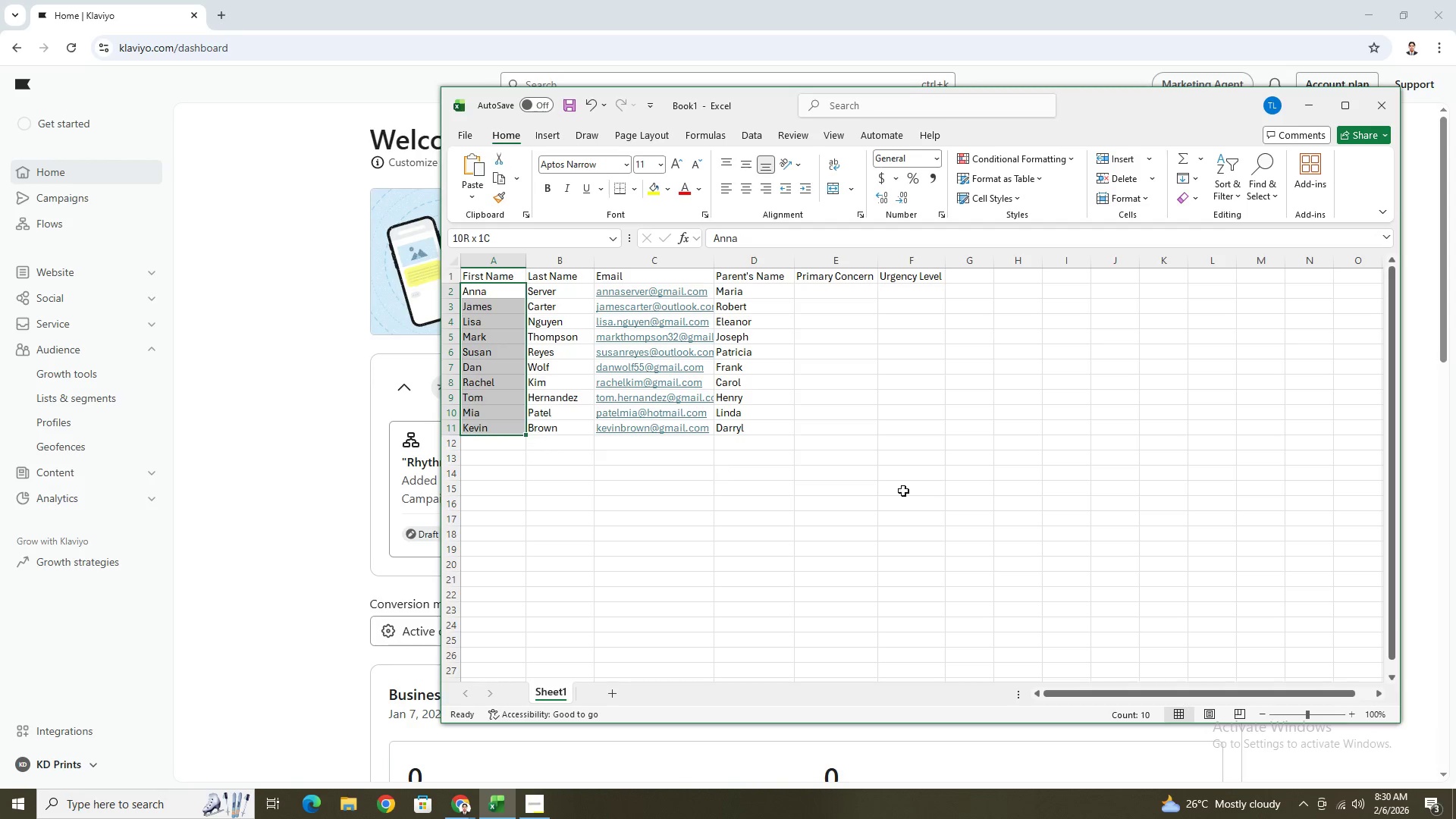 
left_click([1112, 486])
 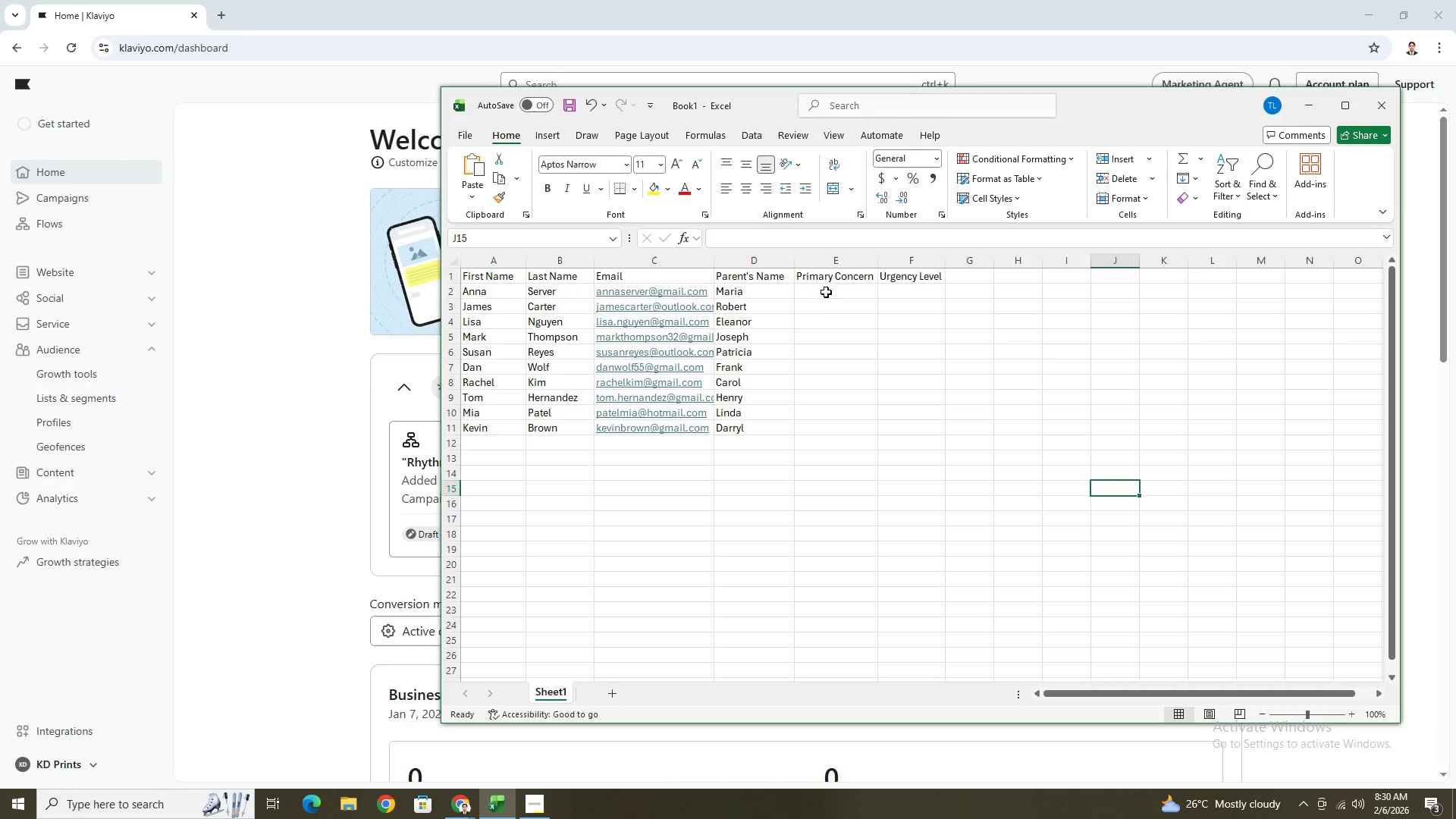 
left_click([826, 291])
 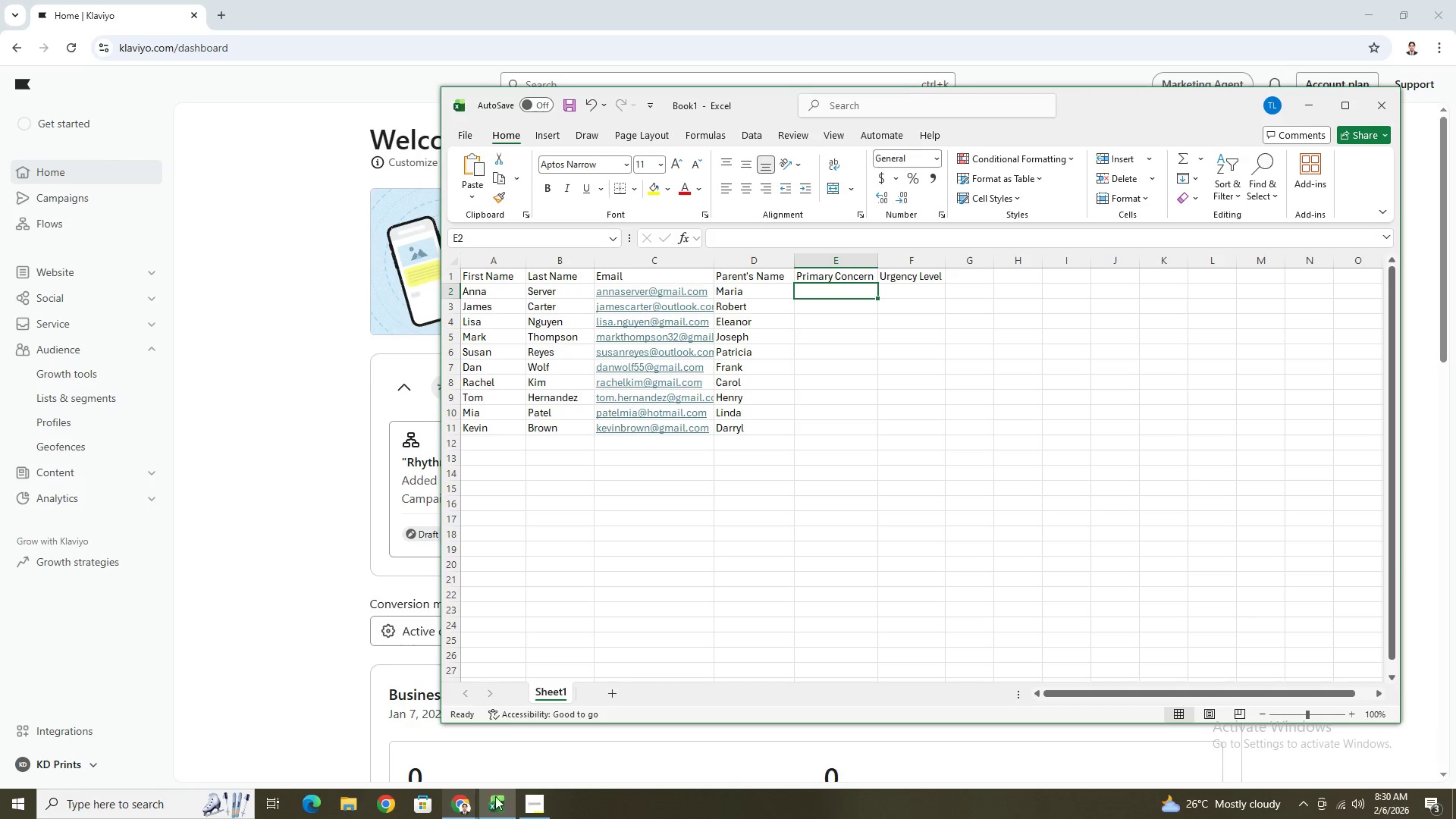 
left_click([535, 797])